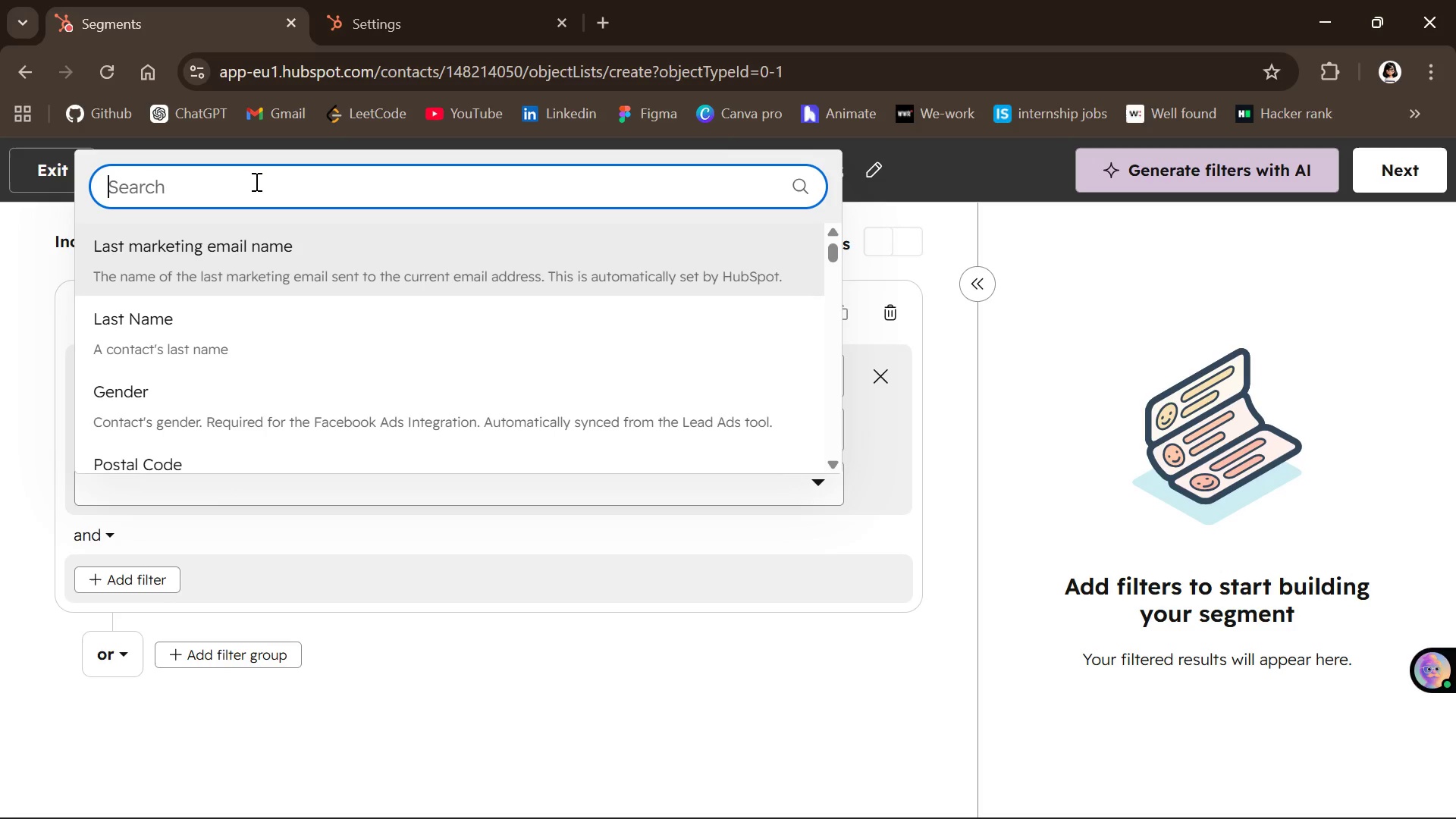 
type(sus\\)
key(Backspace)
key(Backspace)
key(Backspace)
key(Backspace)
key(Backspace)
key(Backspace)
 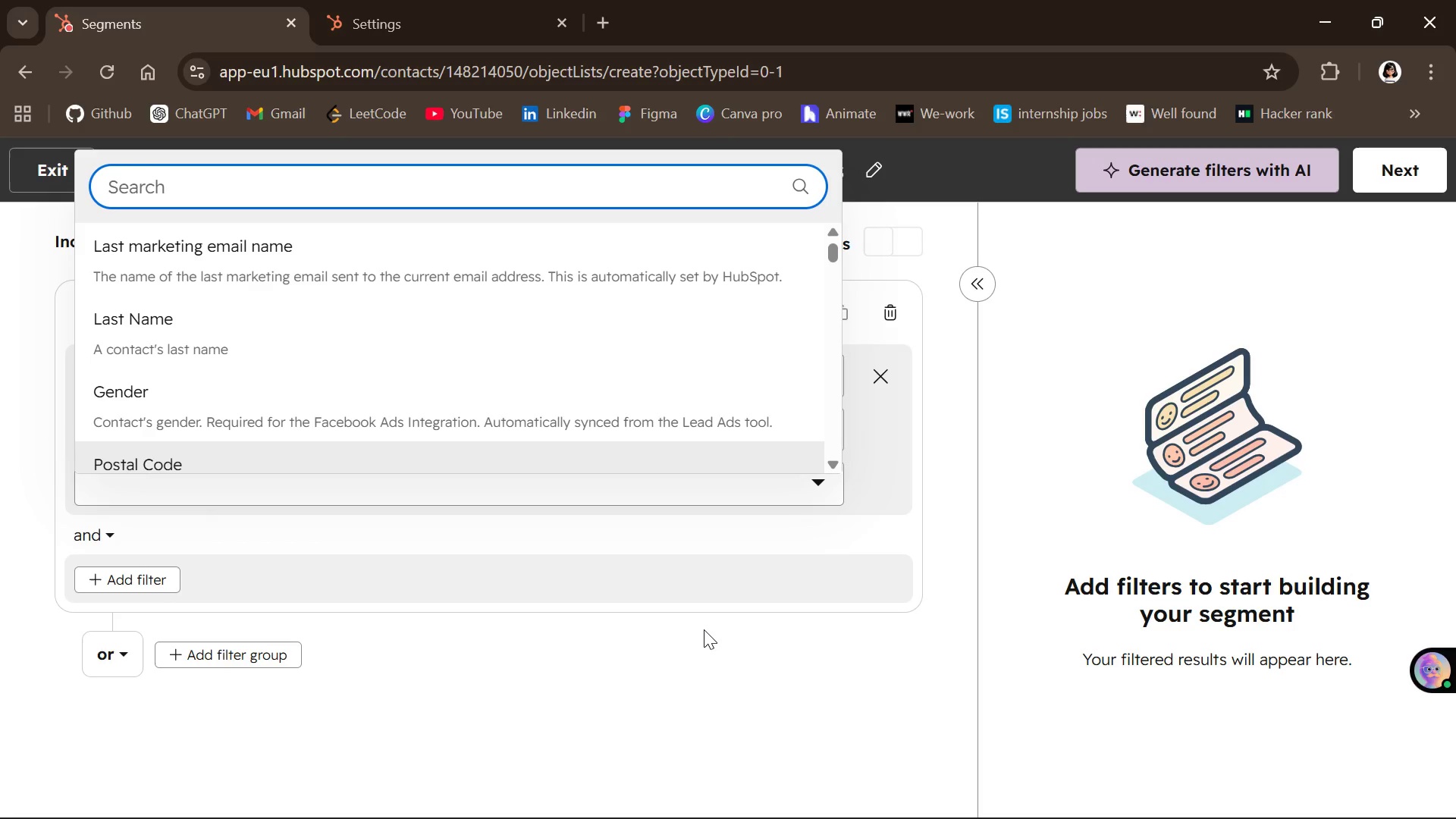 
left_click([704, 632])
 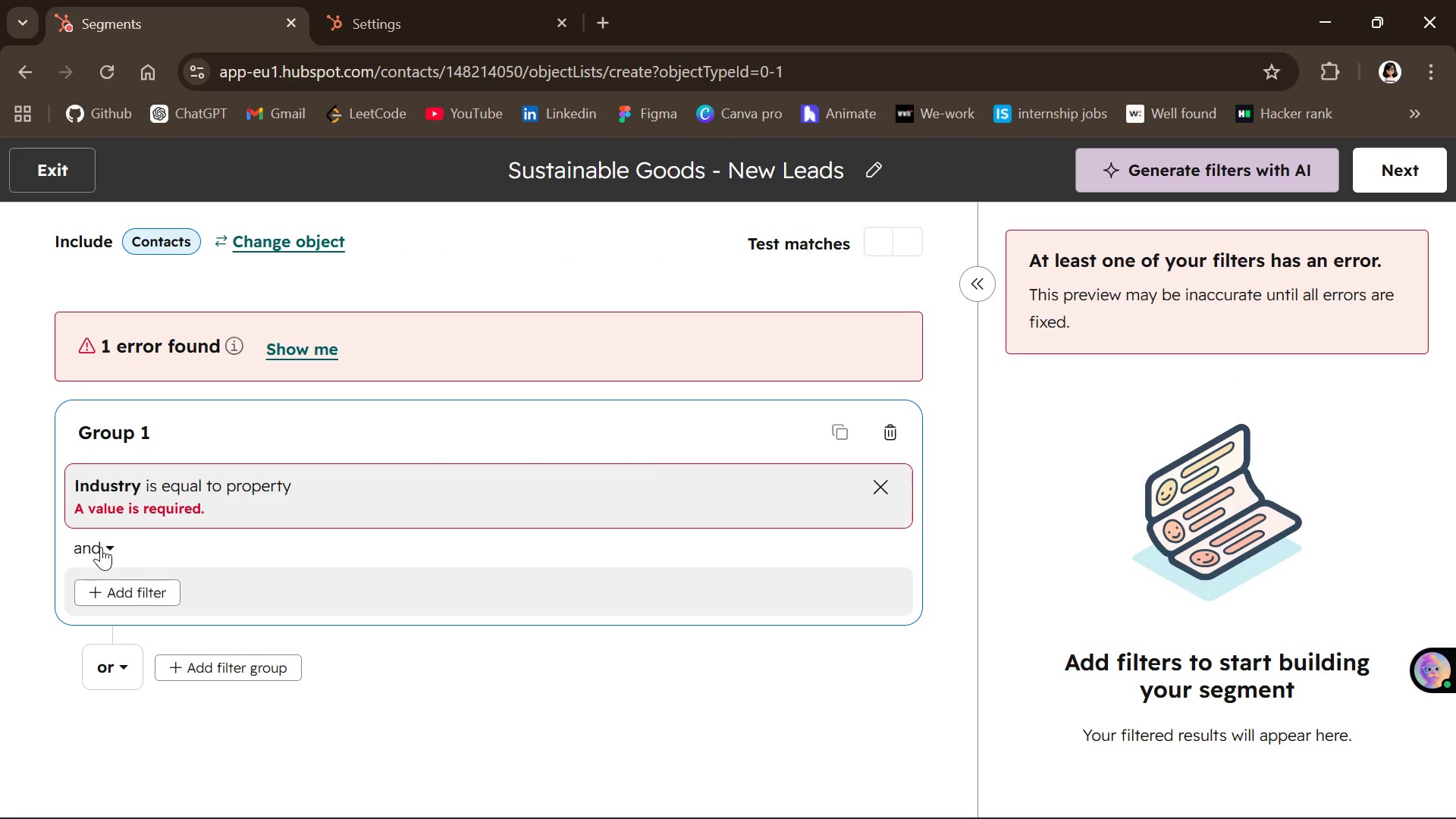 
wait(5.11)
 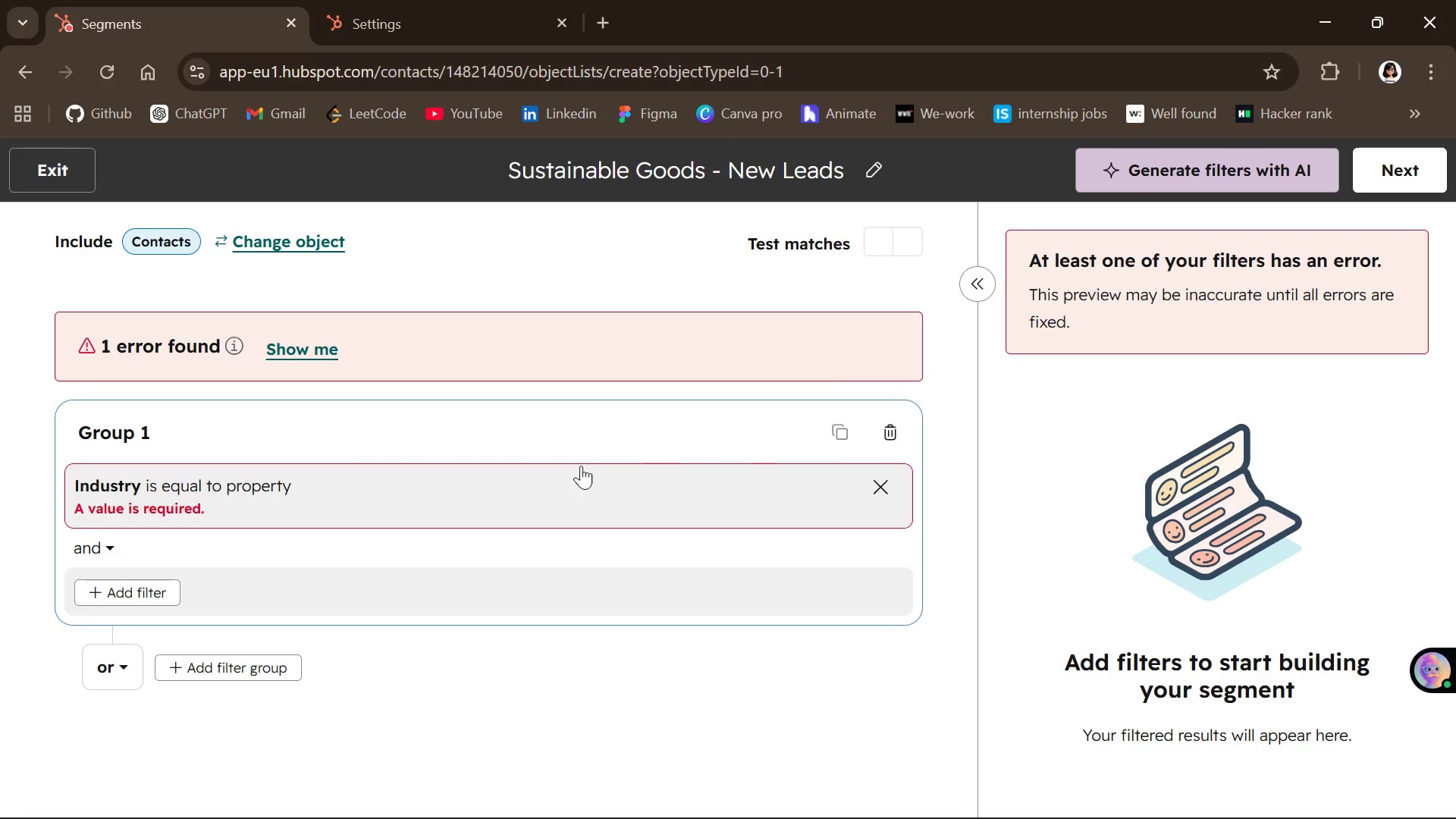 
left_click([282, 507])
 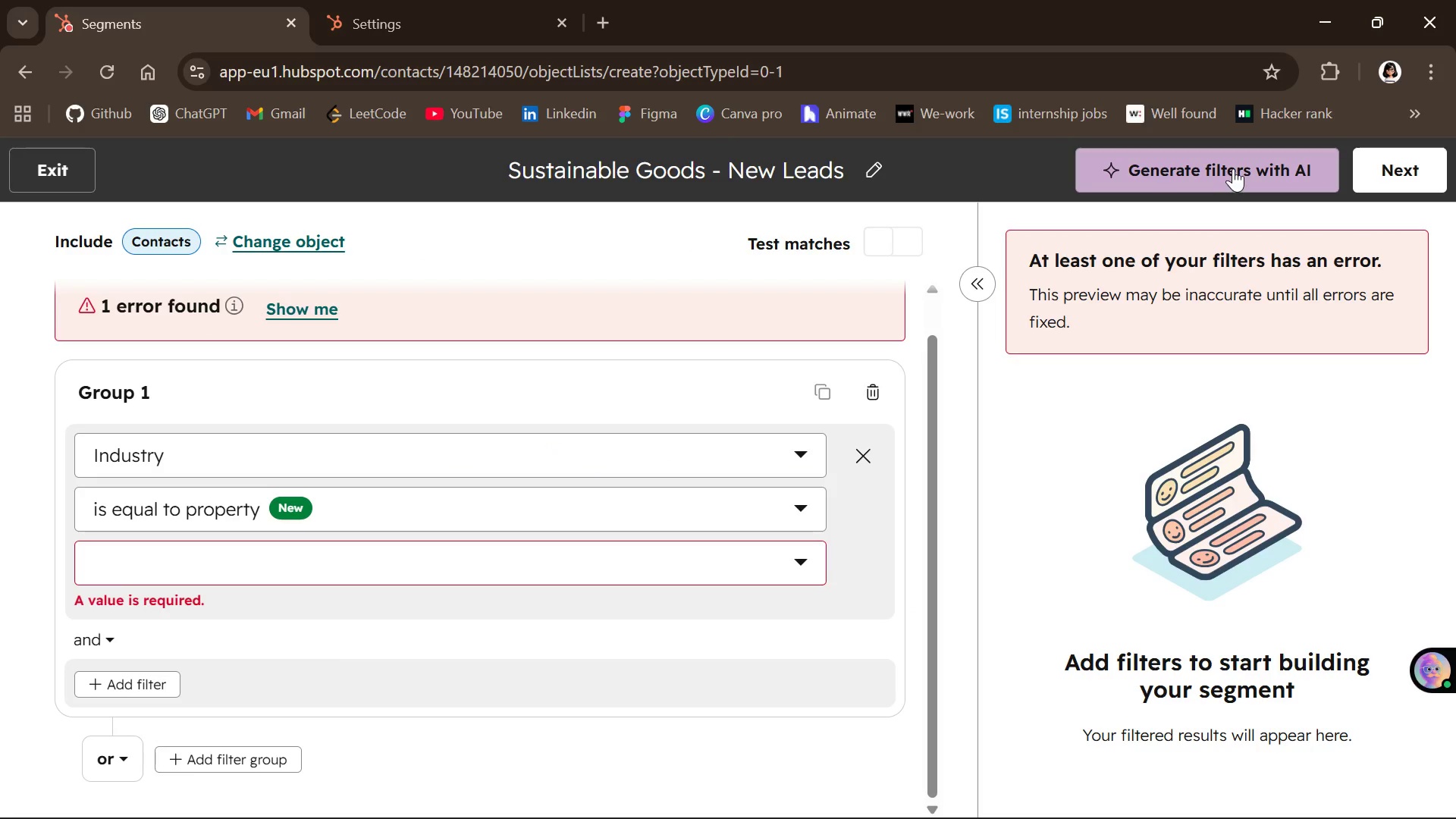 
wait(5.75)
 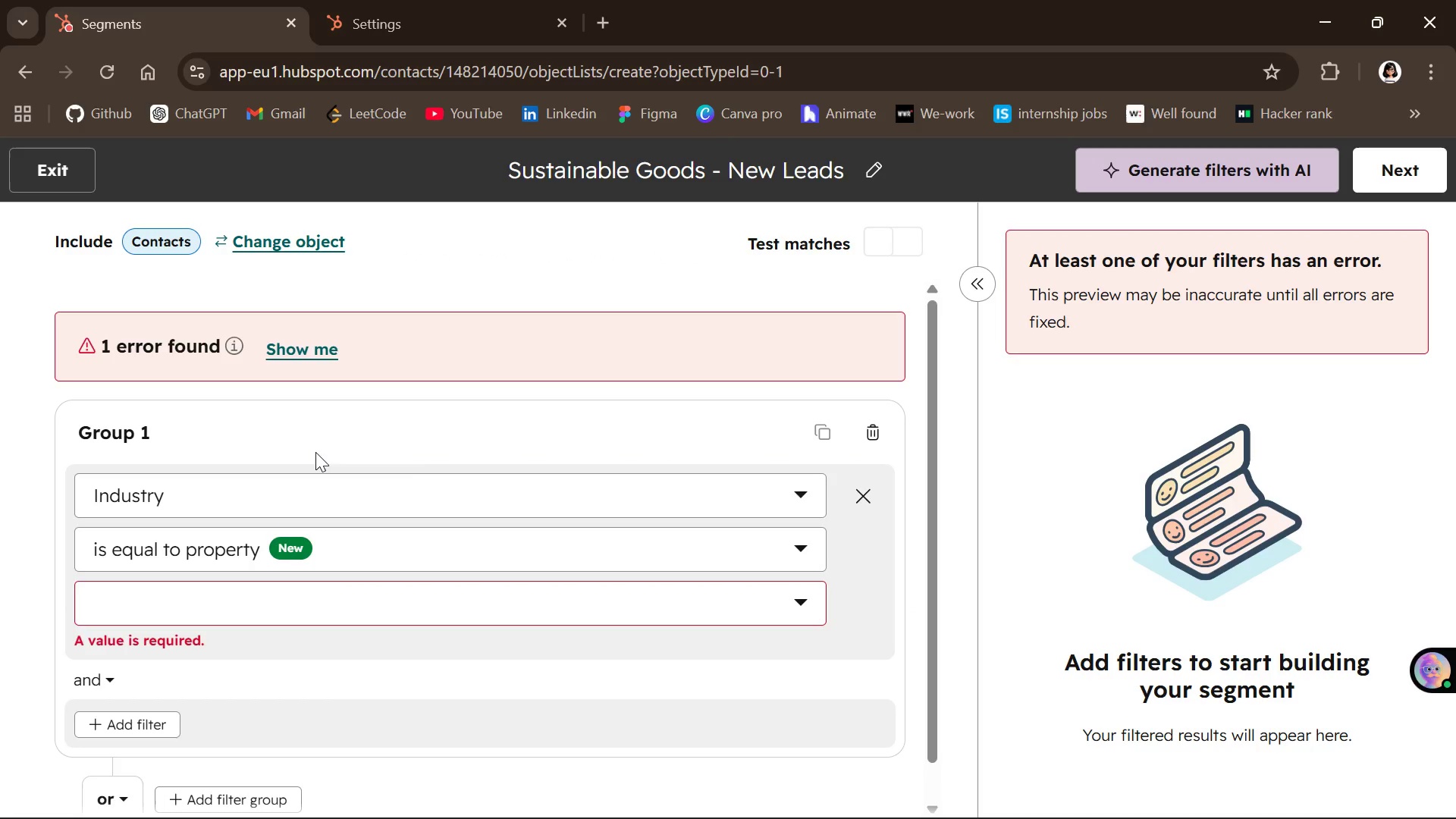 
left_click([1232, 168])
 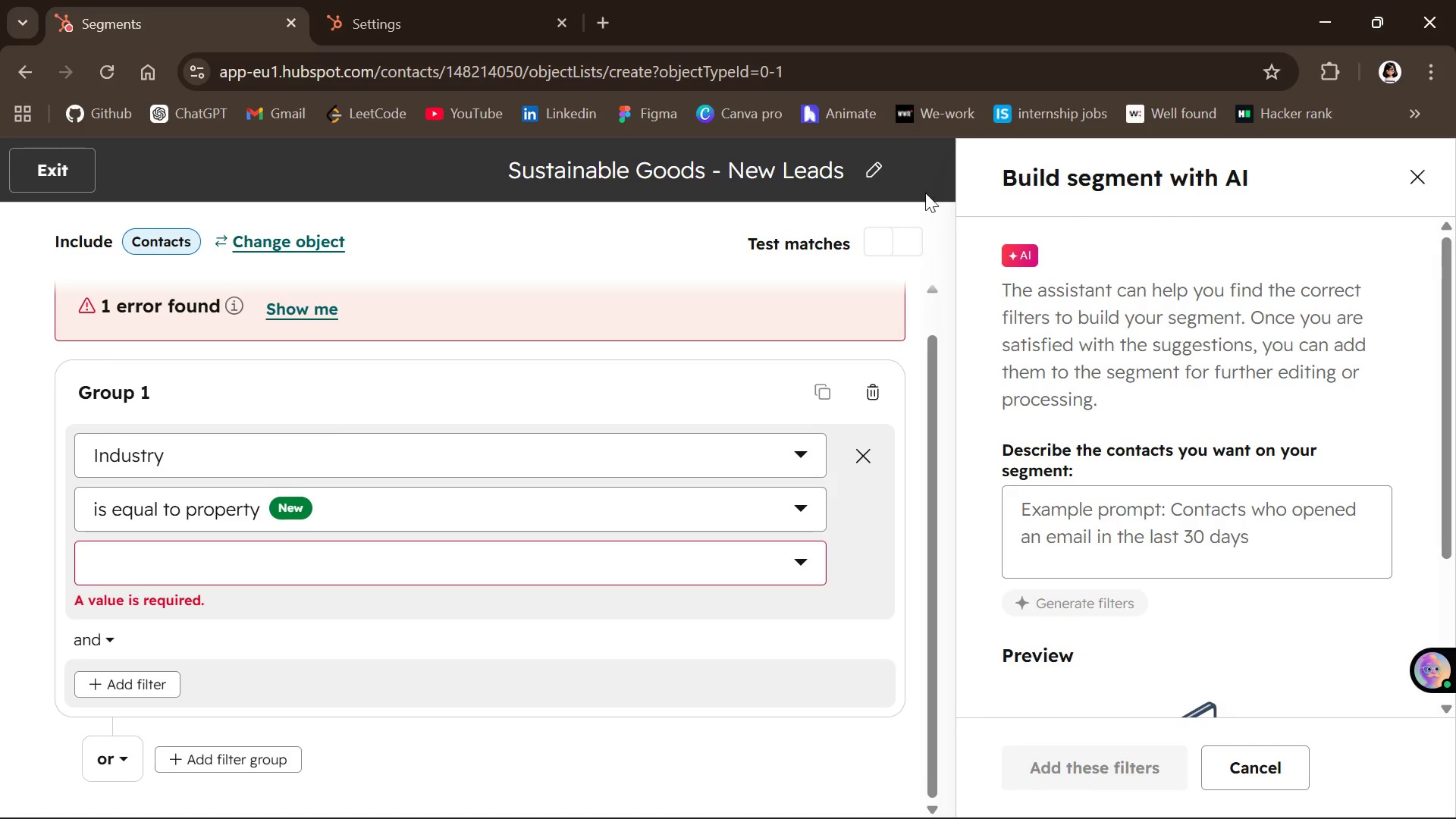 
wait(7.81)
 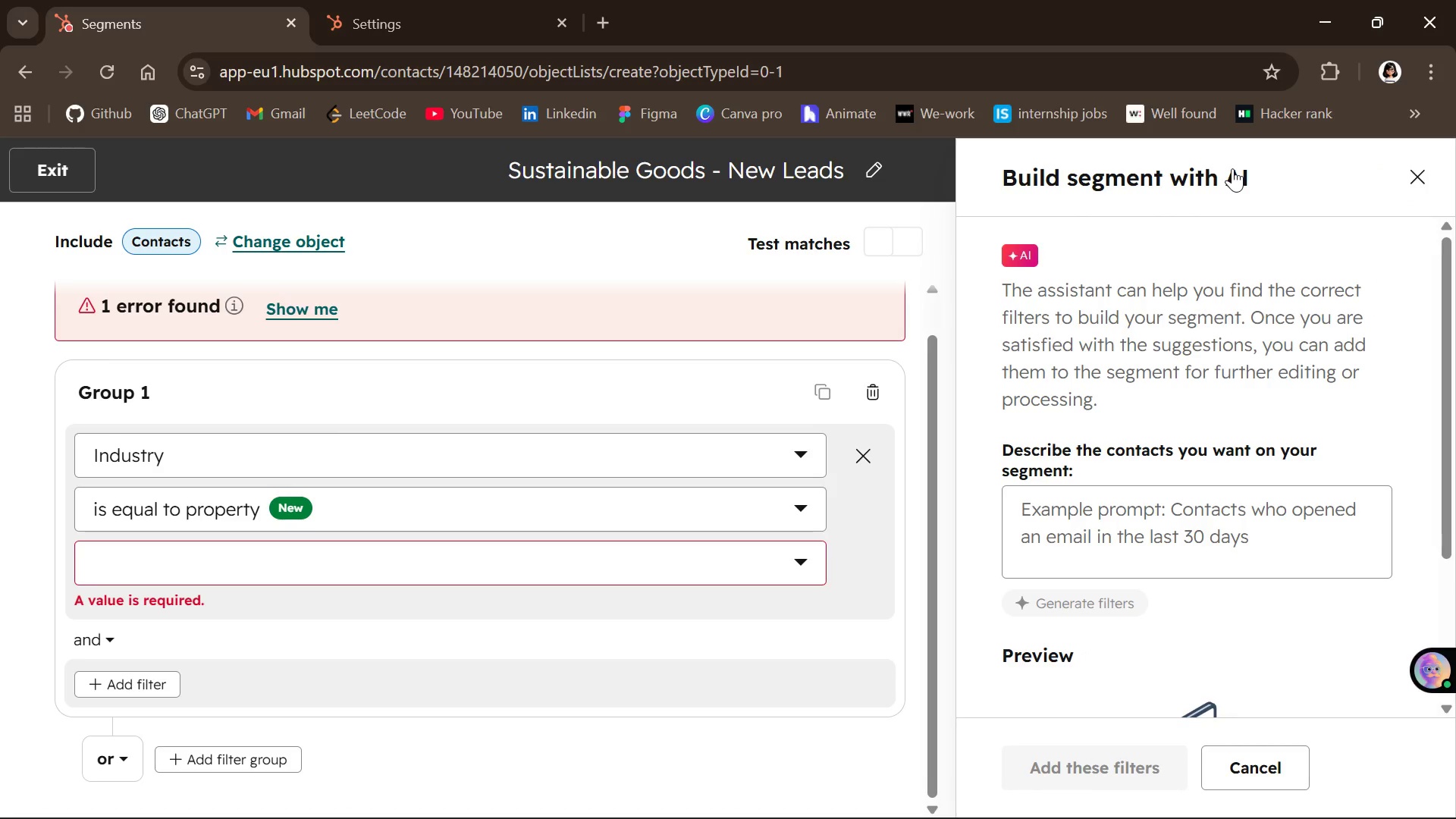 
left_click([1150, 524])
 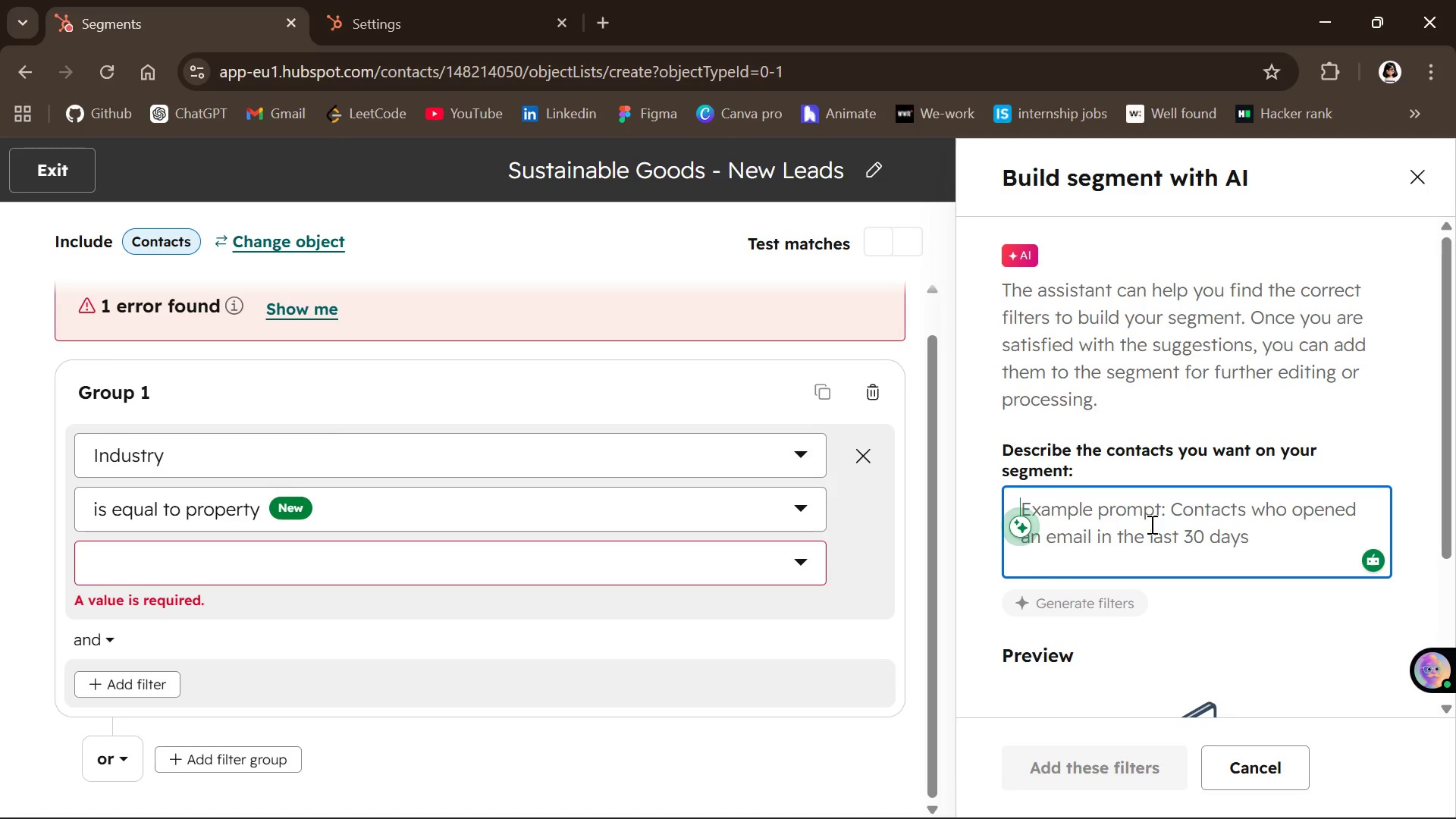 
wait(6.31)
 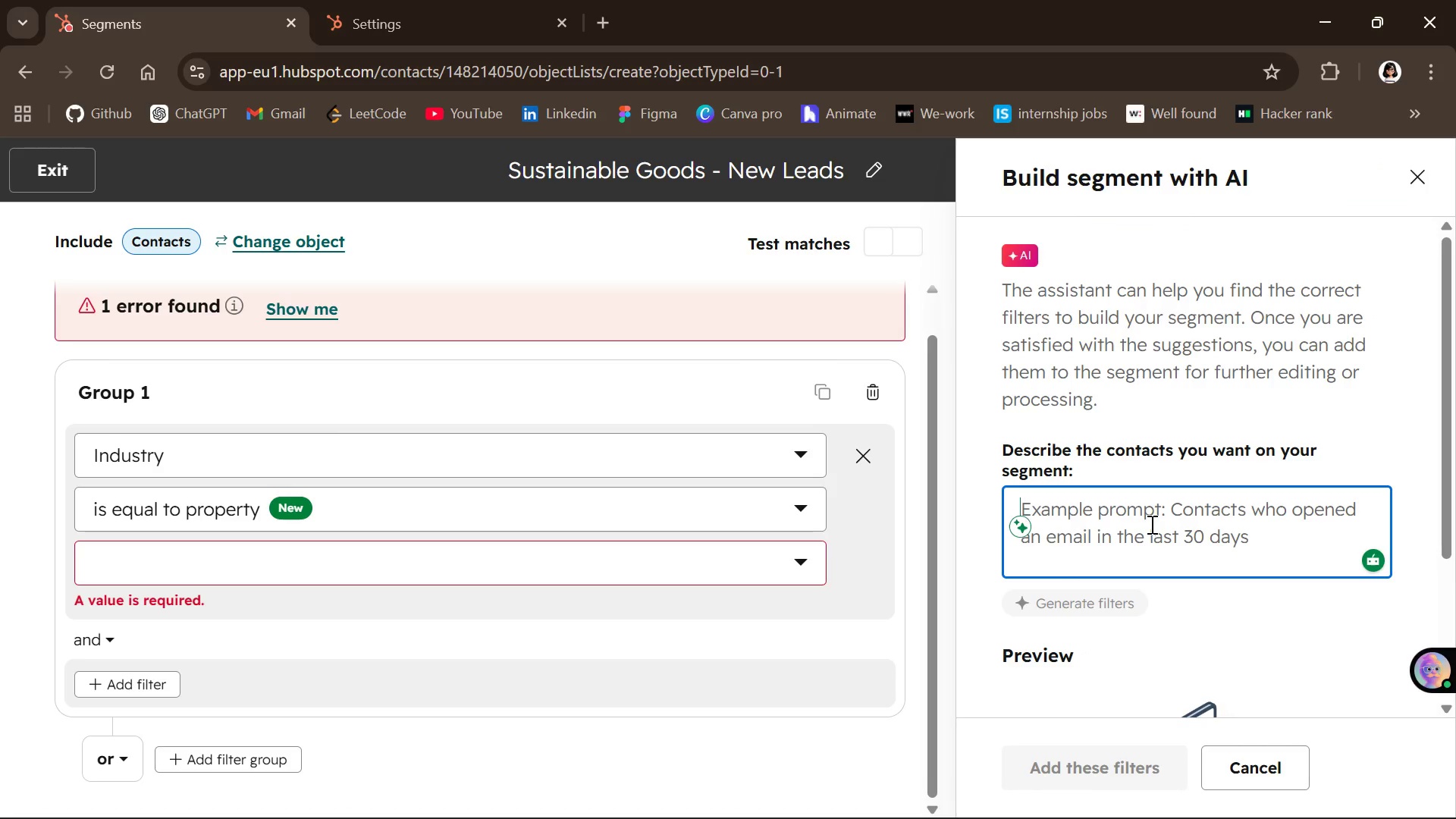 
type(How to create indusry equals sustainable good and lead status equals new )
 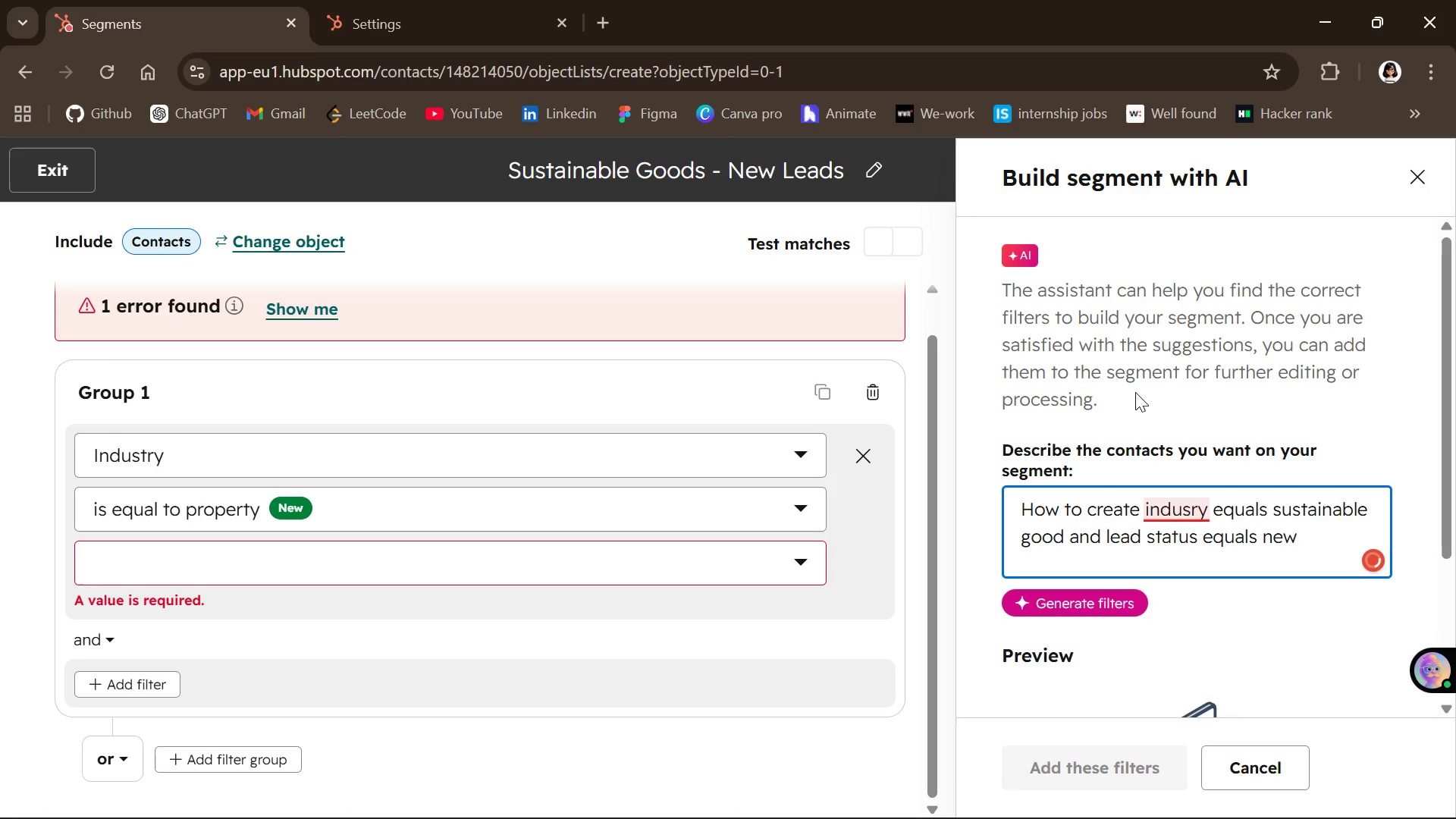 
scroll: coordinate [1224, 431], scroll_direction: down, amount: 1.0
 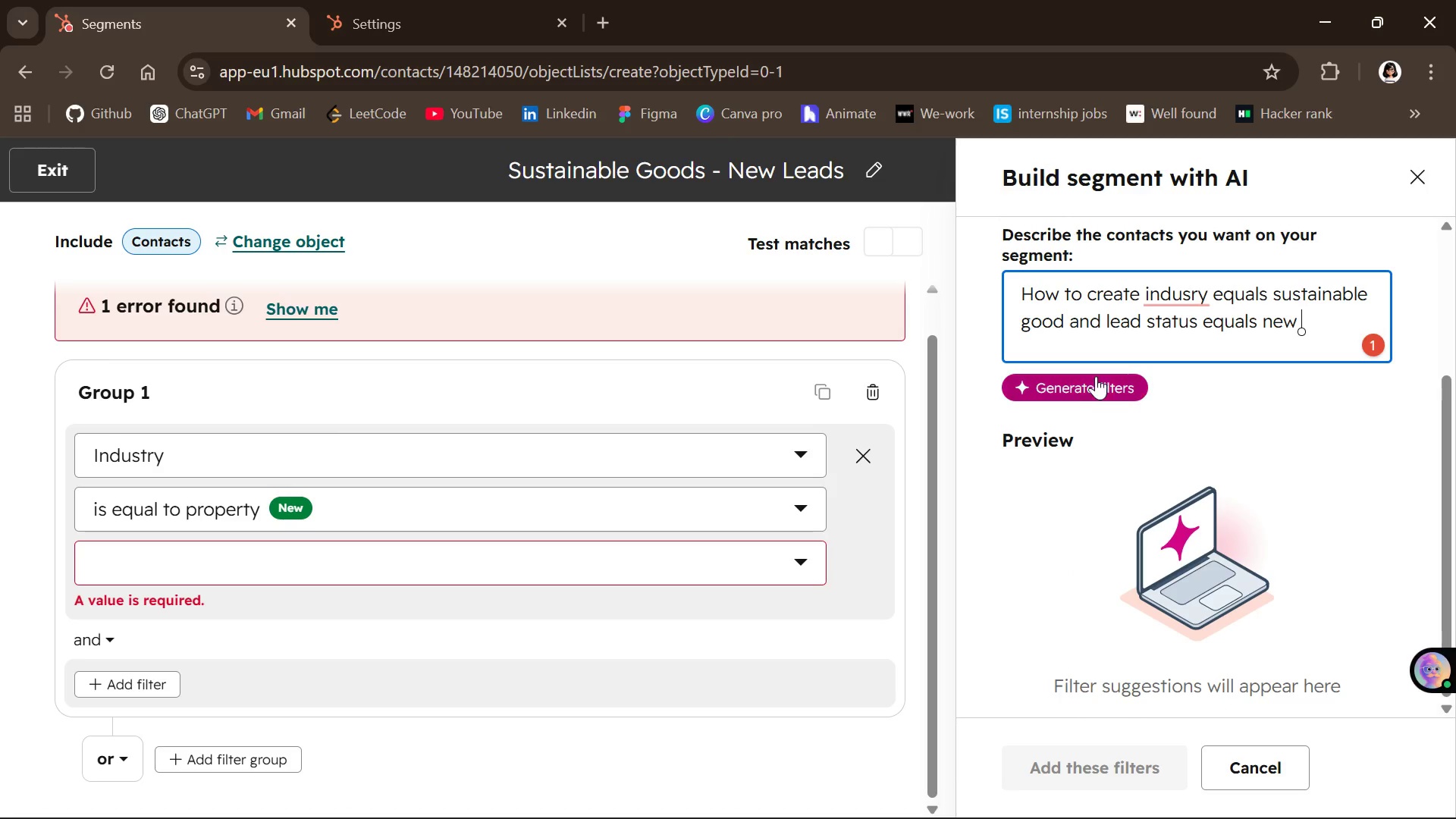 
left_click([1095, 374])
 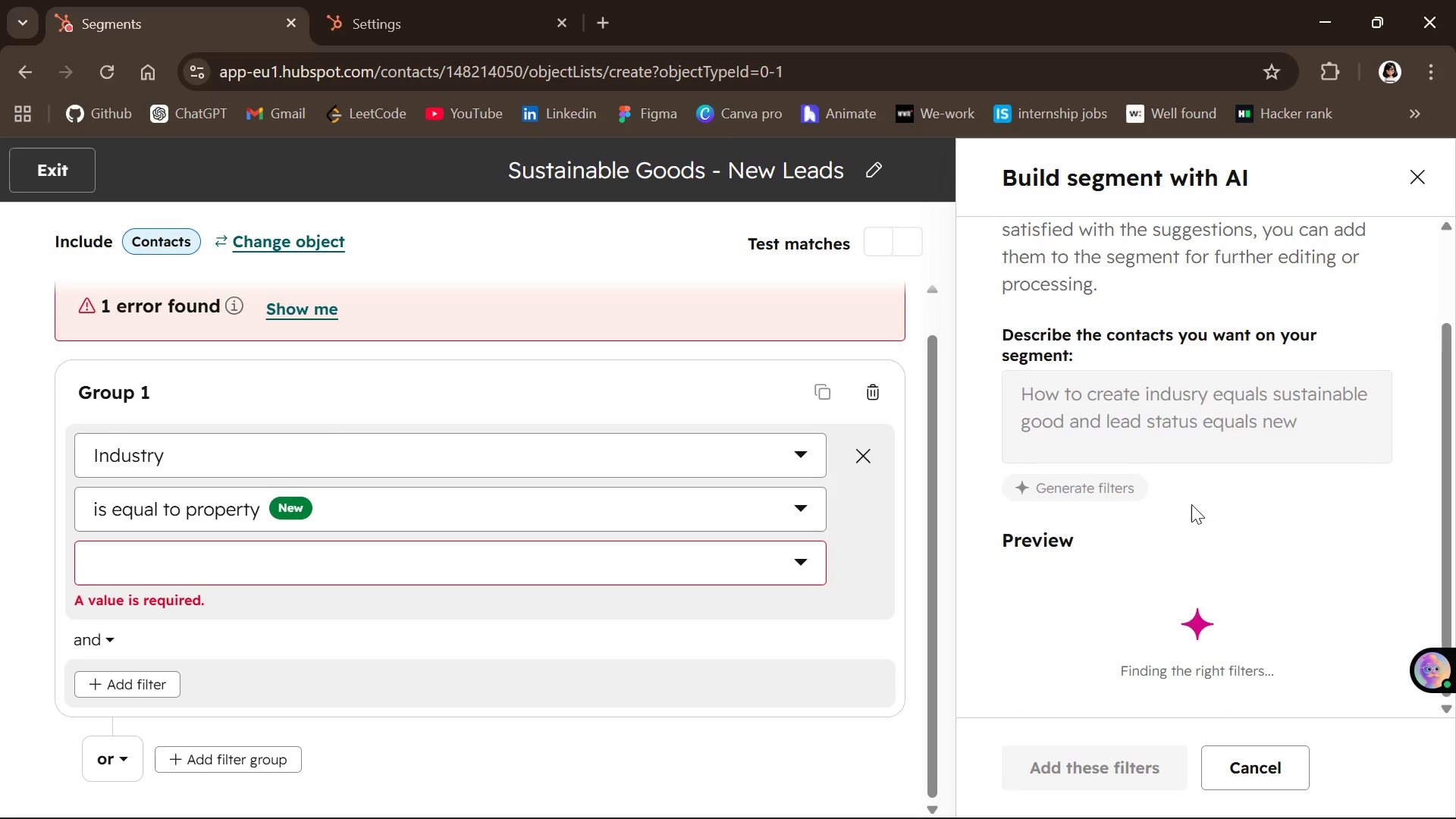 
scroll: coordinate [1207, 466], scroll_direction: down, amount: 1.0
 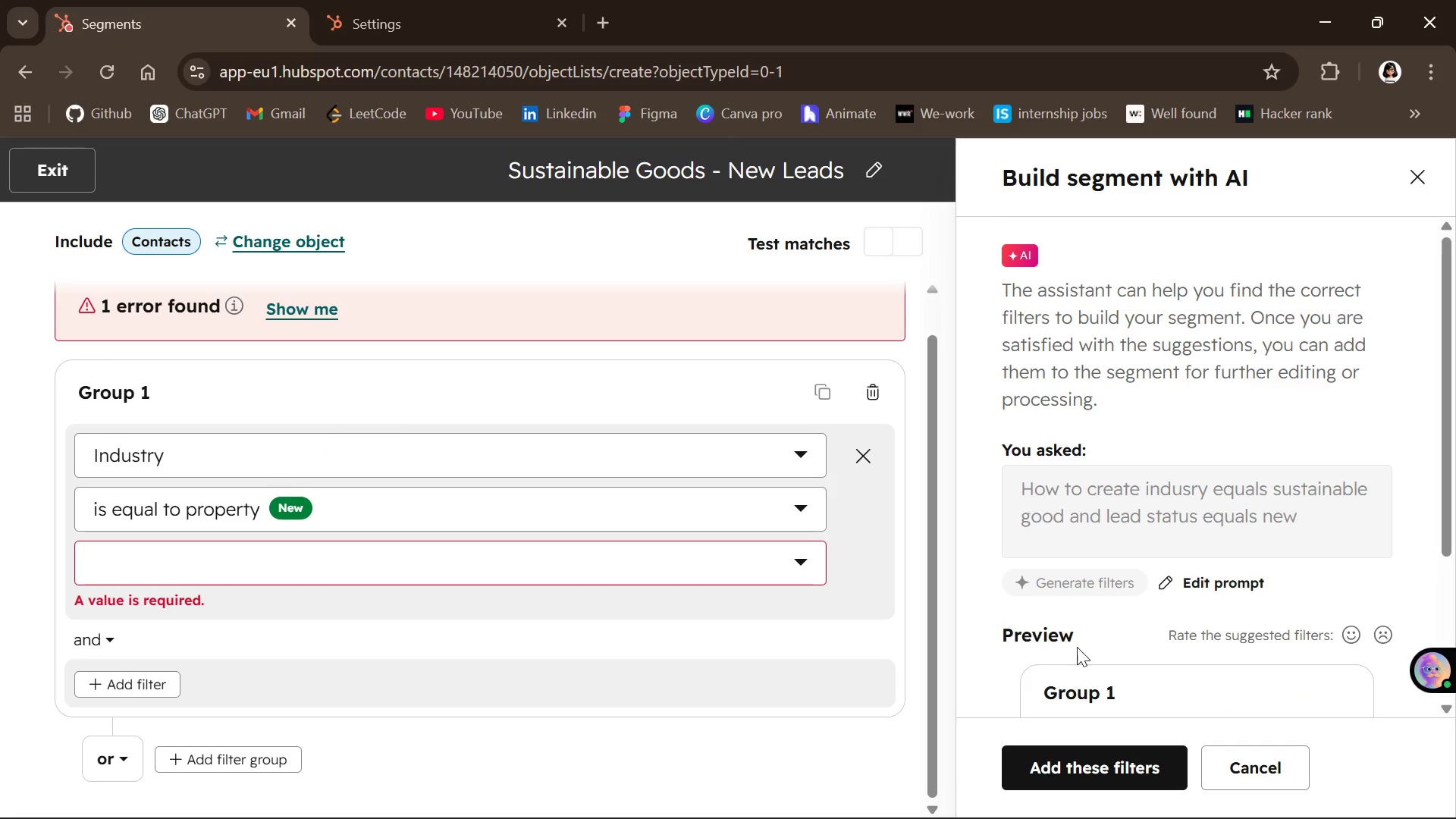 
left_click([1111, 767])
 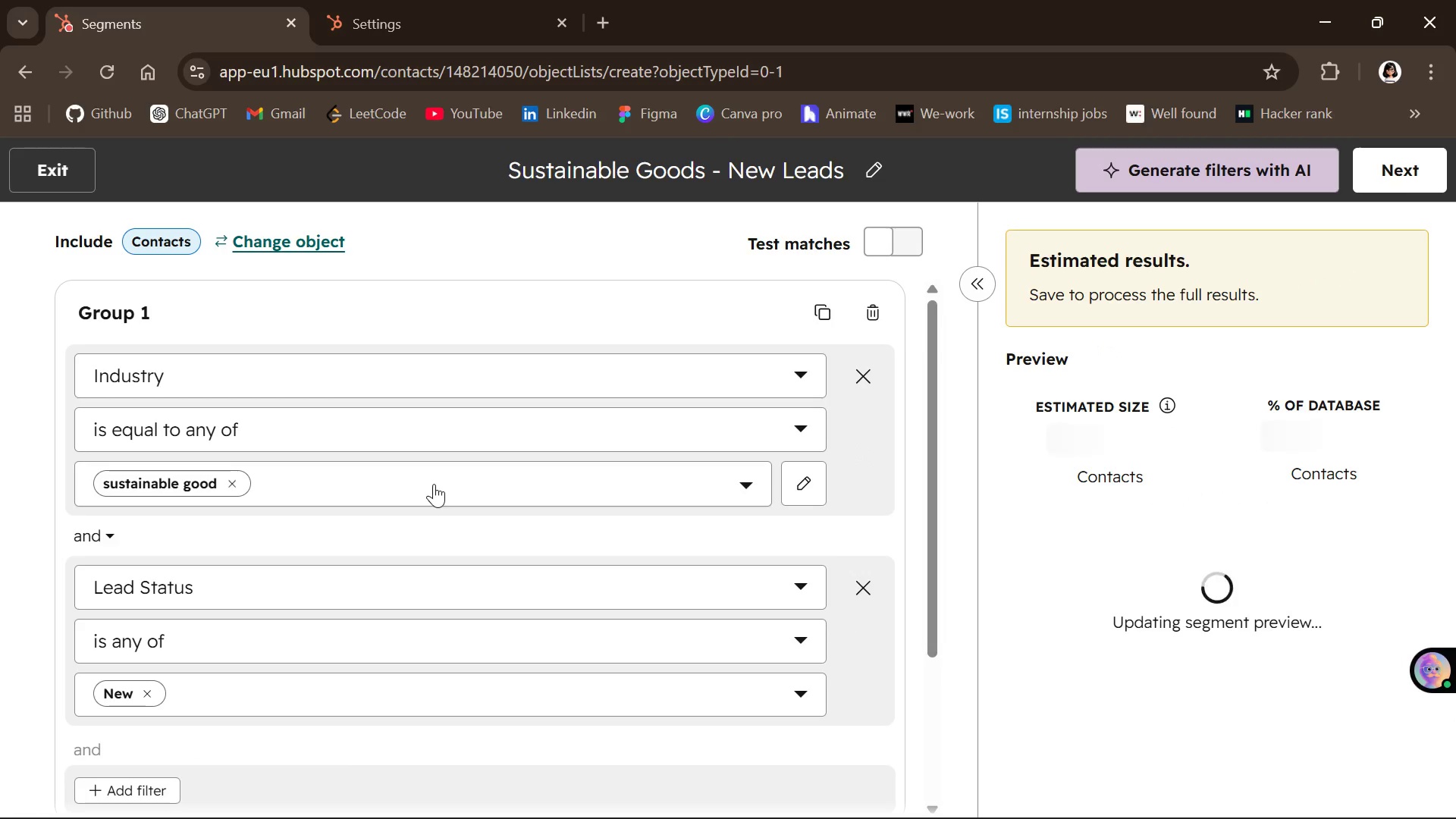 
scroll: coordinate [298, 556], scroll_direction: down, amount: 7.0
 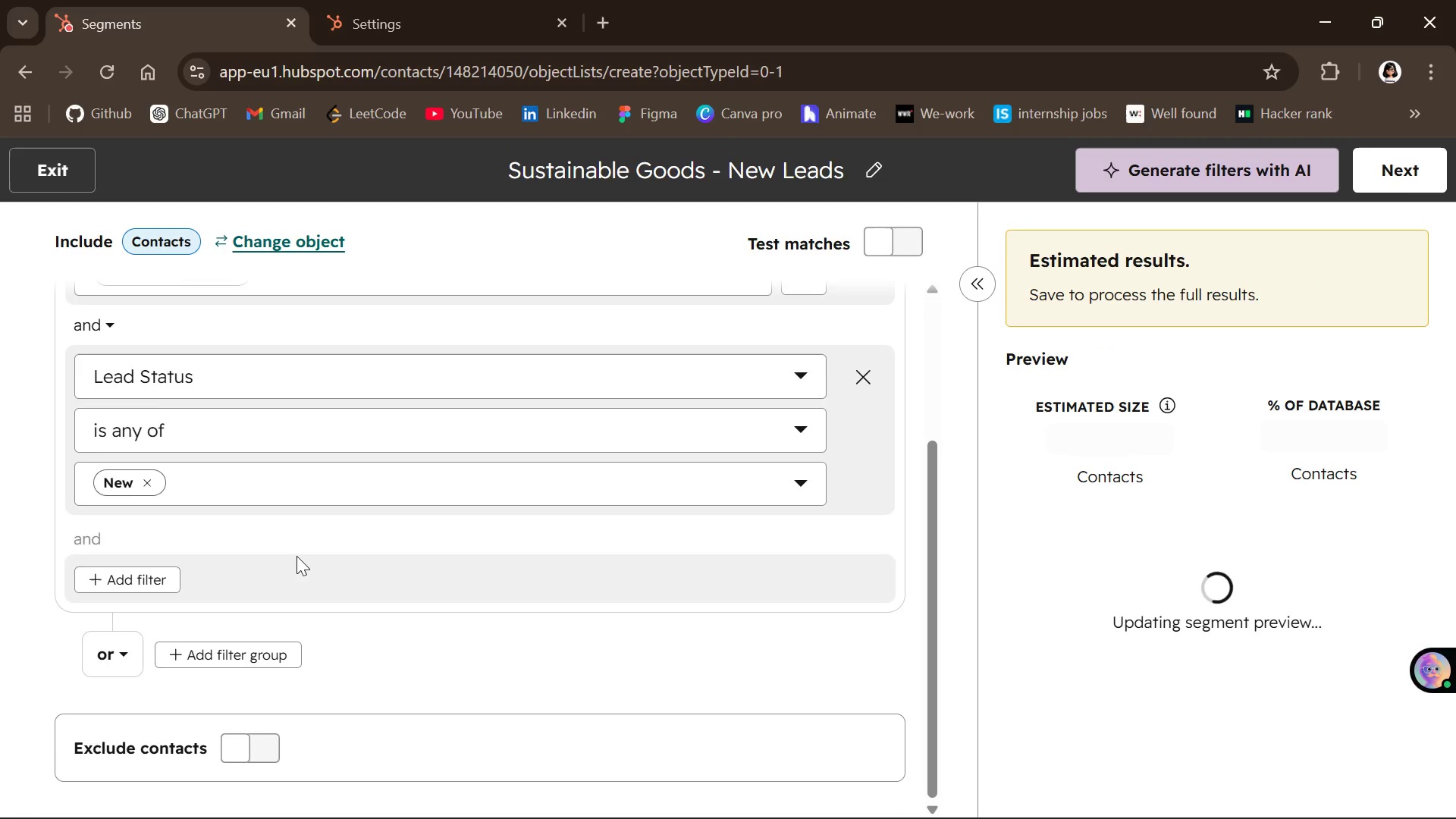 
scroll: coordinate [664, 483], scroll_direction: up, amount: 6.0
 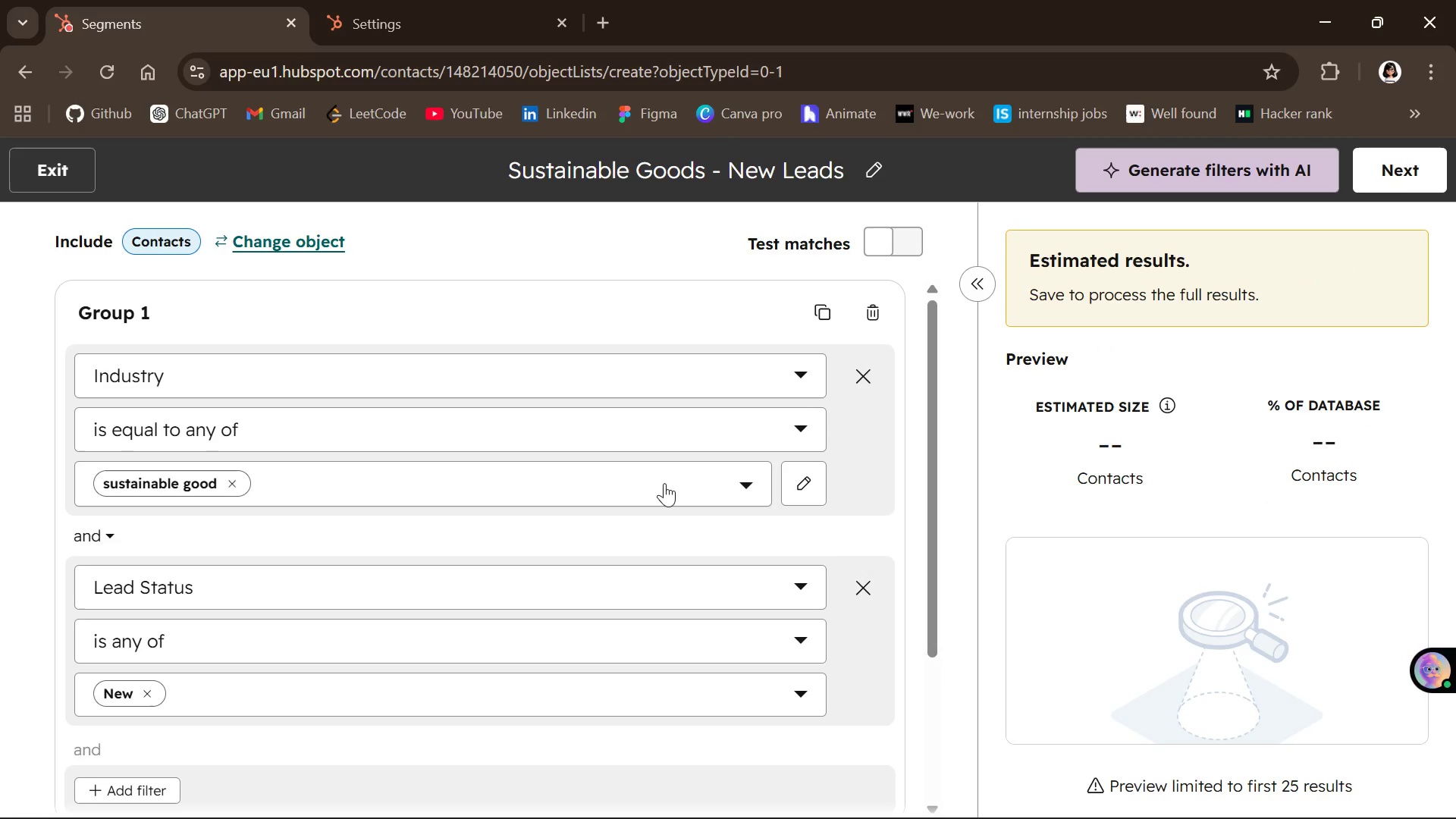 
wait(14.77)
 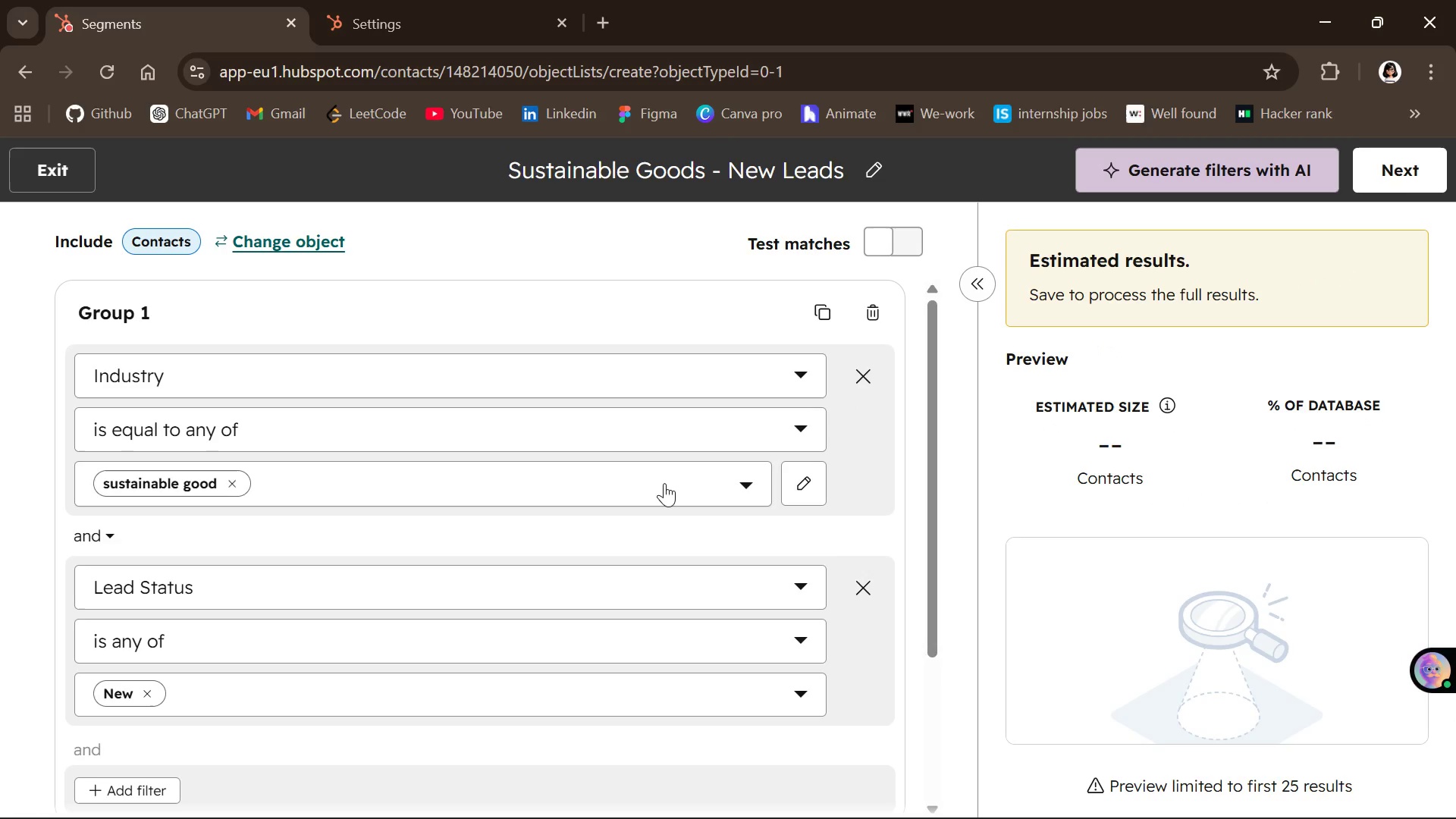 
scroll: coordinate [437, 399], scroll_direction: down, amount: 4.0
 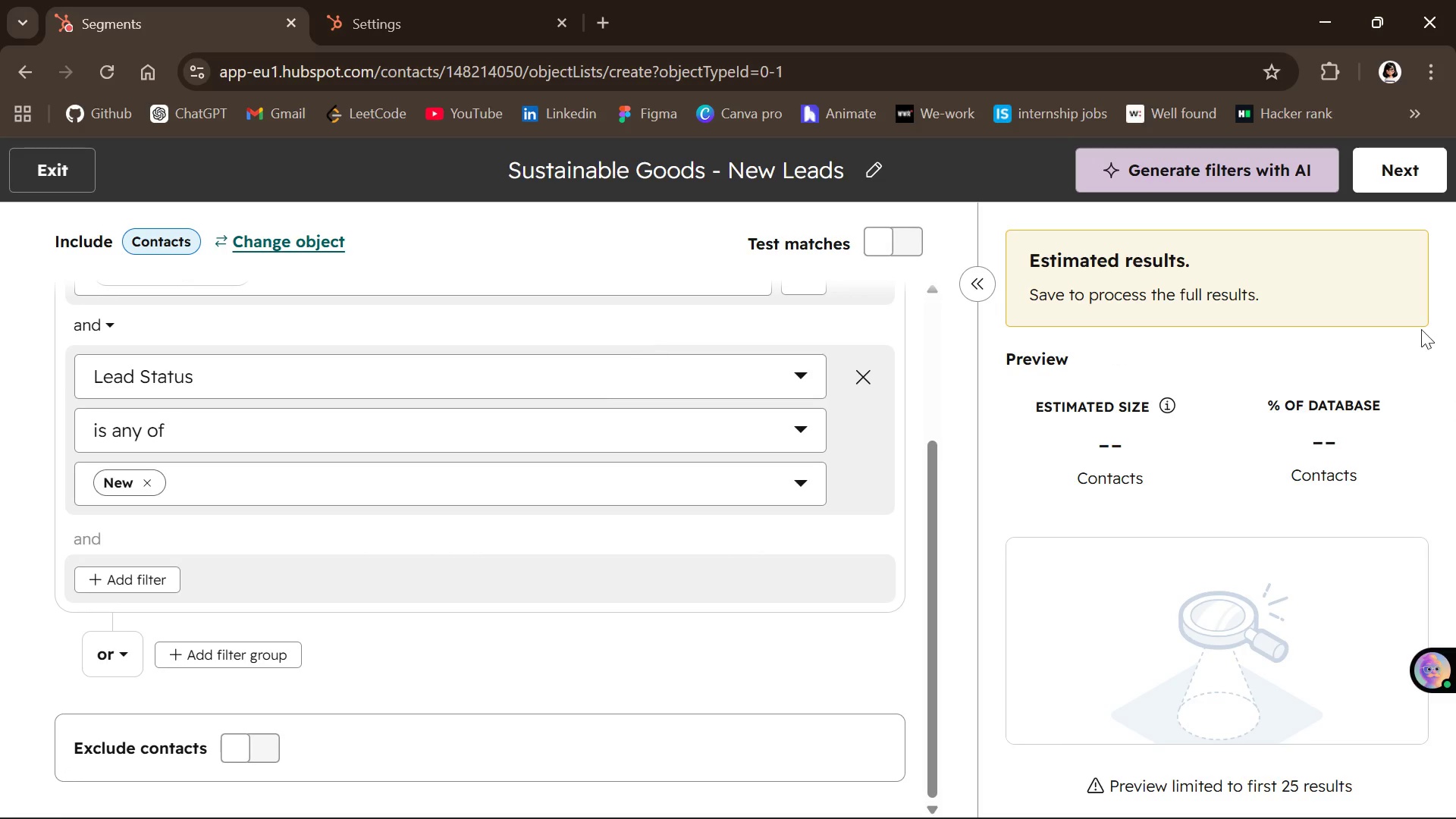 
left_click([1426, 162])
 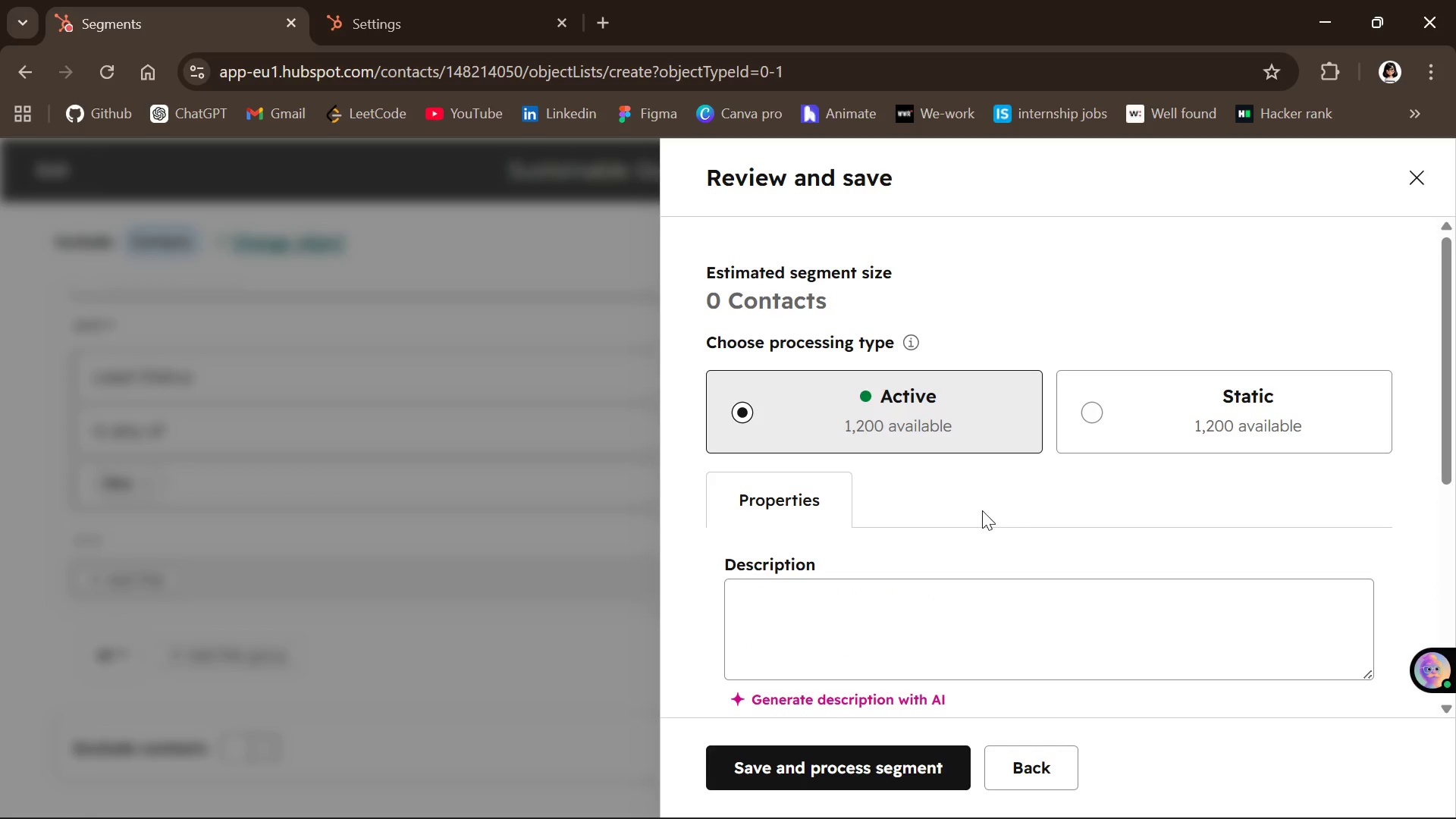 
scroll: coordinate [987, 507], scroll_direction: down, amount: 4.0
 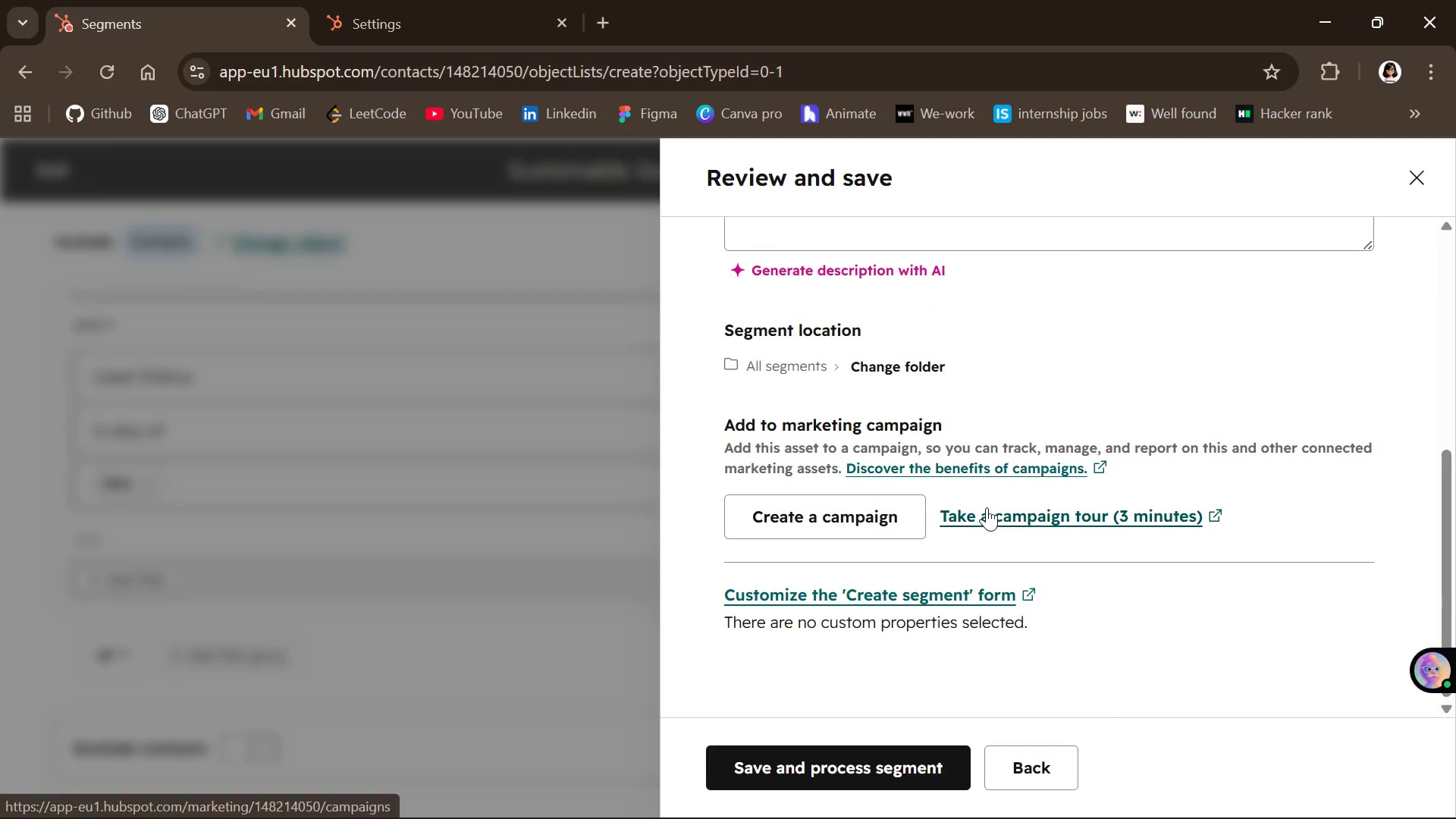 
scroll: coordinate [987, 507], scroll_direction: up, amount: 2.0
 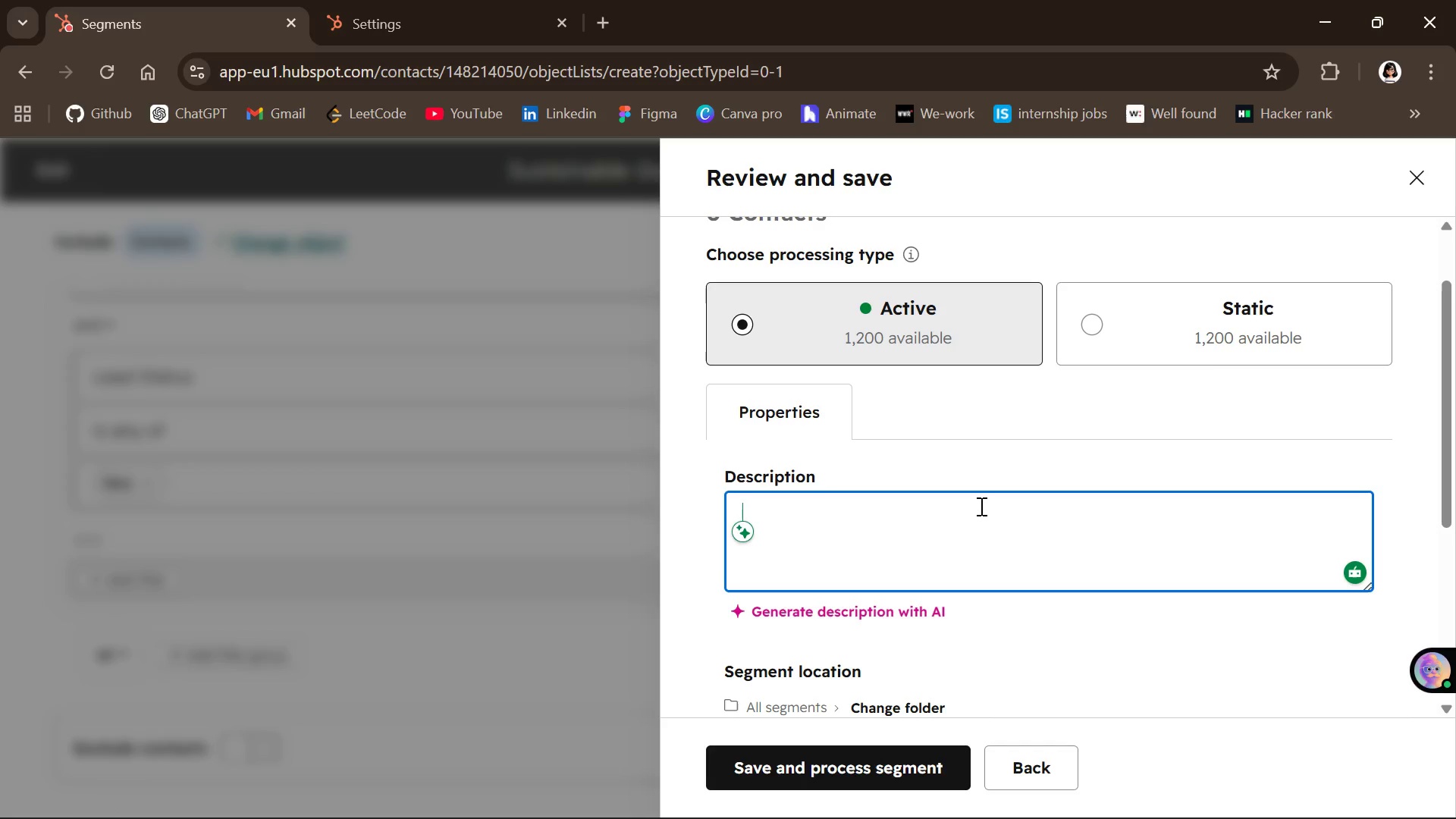 
wait(16.14)
 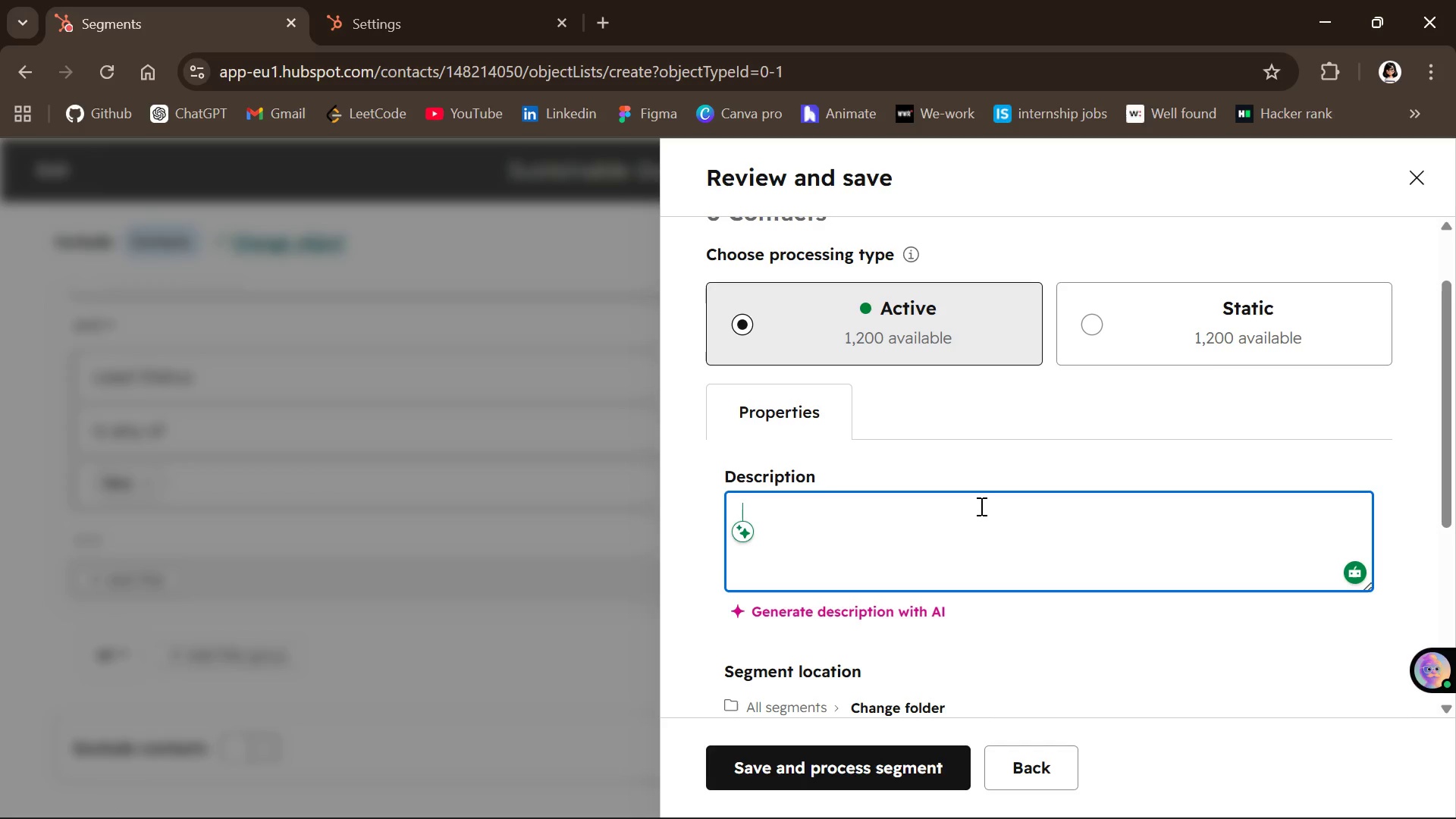 
type(I created )
key(Backspace)
type( two )
 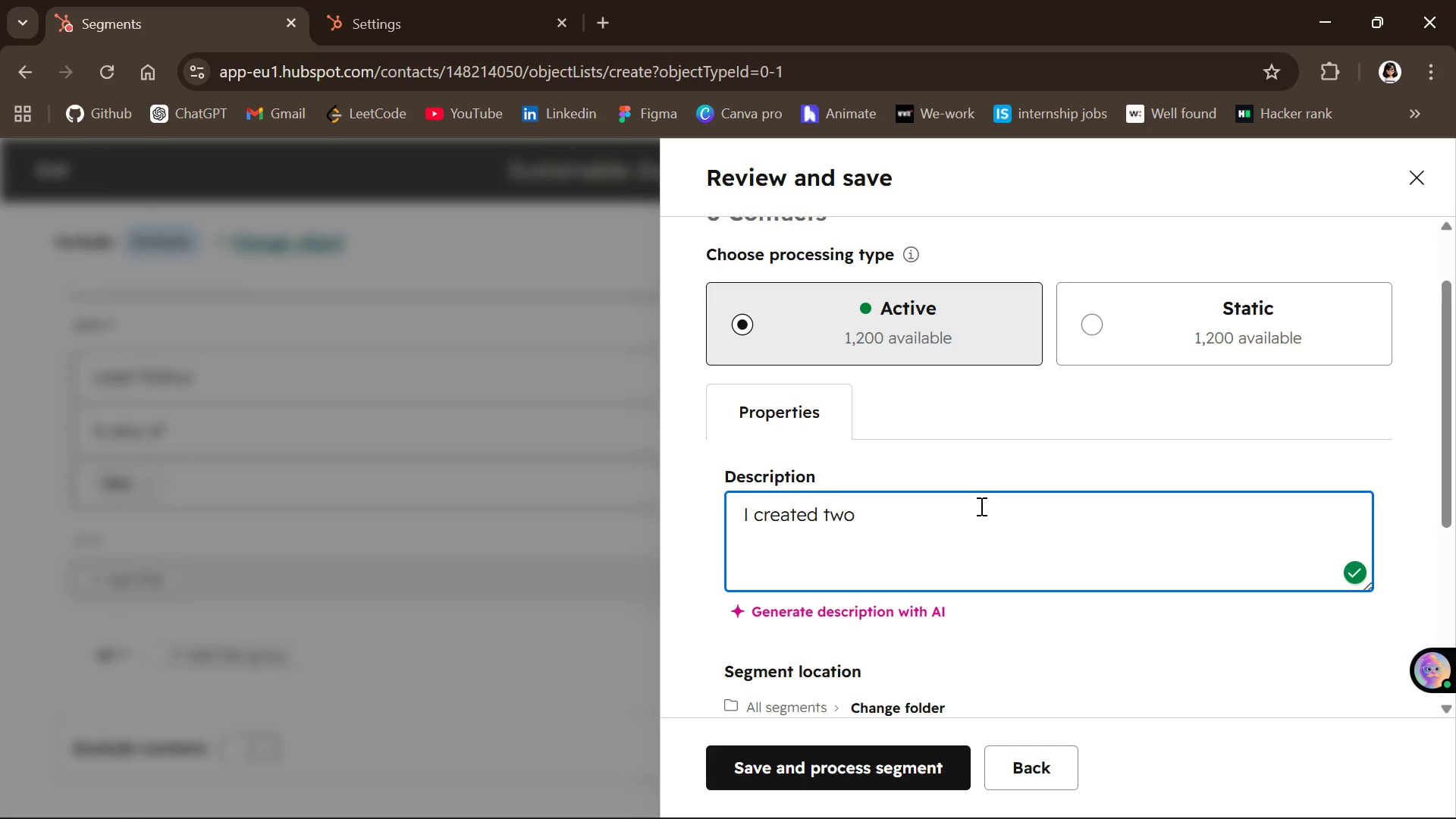 
wait(5.92)
 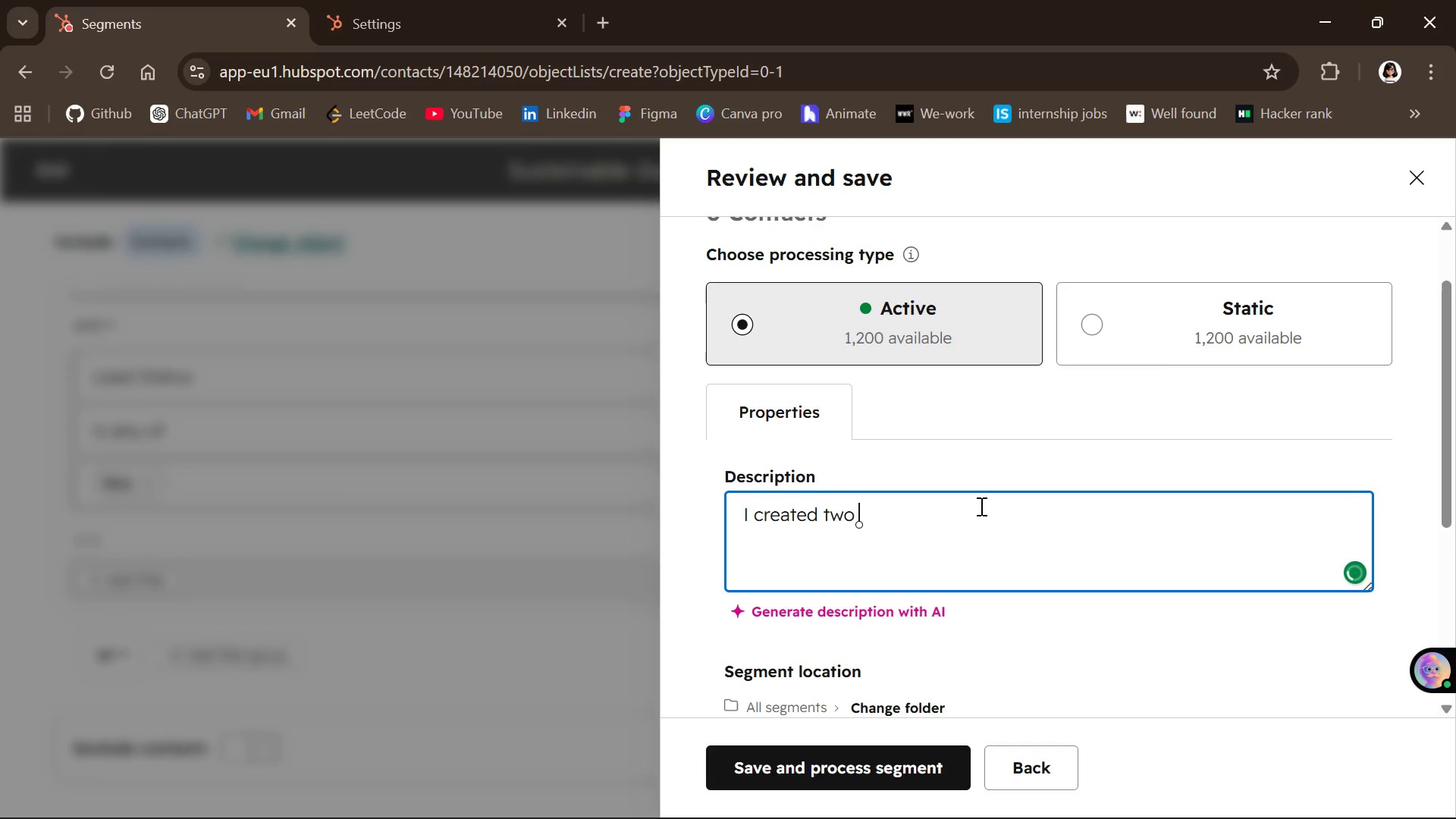 
type(sustainable )
 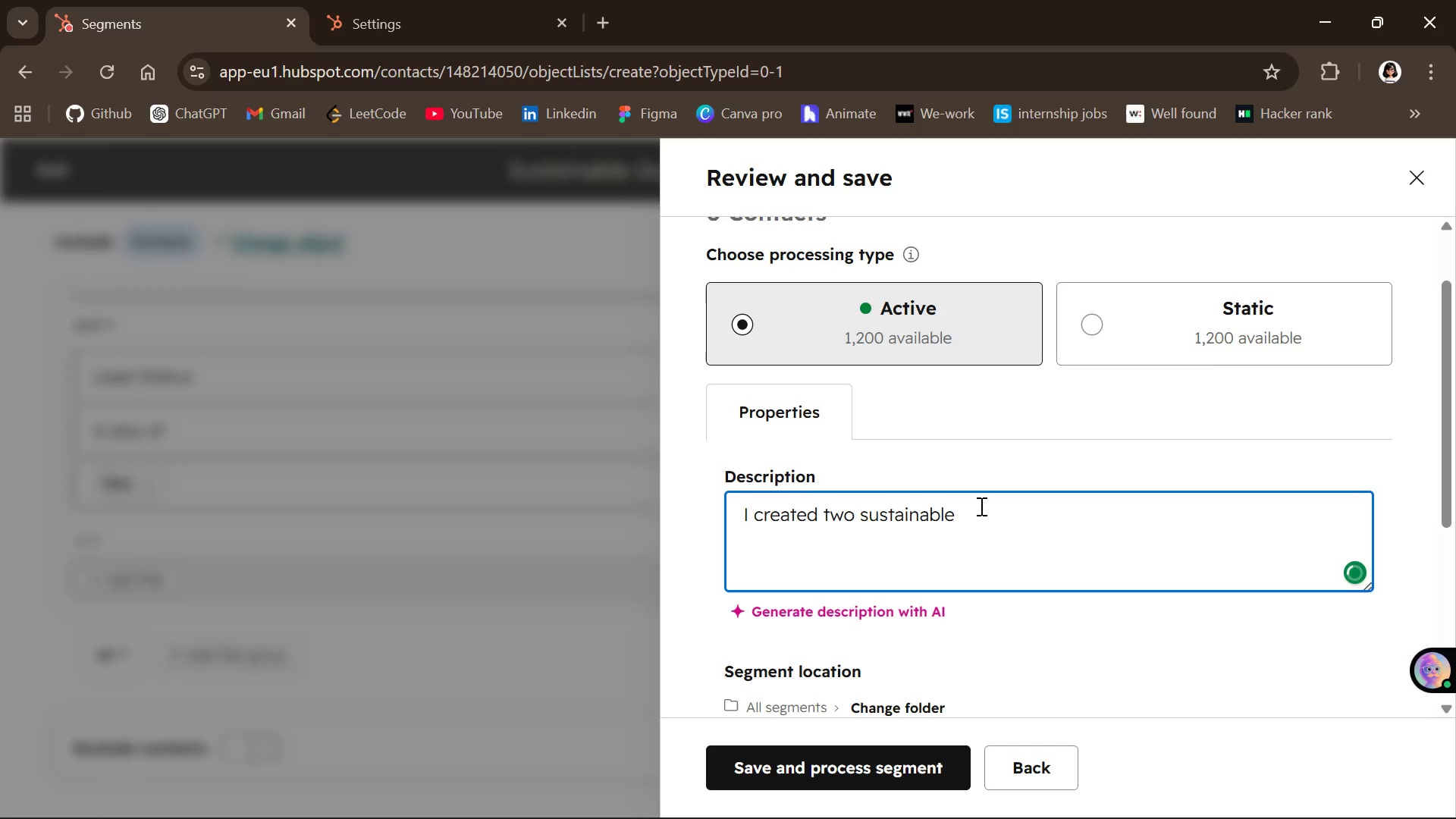 
type(goods leads )
 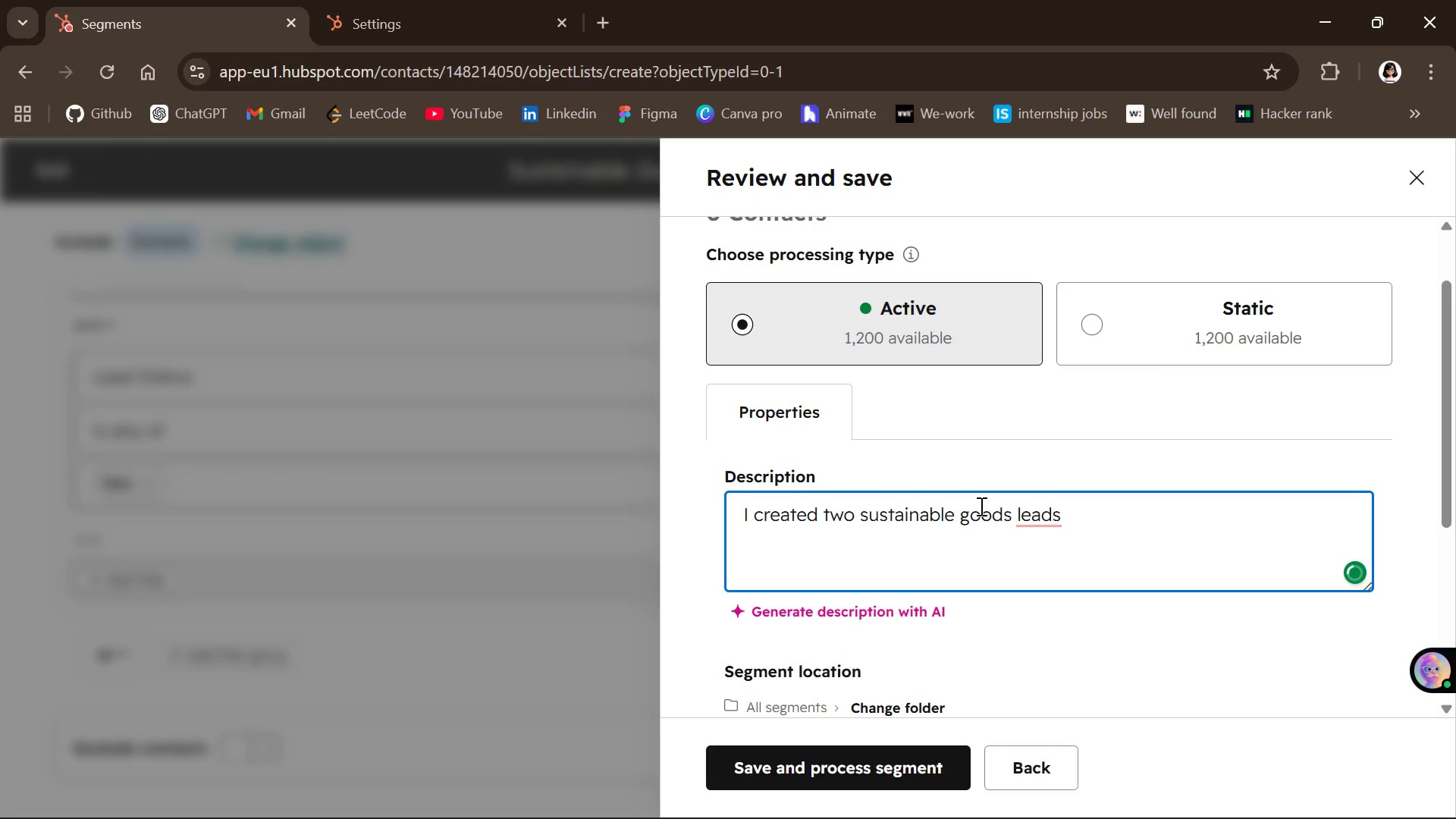 
type(to )
 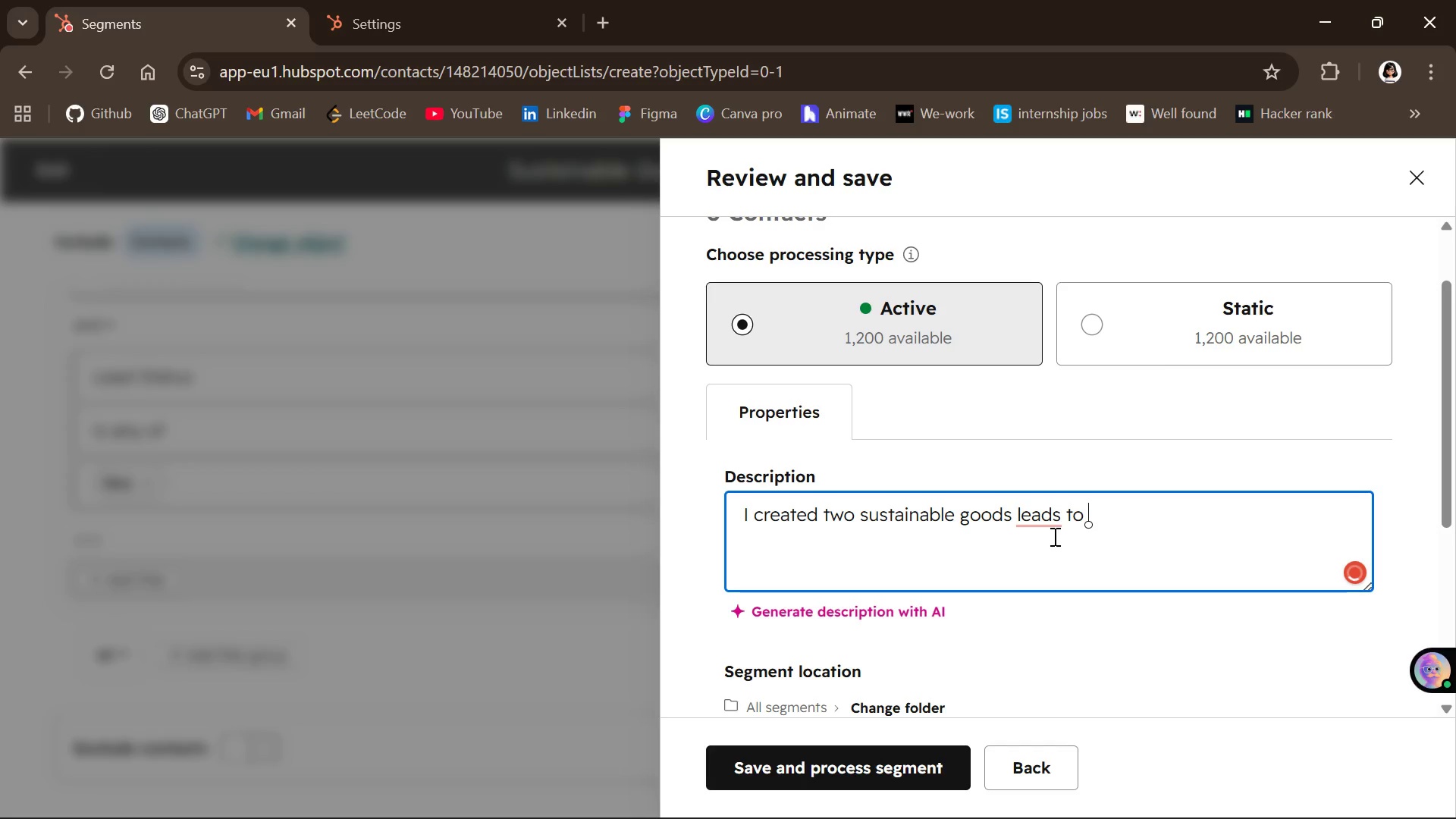 
left_click([1049, 517])
 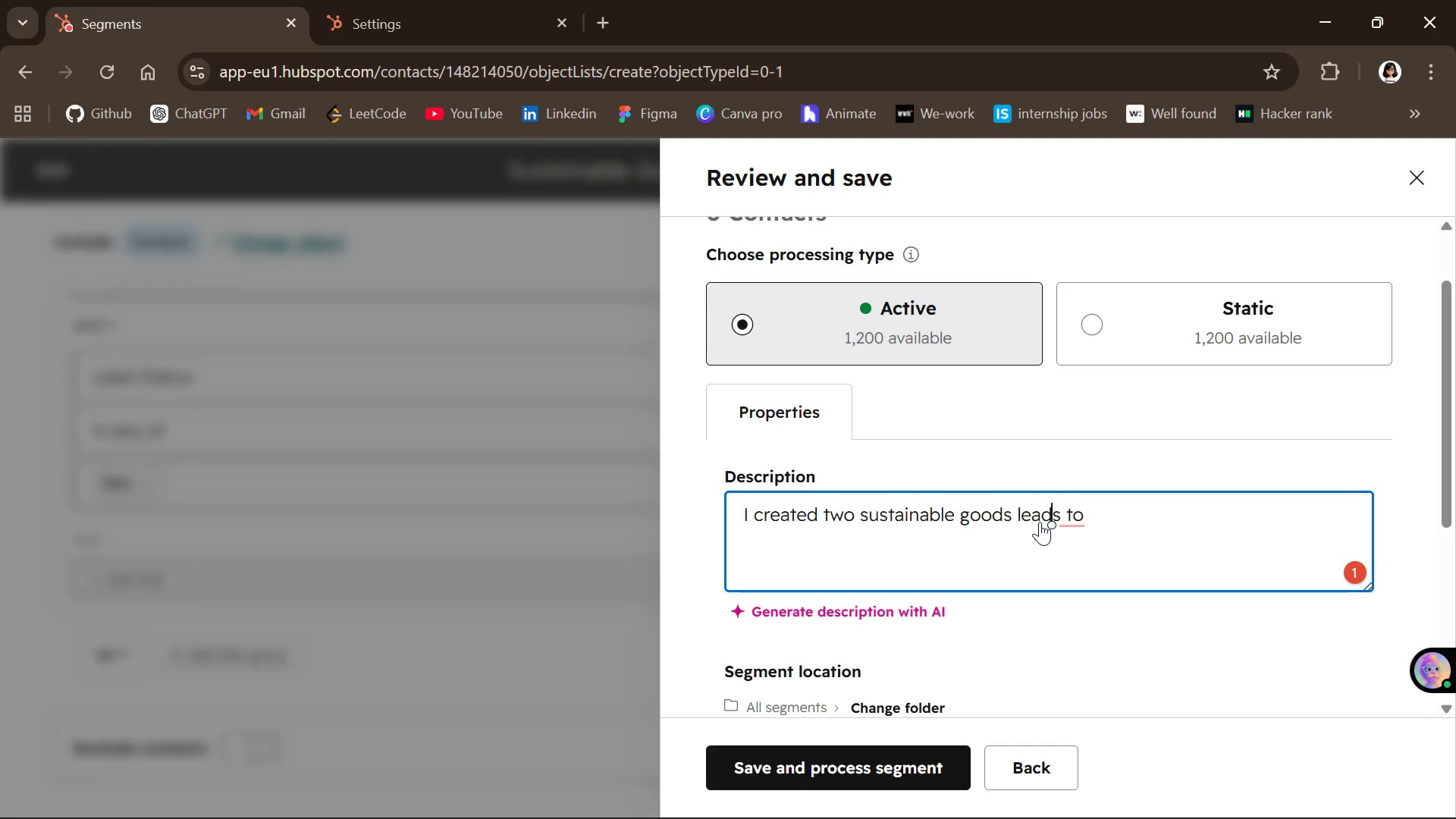 
left_click([1044, 520])
 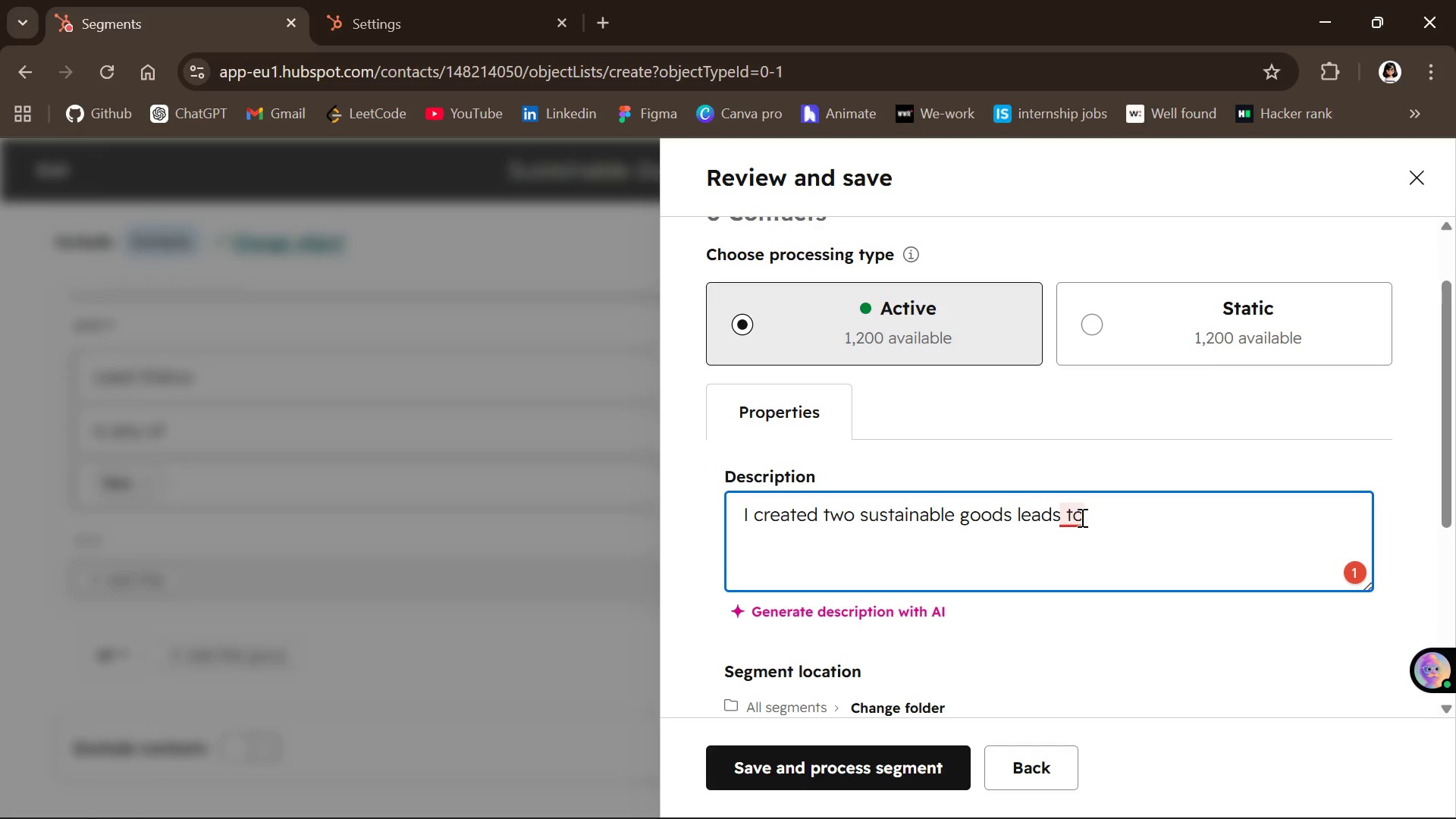 
left_click([1081, 517])
 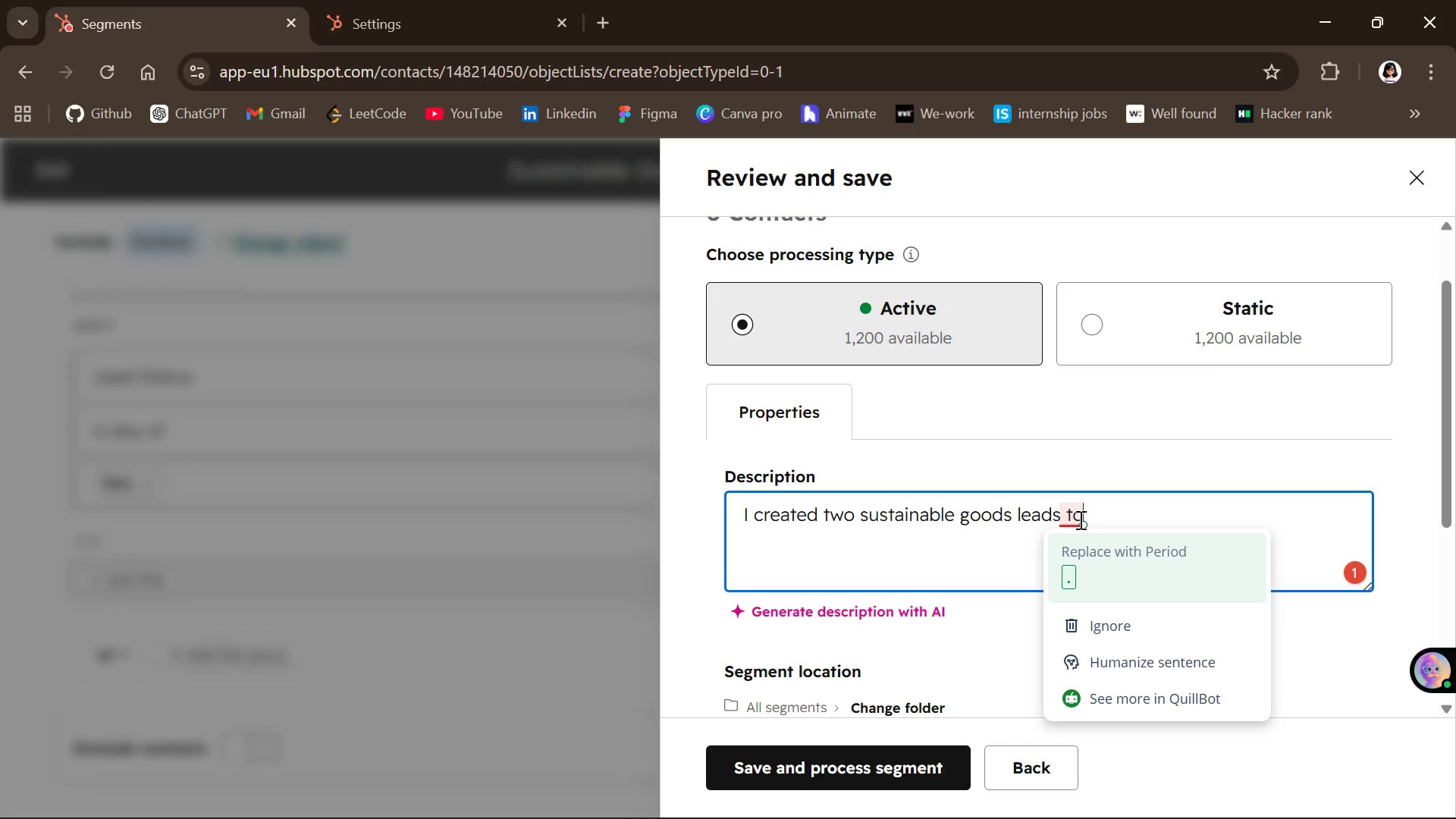 
left_click([1078, 569])
 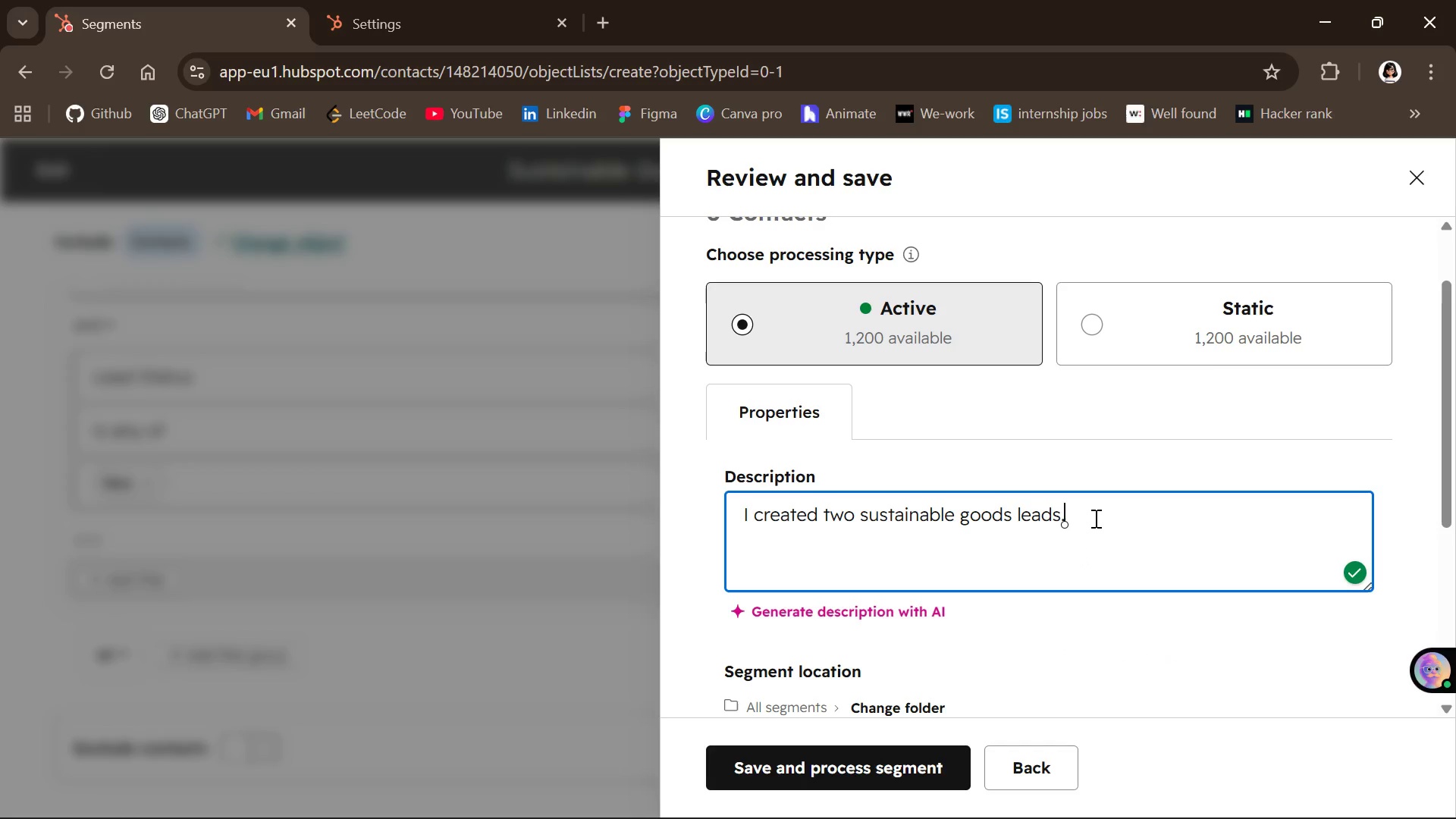 
wait(8.52)
 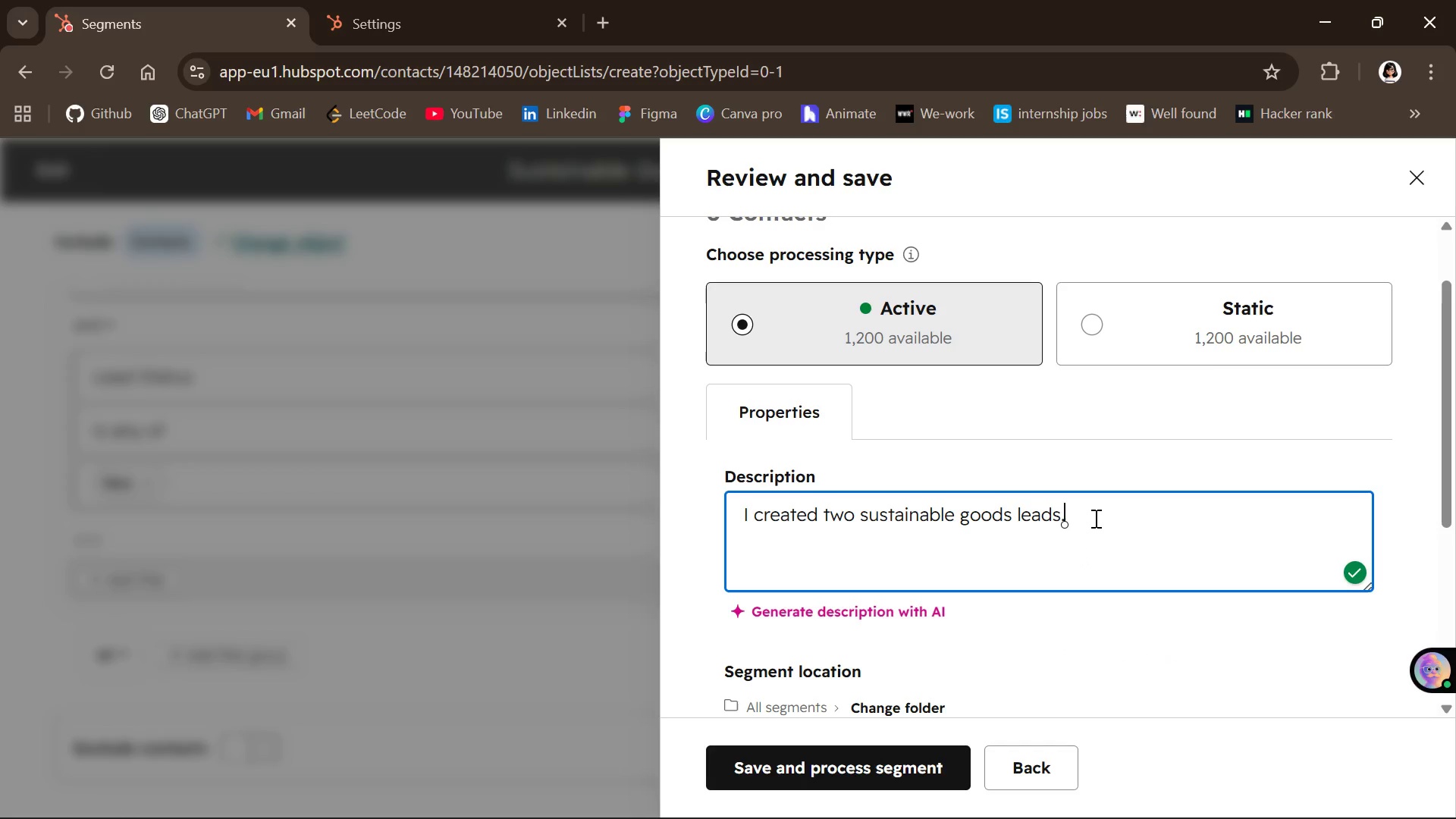 
hold_key(key=Backspace, duration=1.34)
 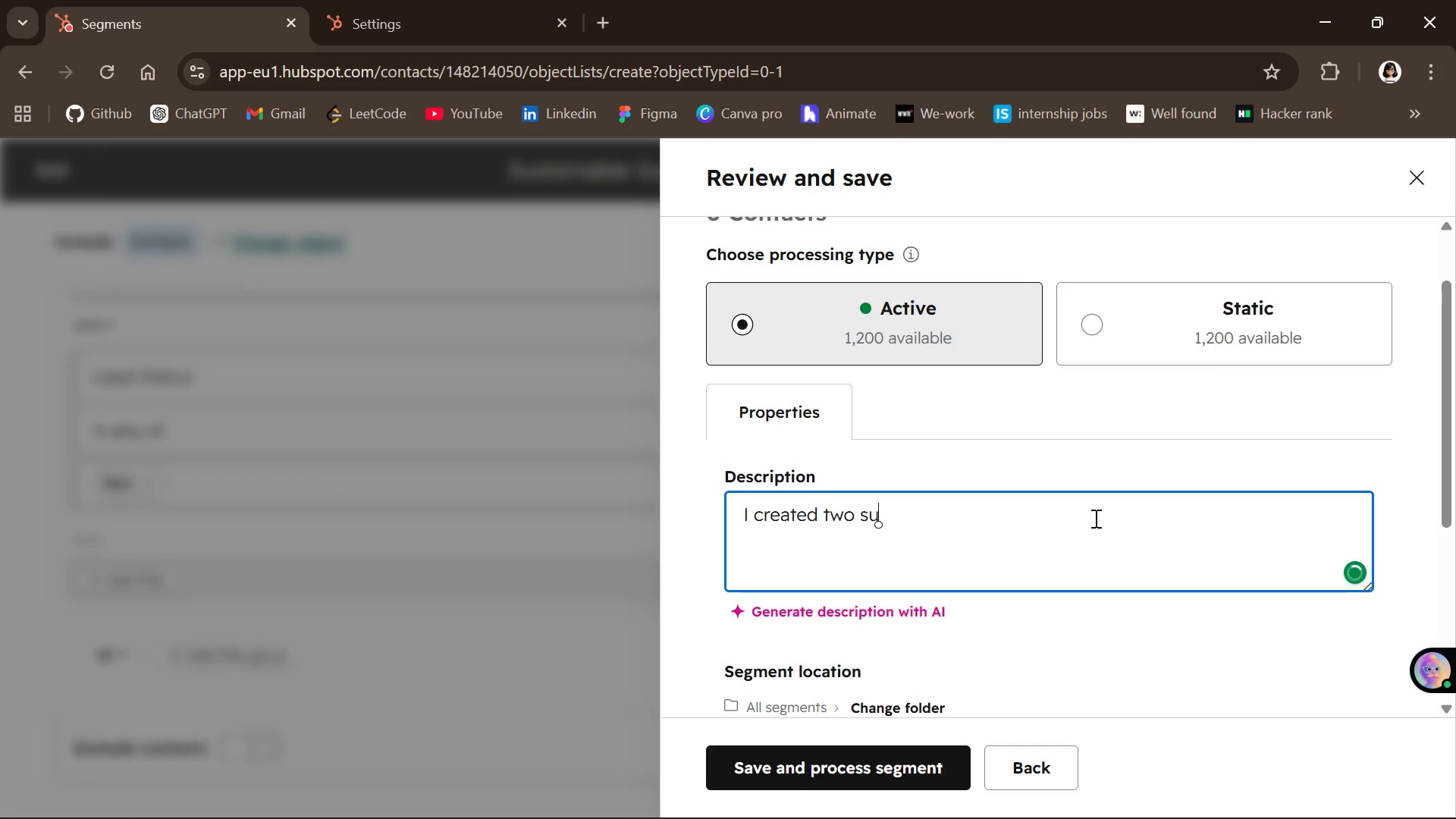 
key(Backspace)
key(Backspace)
type(lists)
 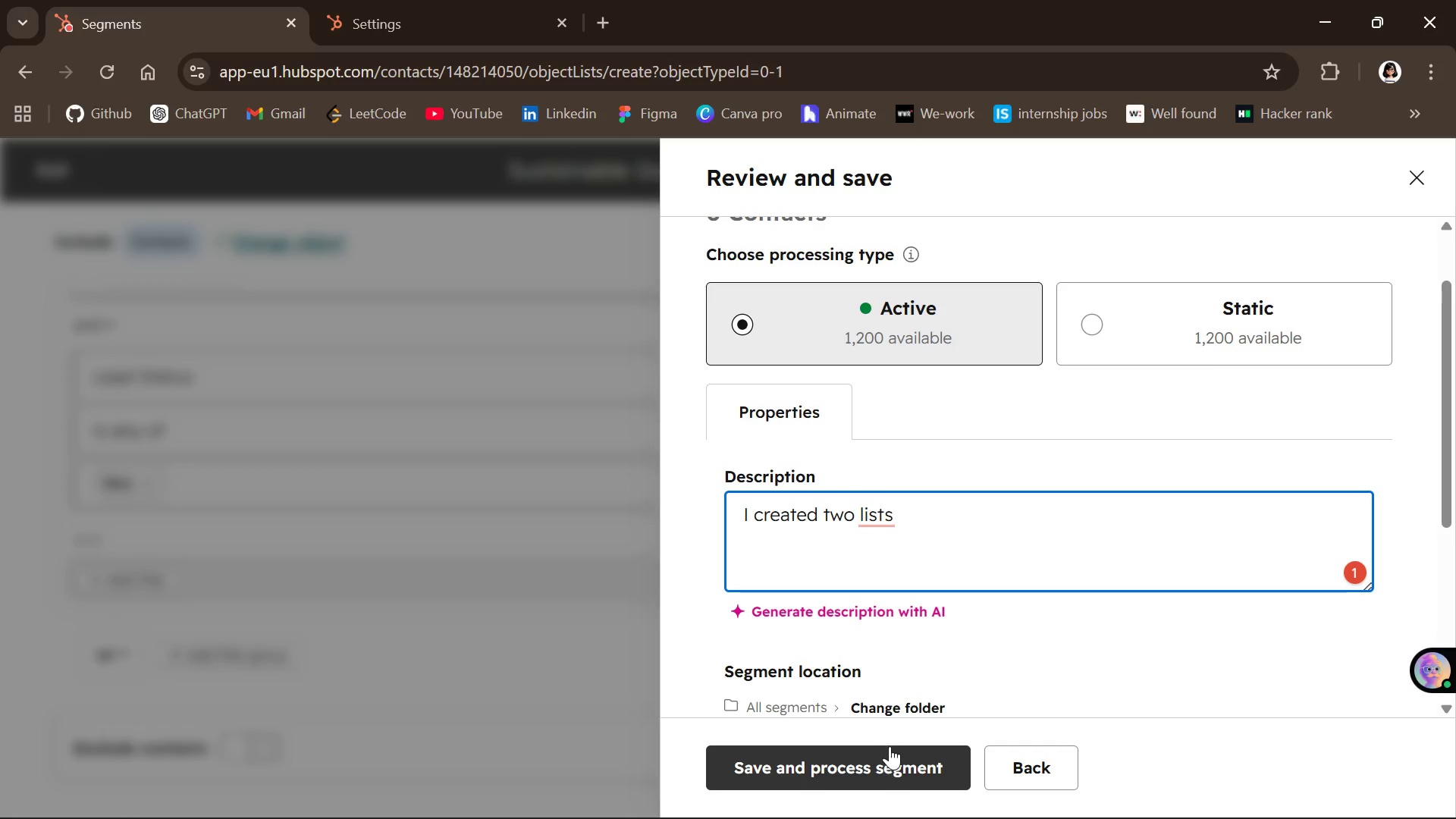 
key(Period)
 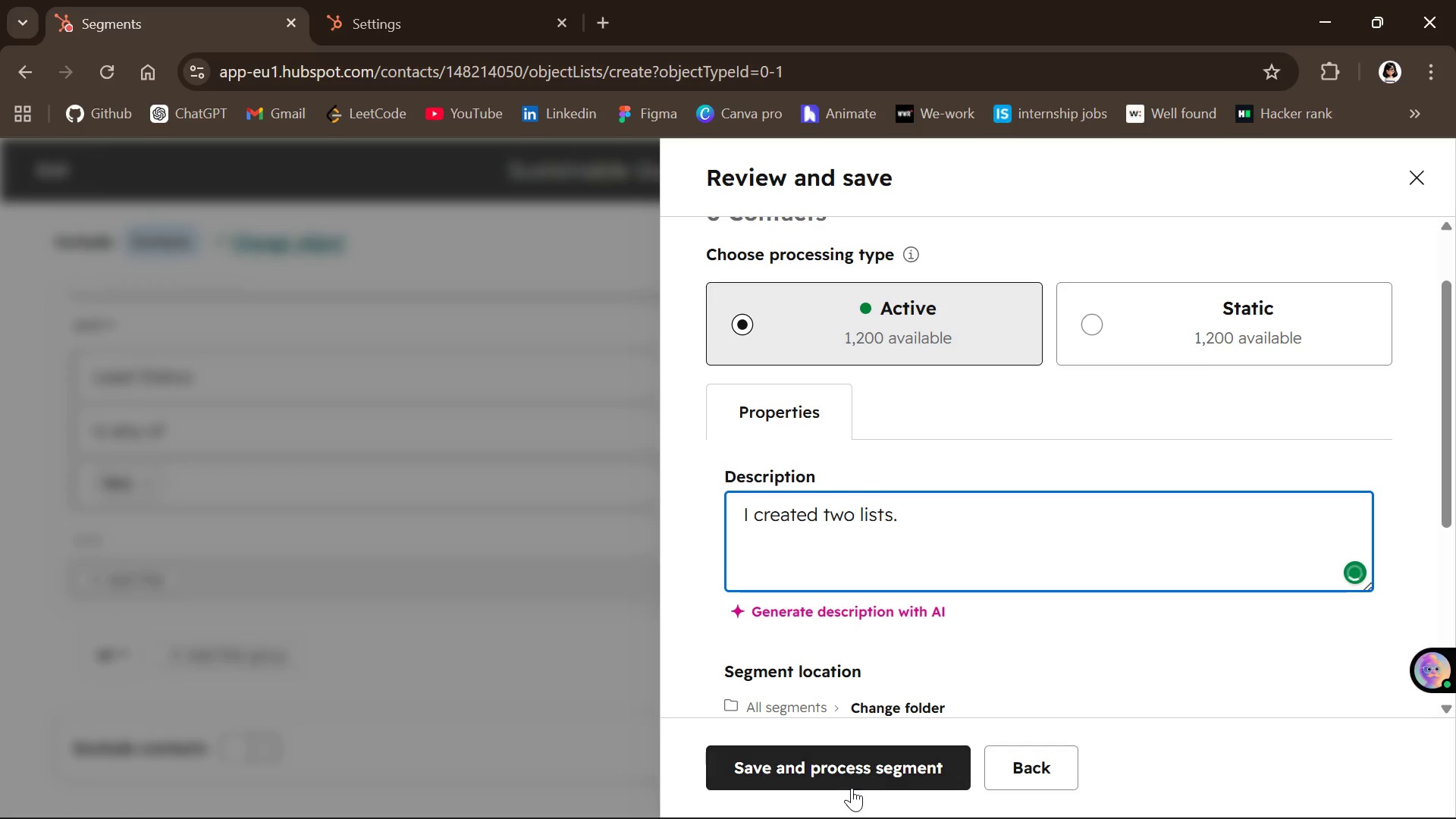 
left_click([860, 768])
 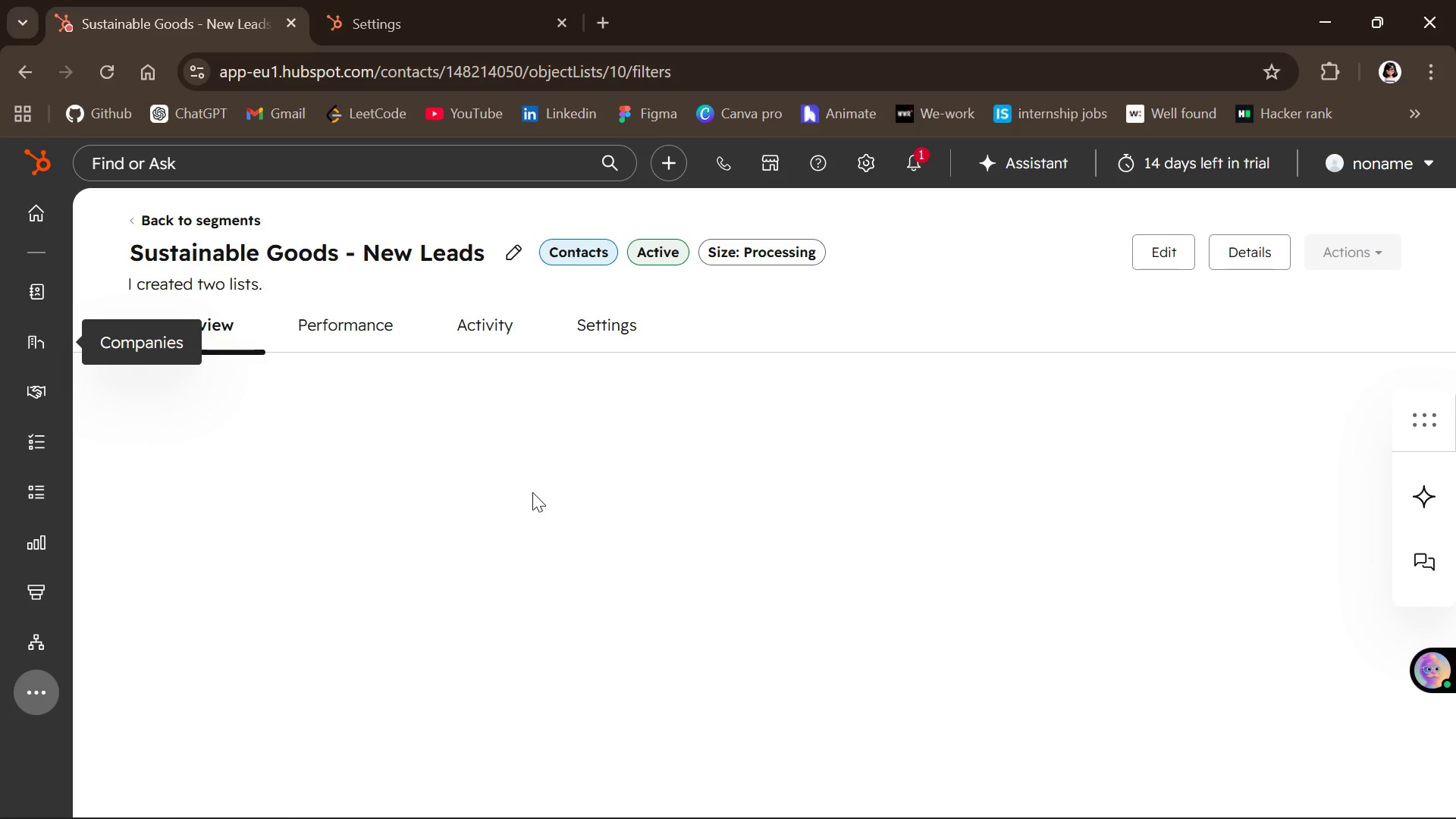 
wait(7.7)
 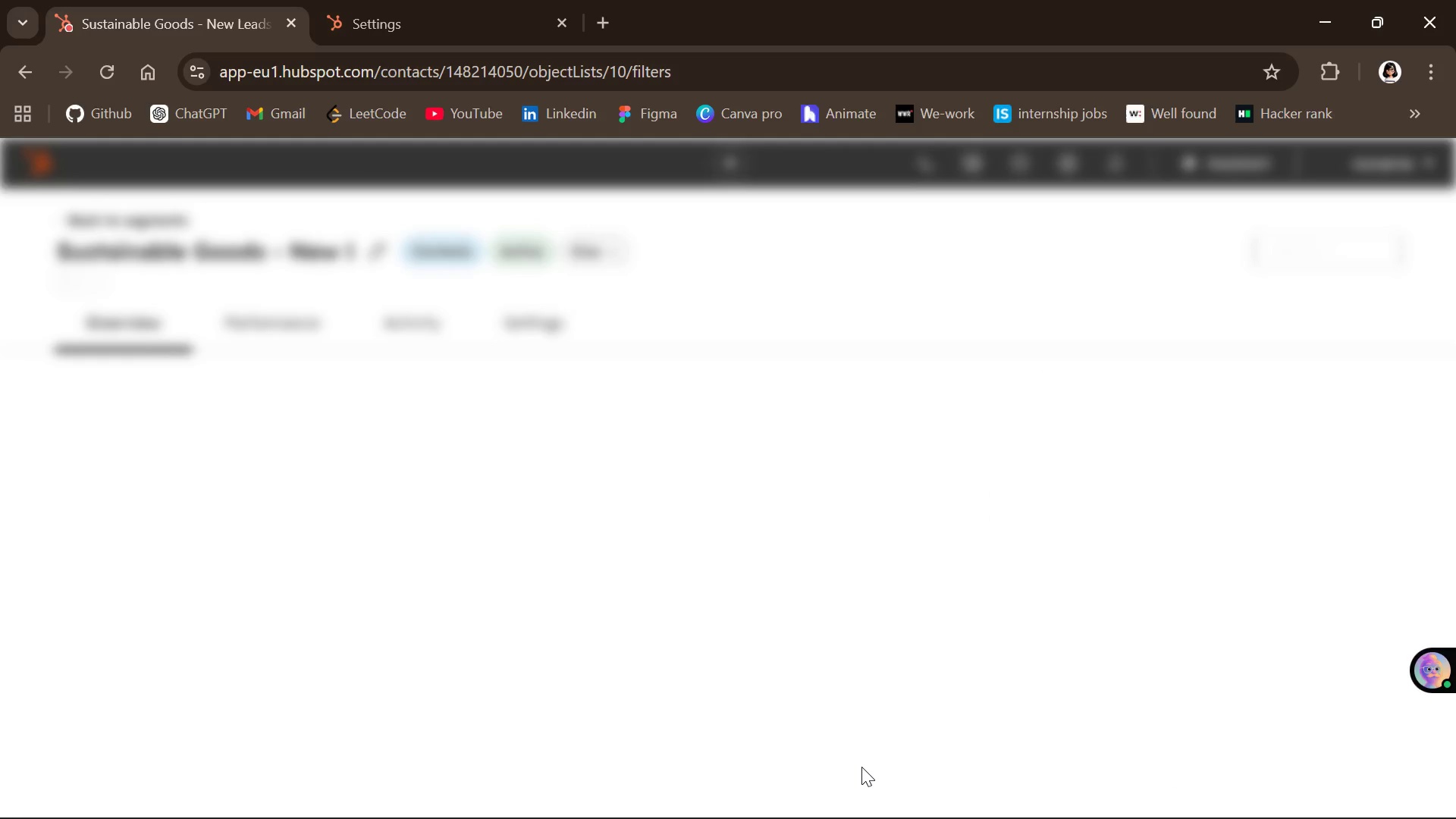 
scroll: coordinate [930, 520], scroll_direction: down, amount: 7.0
 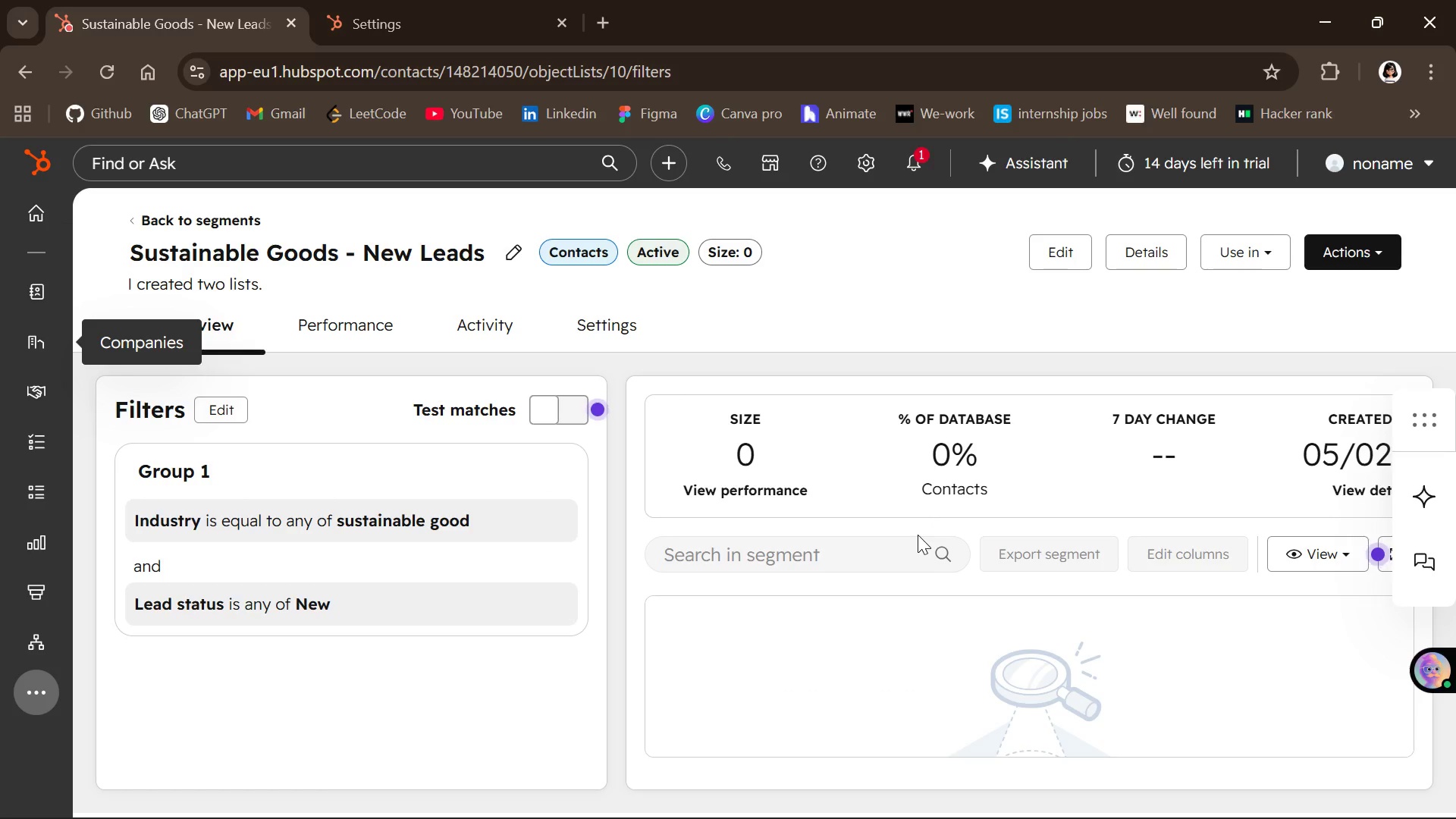 
scroll: coordinate [725, 685], scroll_direction: up, amount: 4.0
 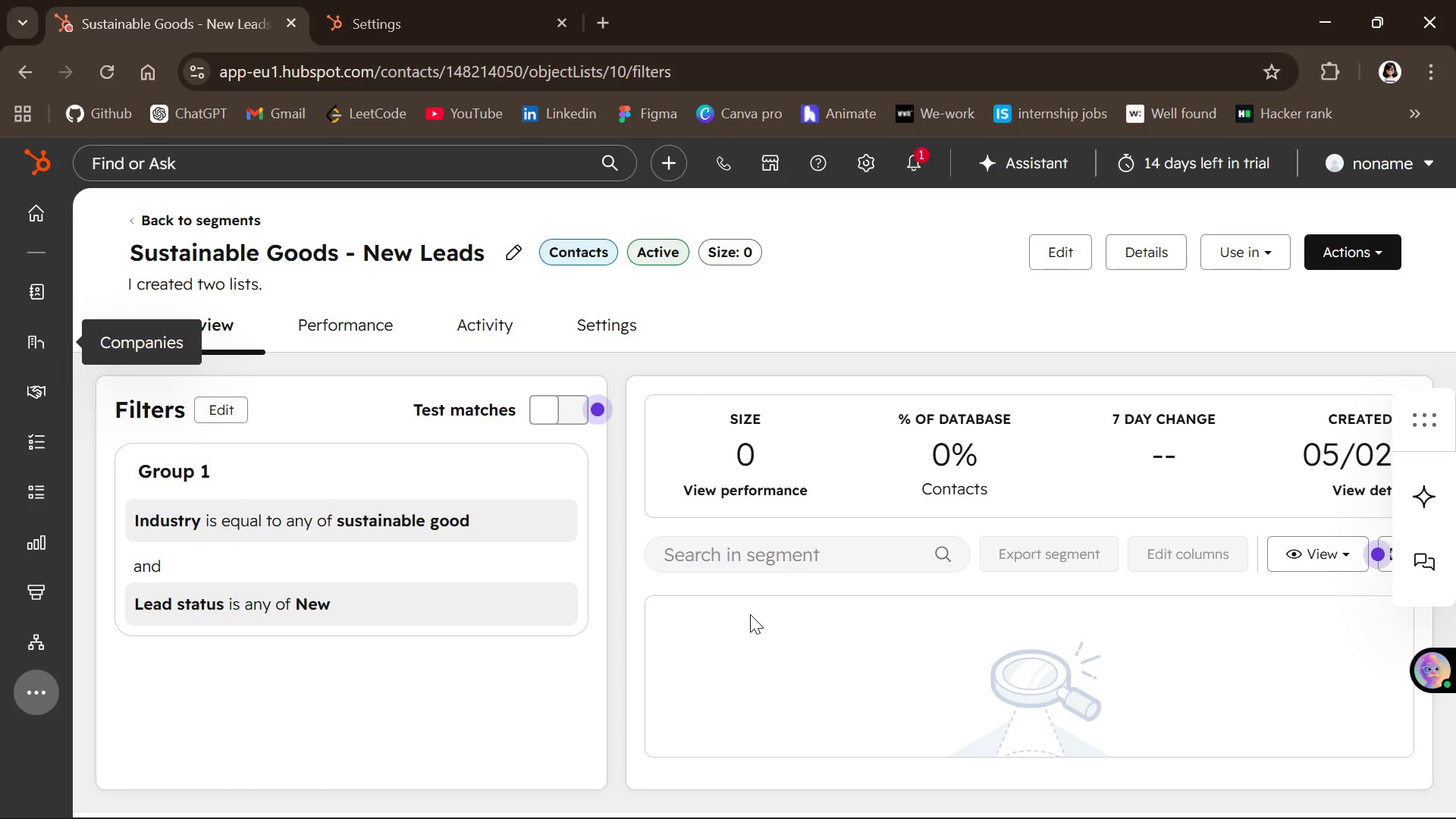 
wait(24.31)
 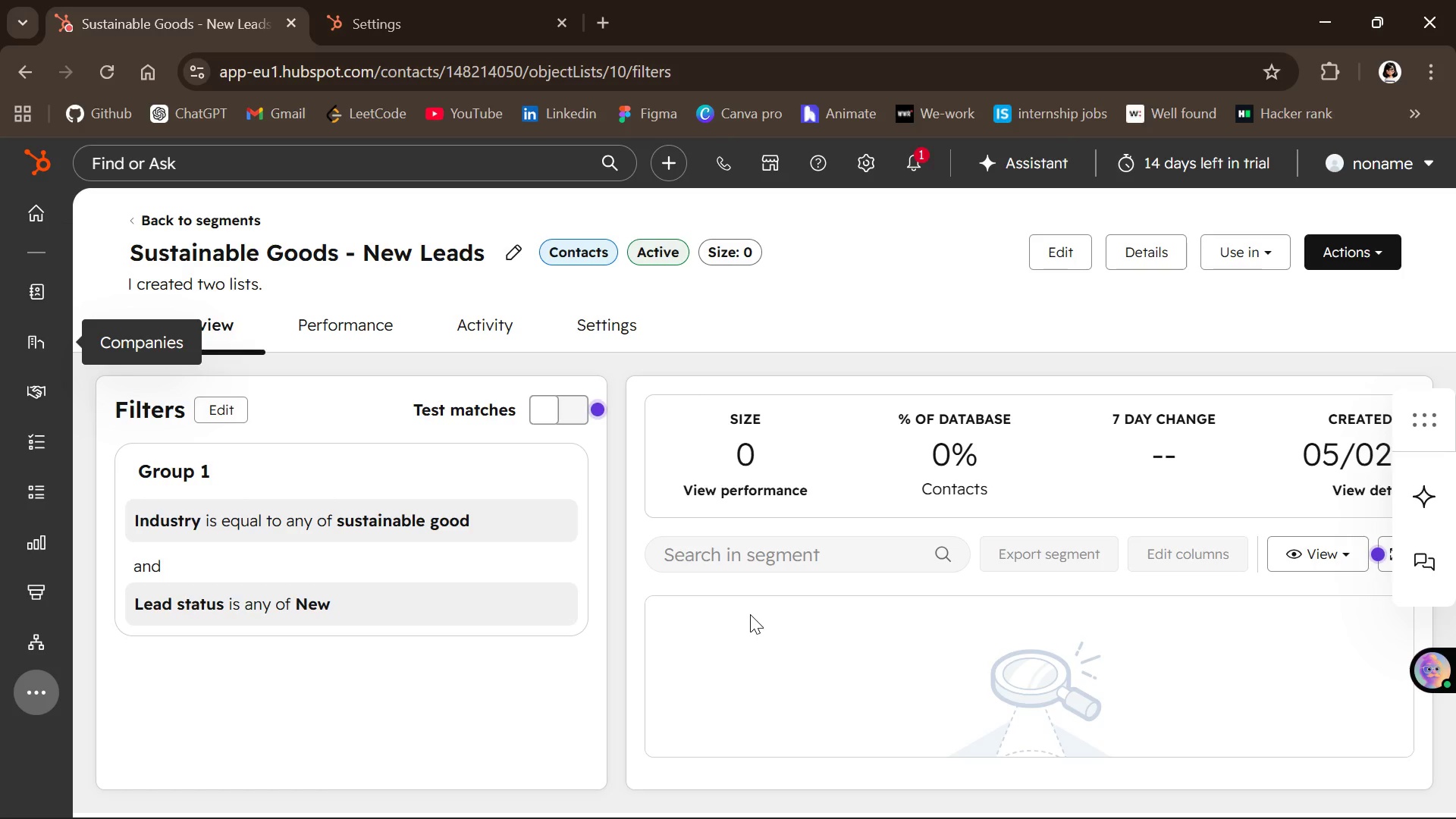 
key(Meta+Shift+S)
 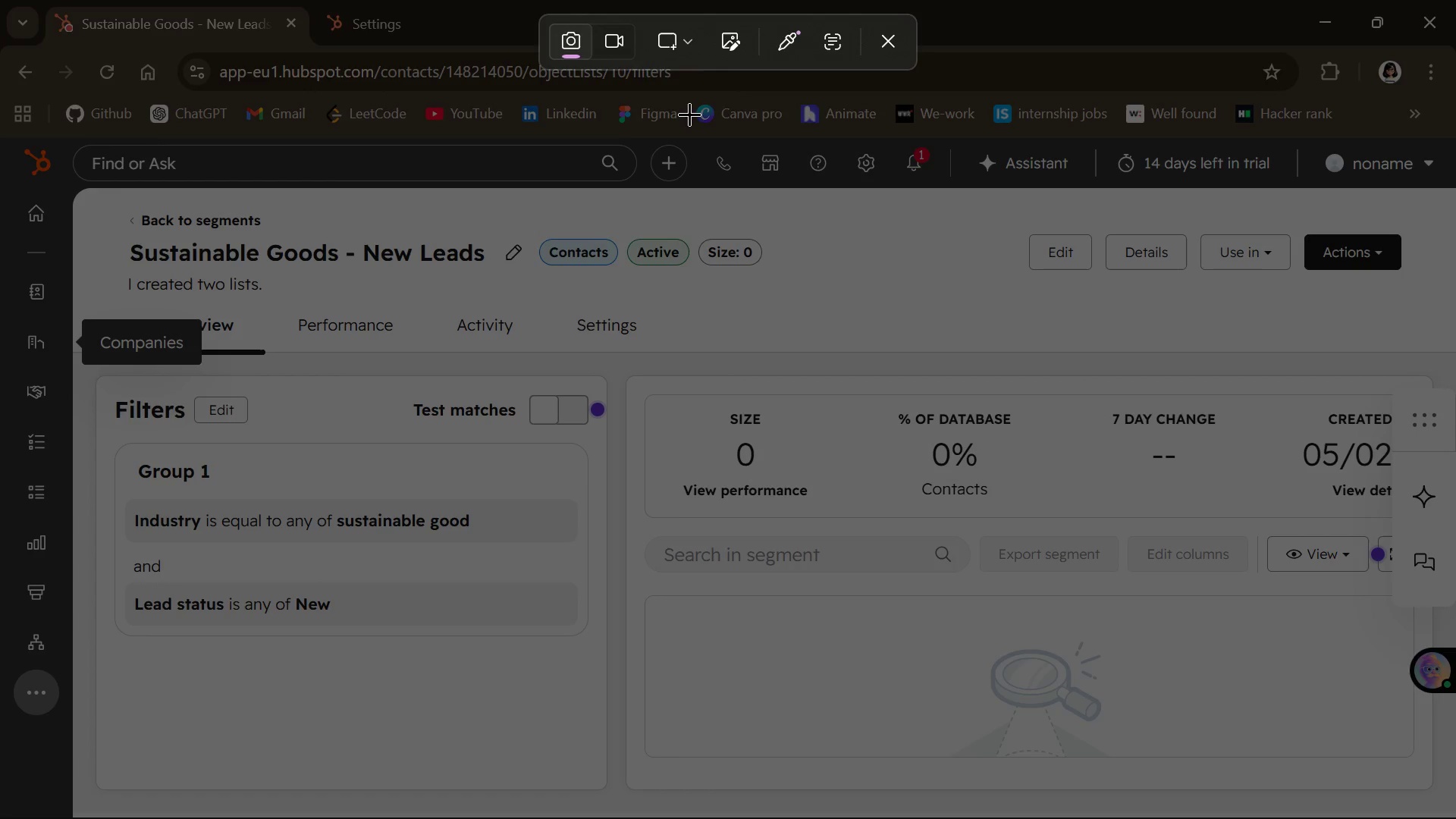 
left_click([670, 43])
 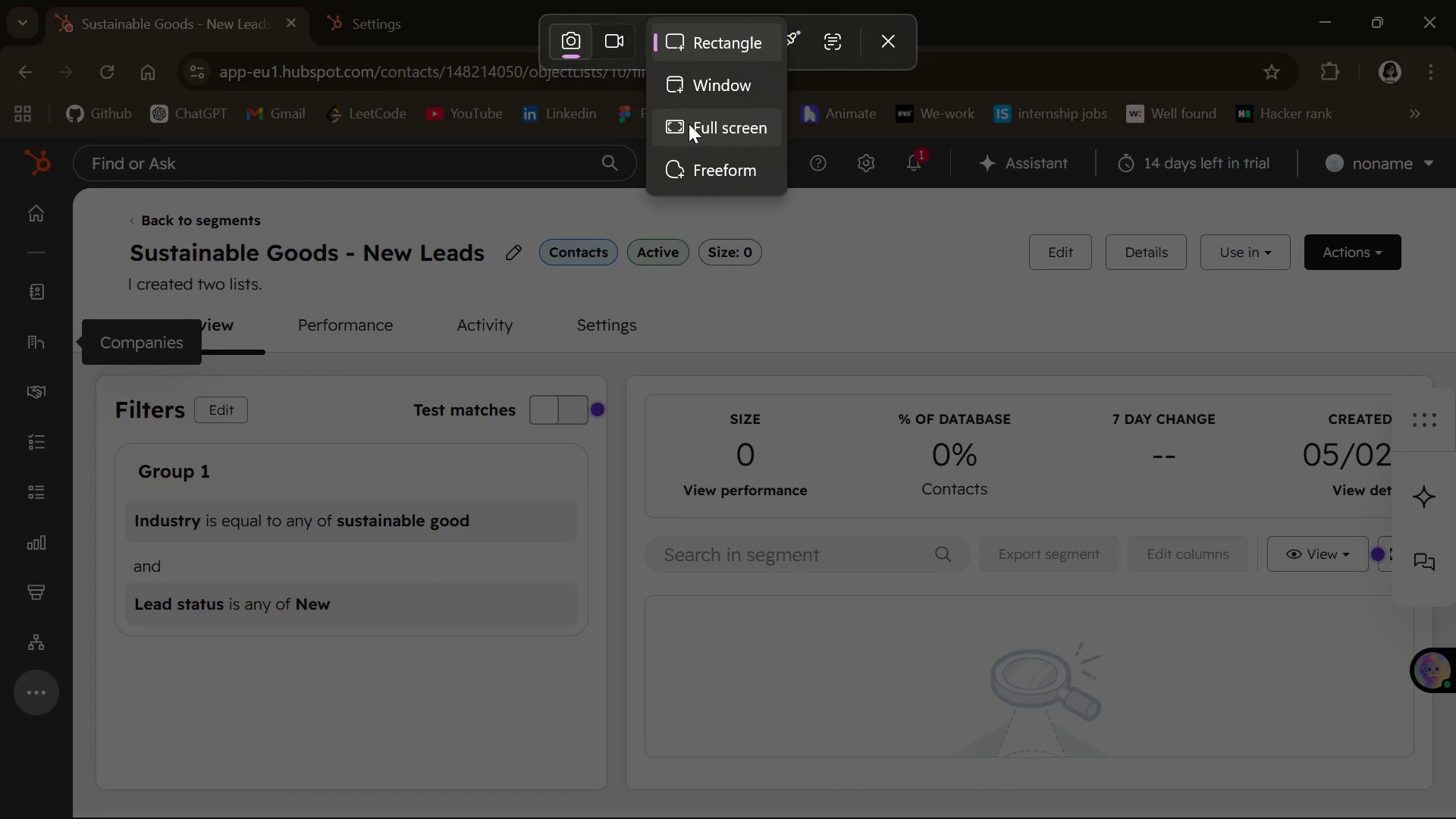 
left_click([689, 124])
 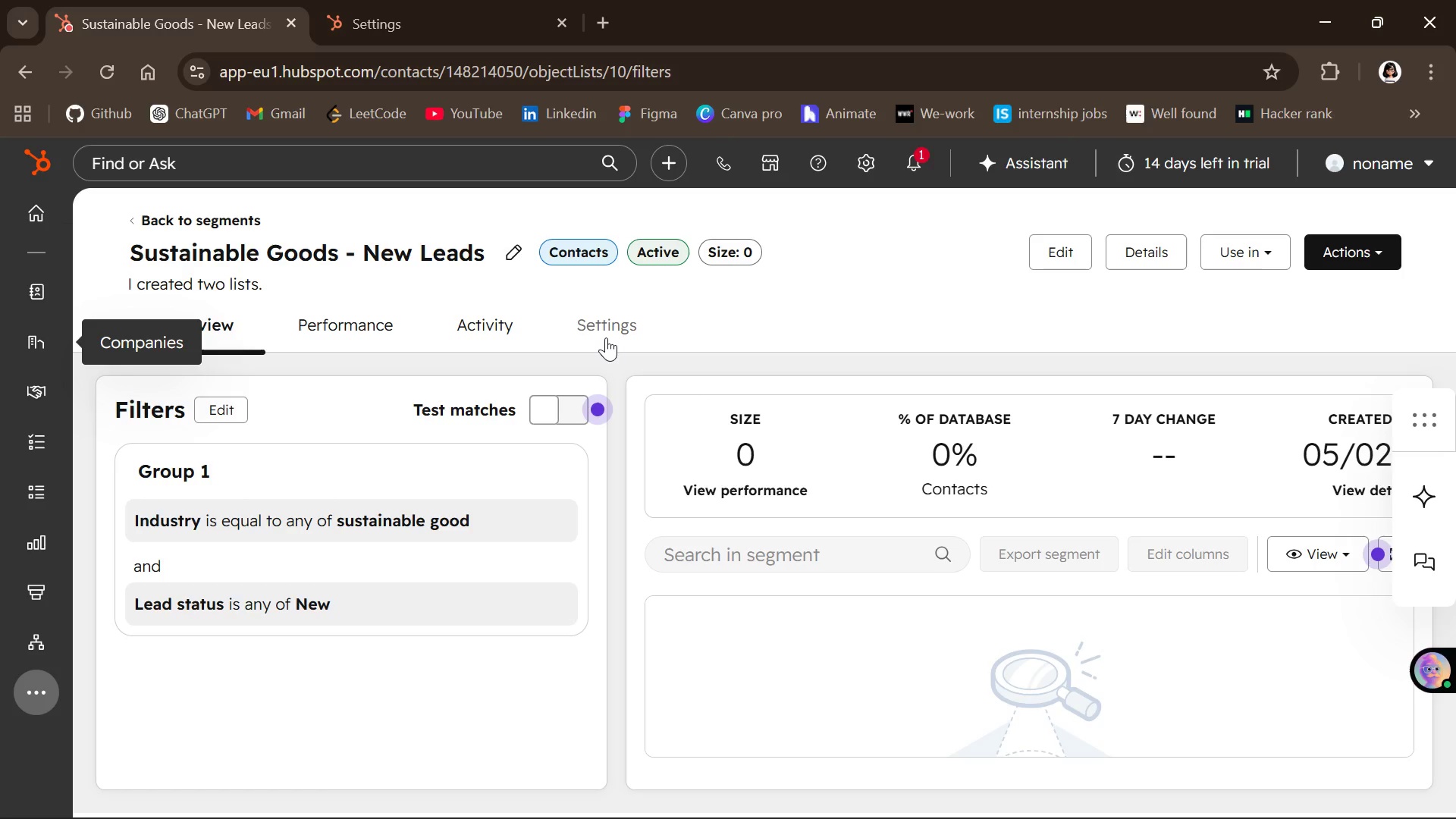 
wait(23.8)
 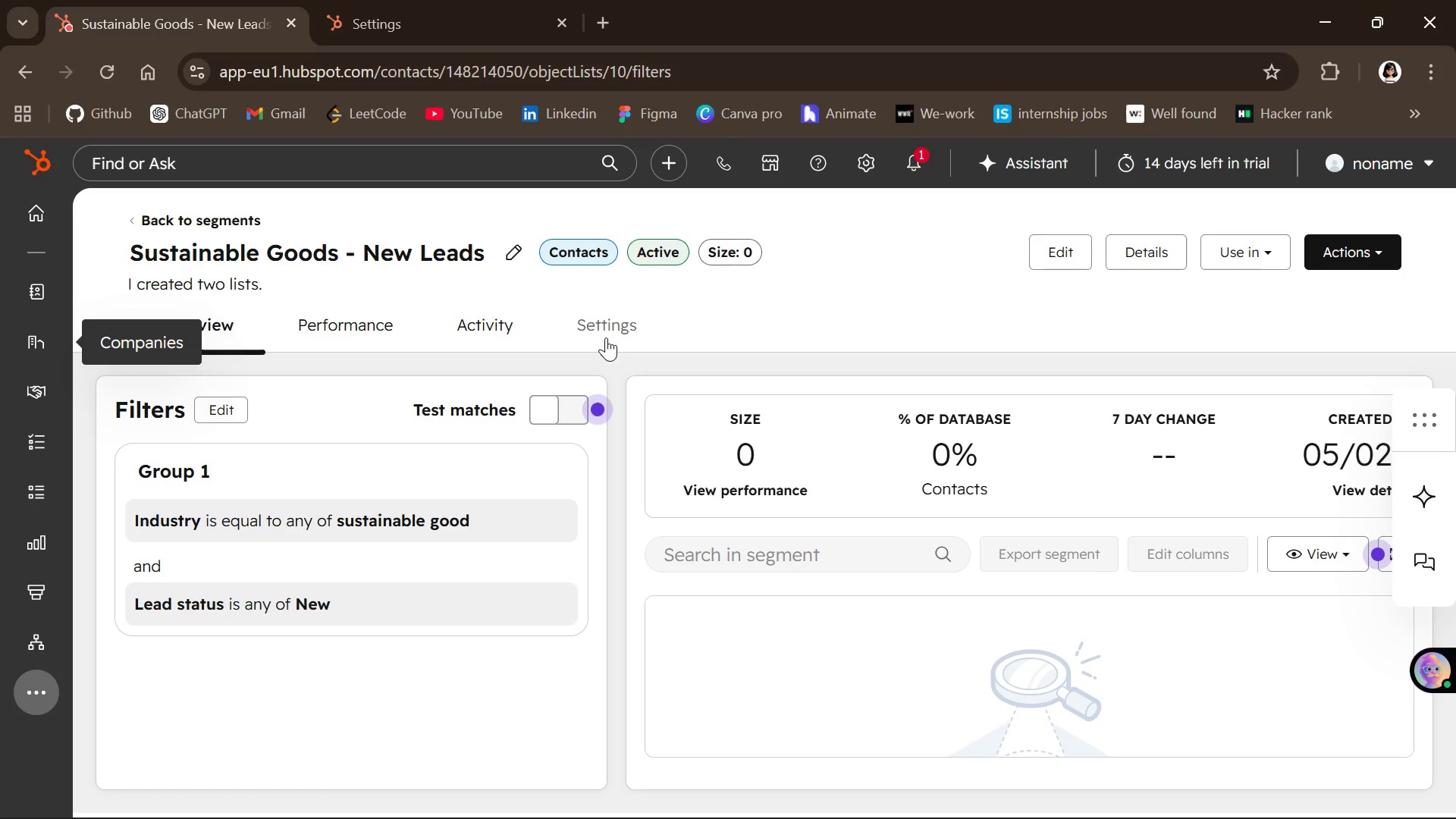 
left_click([863, 170])
 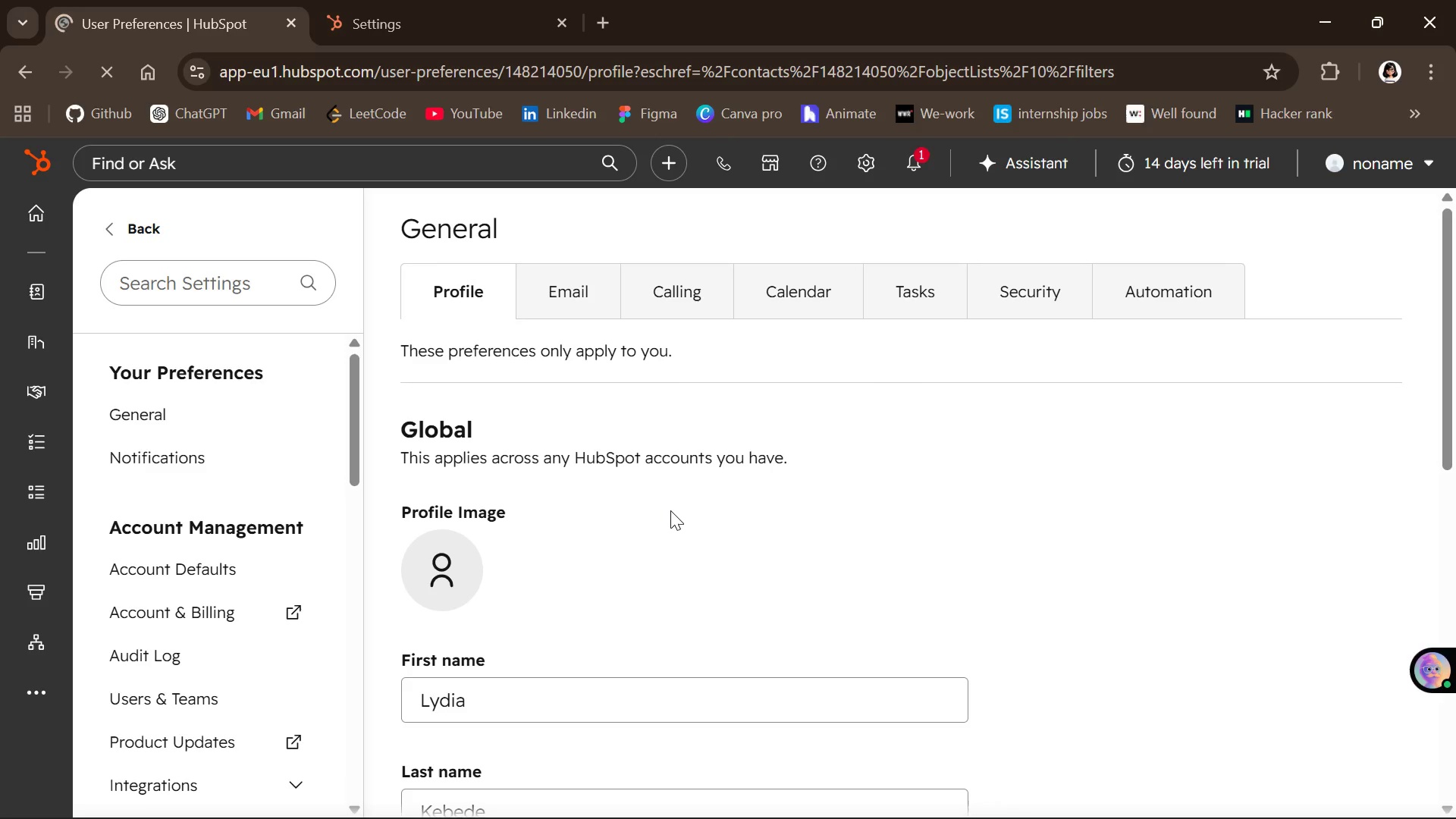 
wait(12.61)
 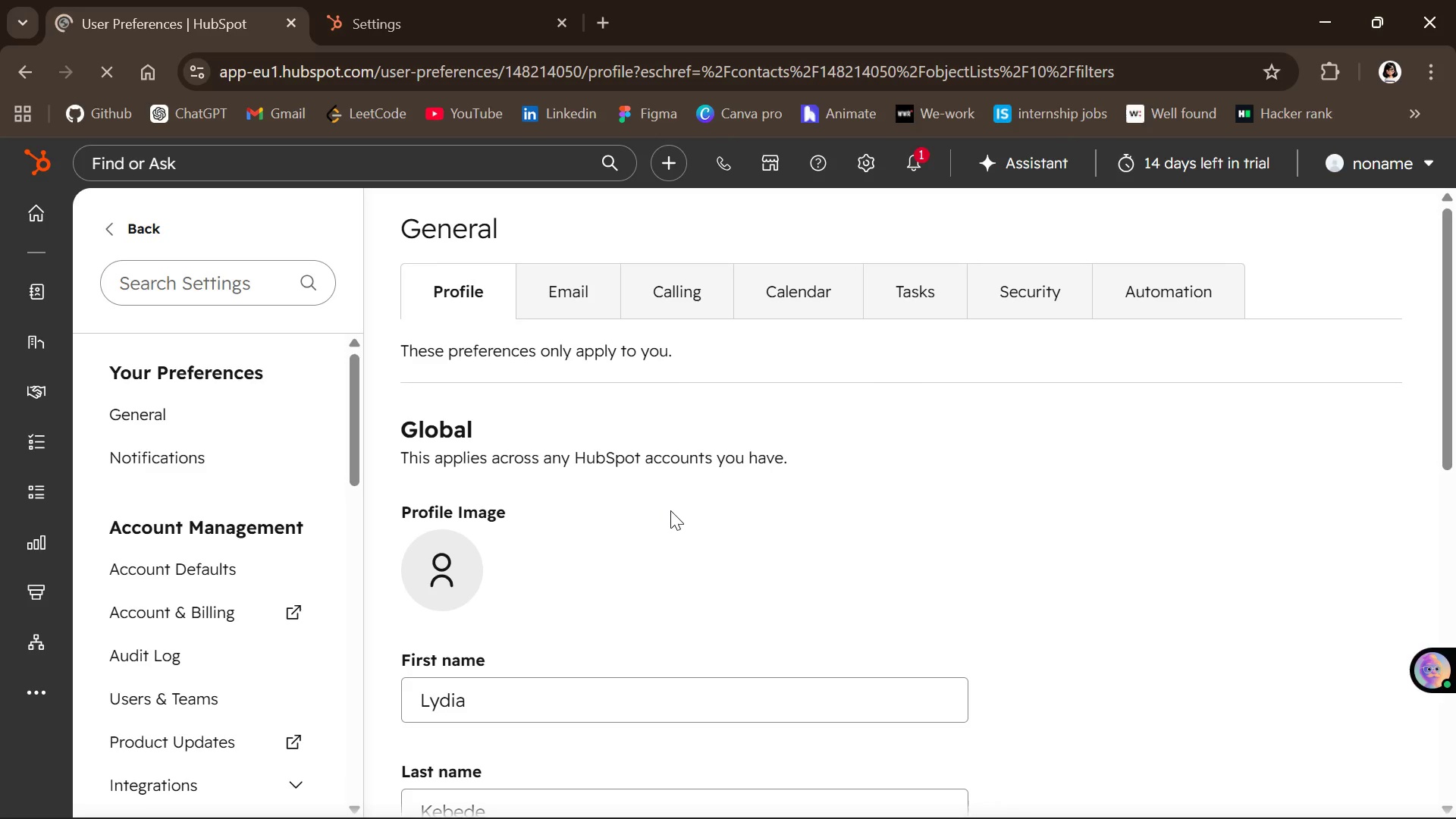 
scroll: coordinate [658, 517], scroll_direction: down, amount: 2.0
 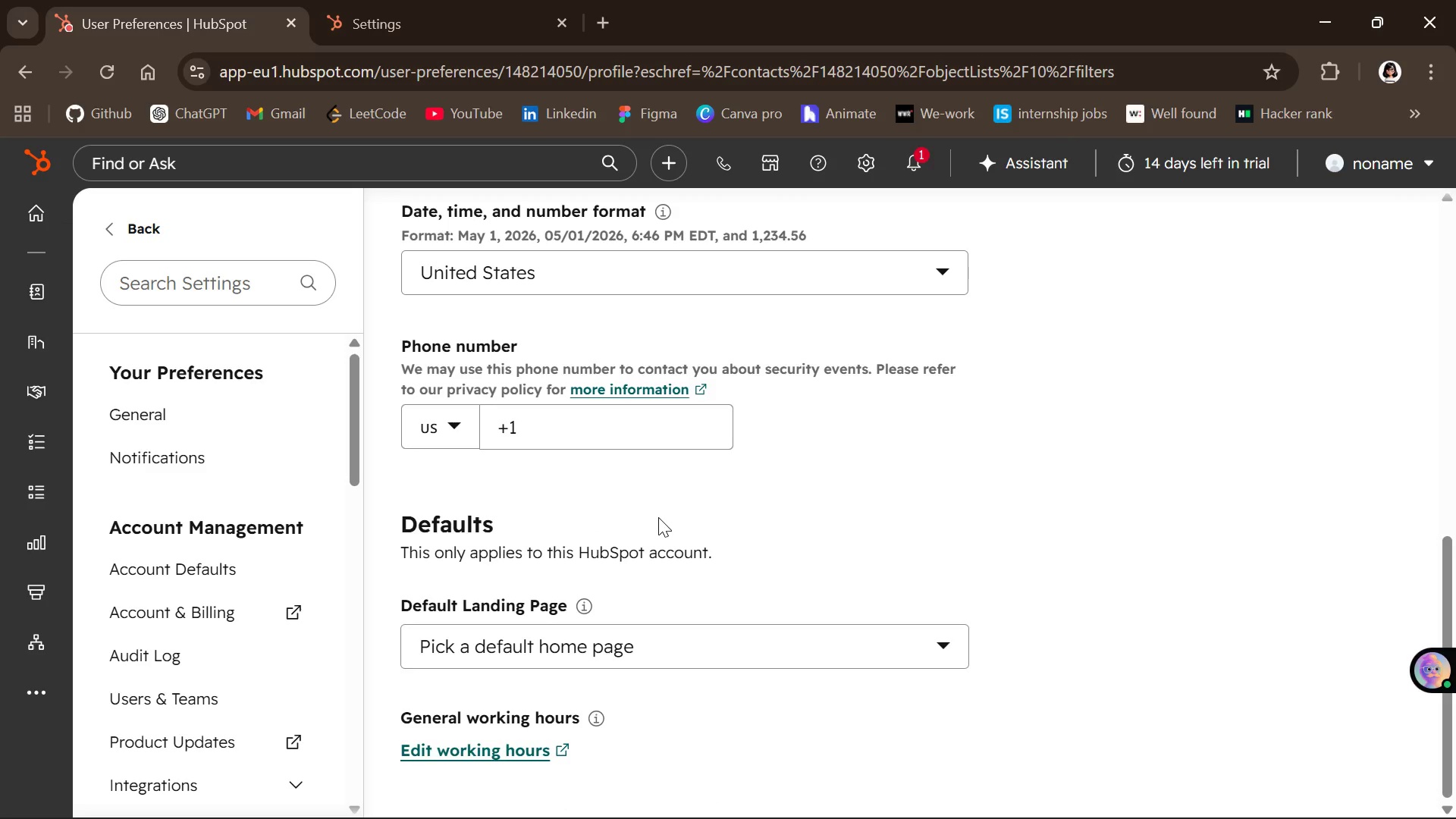 
scroll: coordinate [658, 517], scroll_direction: none, amount: 0.0
 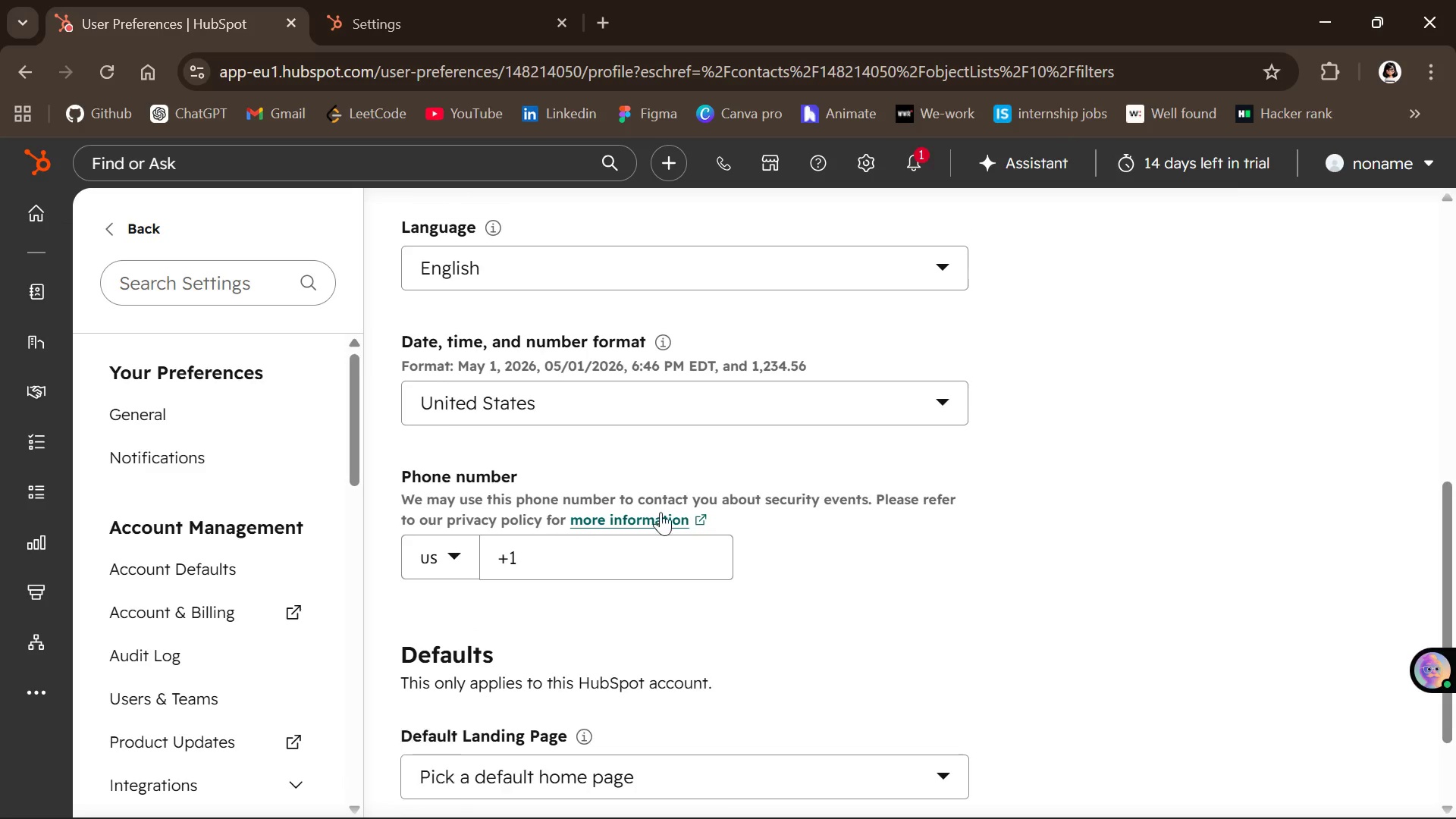 
scroll: coordinate [661, 512], scroll_direction: up, amount: 6.0
 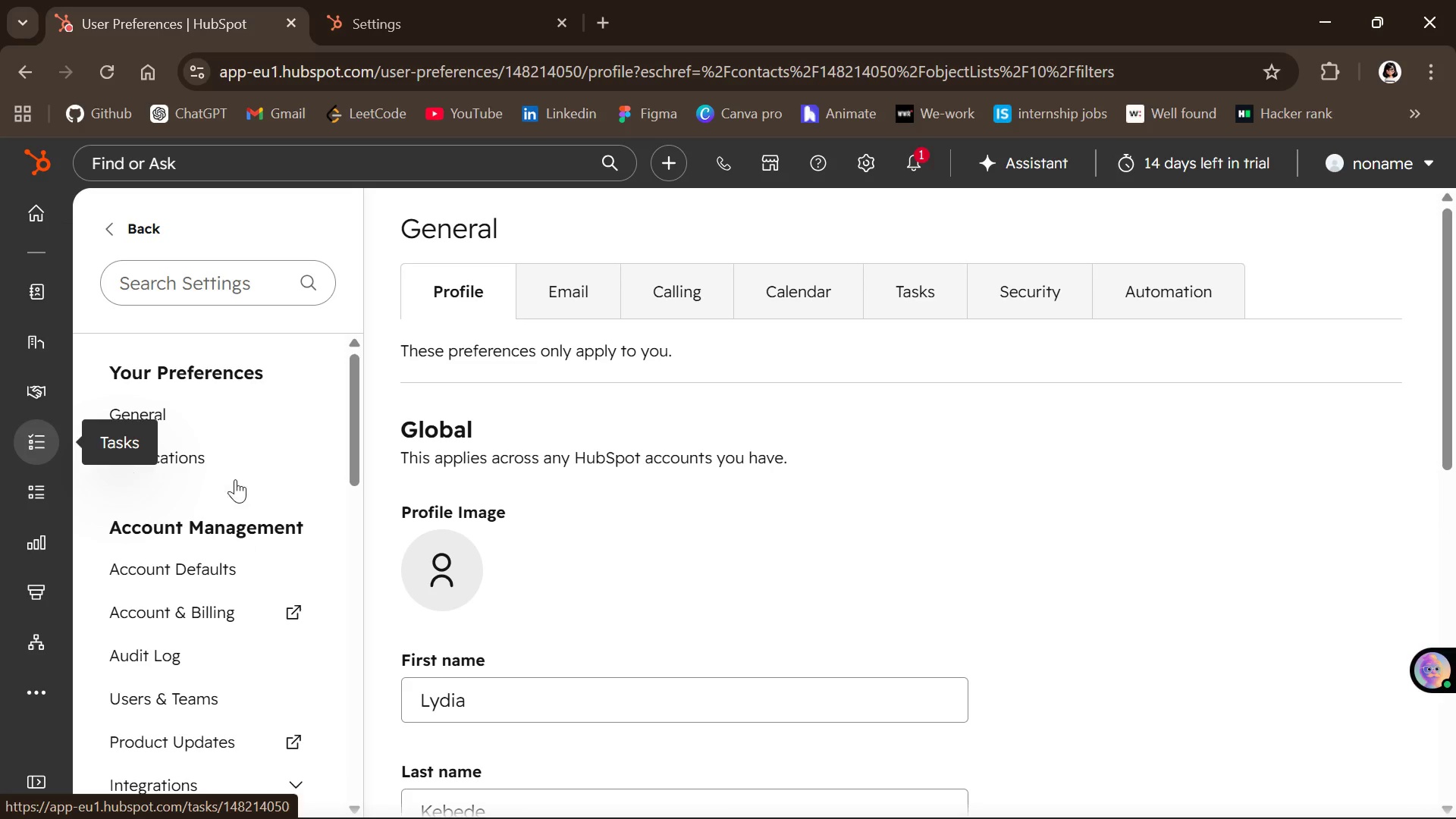 
scroll: coordinate [239, 482], scroll_direction: down, amount: 6.0
 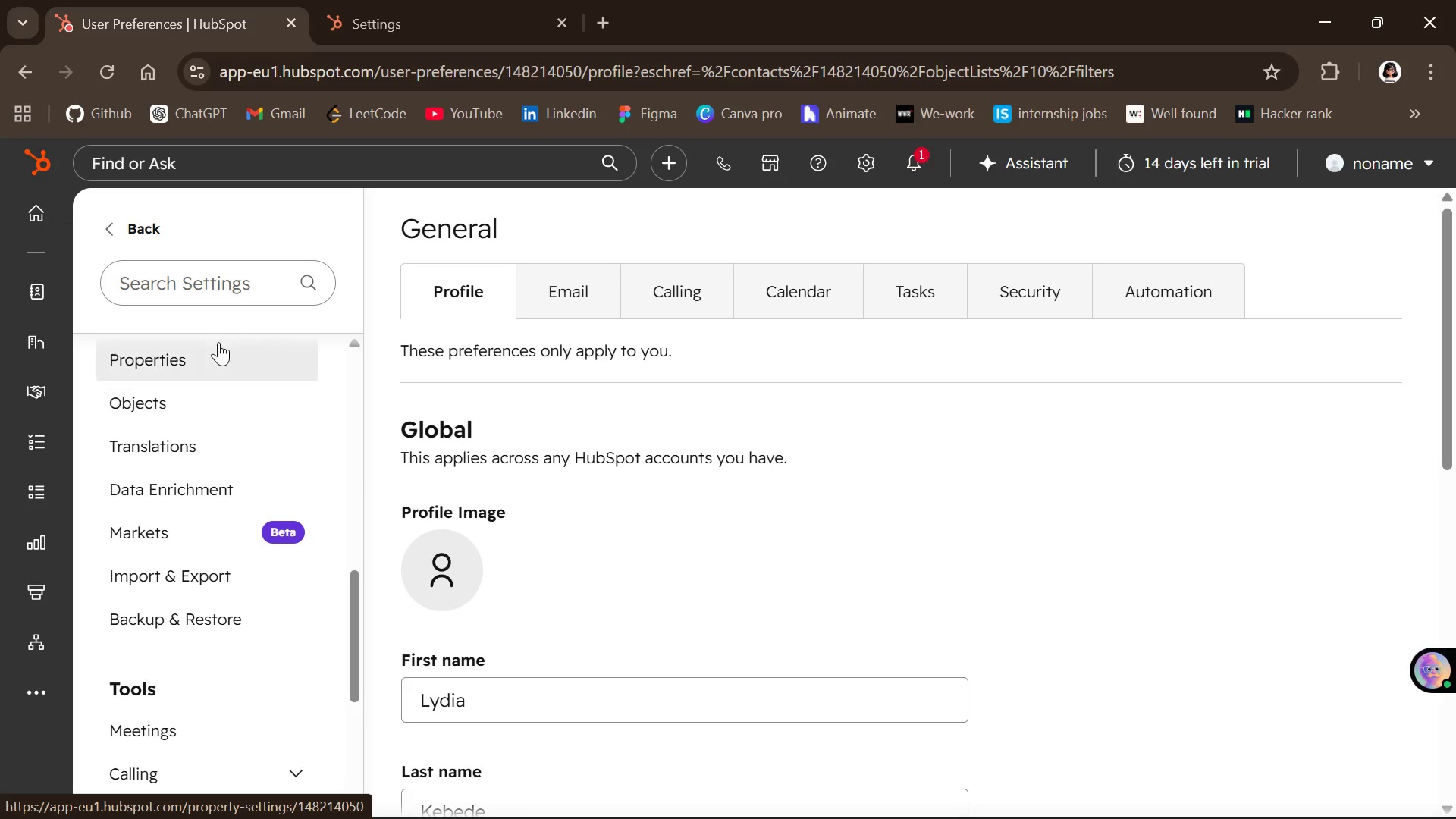 
left_click([218, 342])
 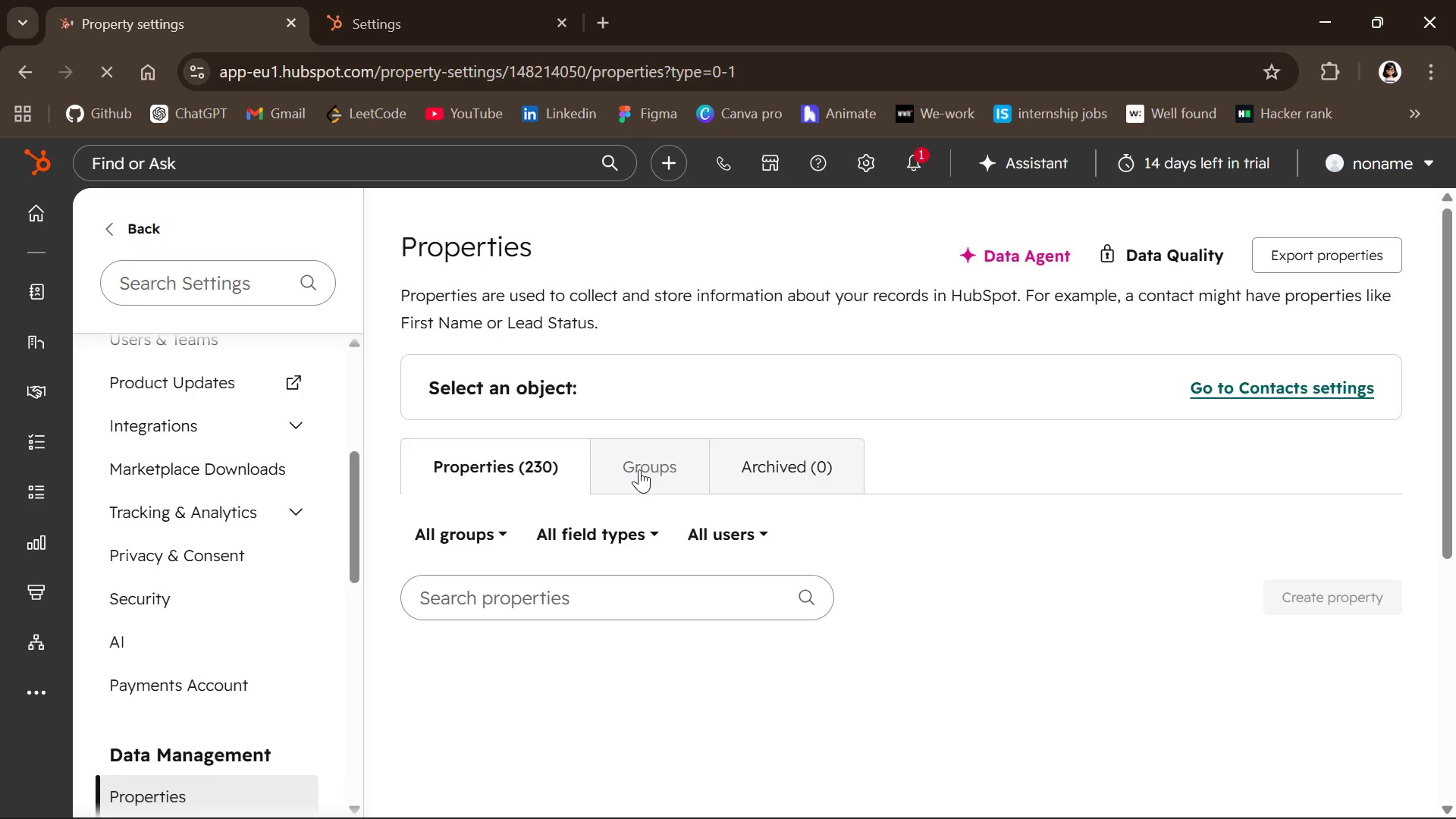 
wait(7.05)
 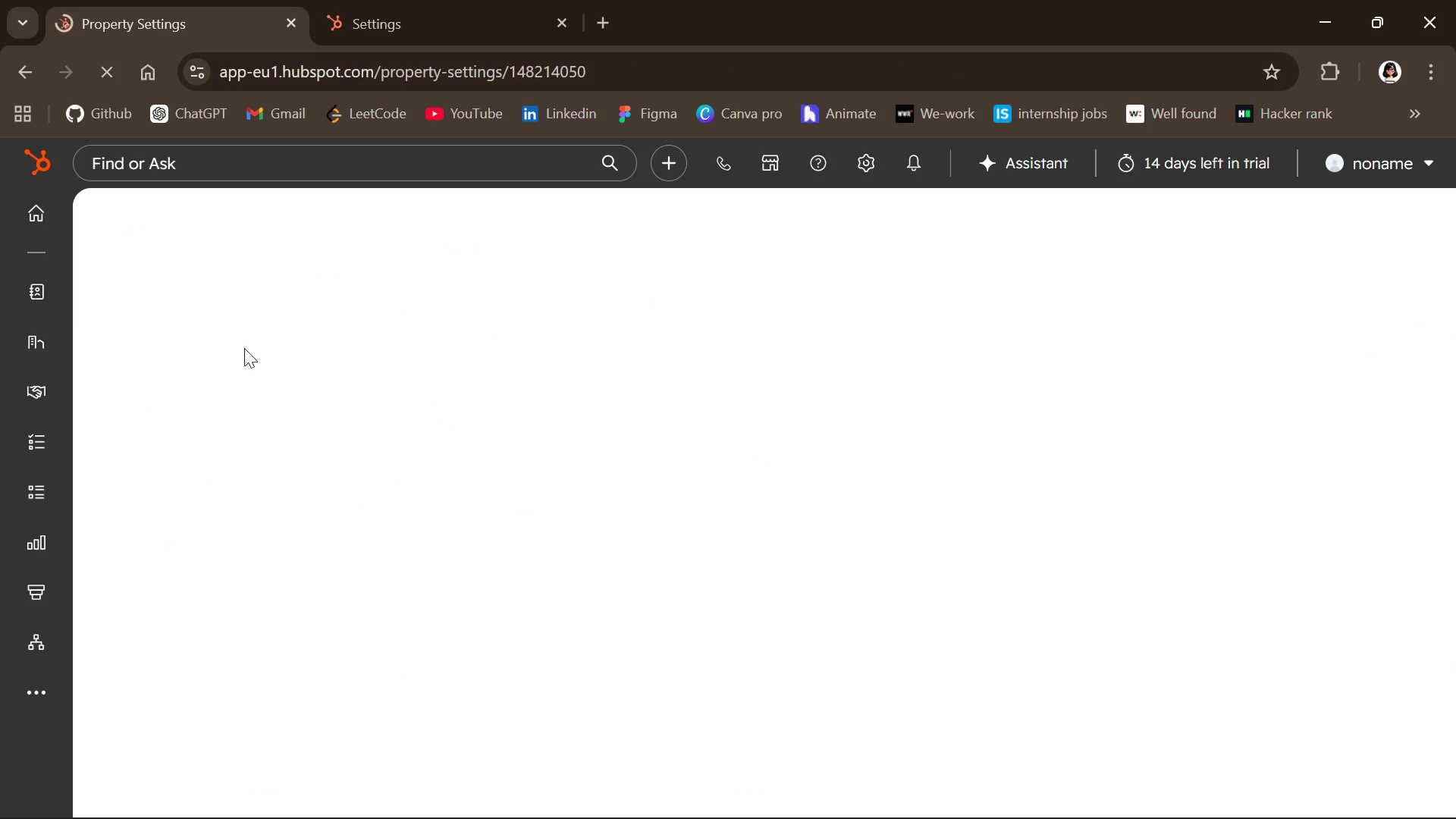 
scroll: coordinate [657, 467], scroll_direction: down, amount: 2.0
 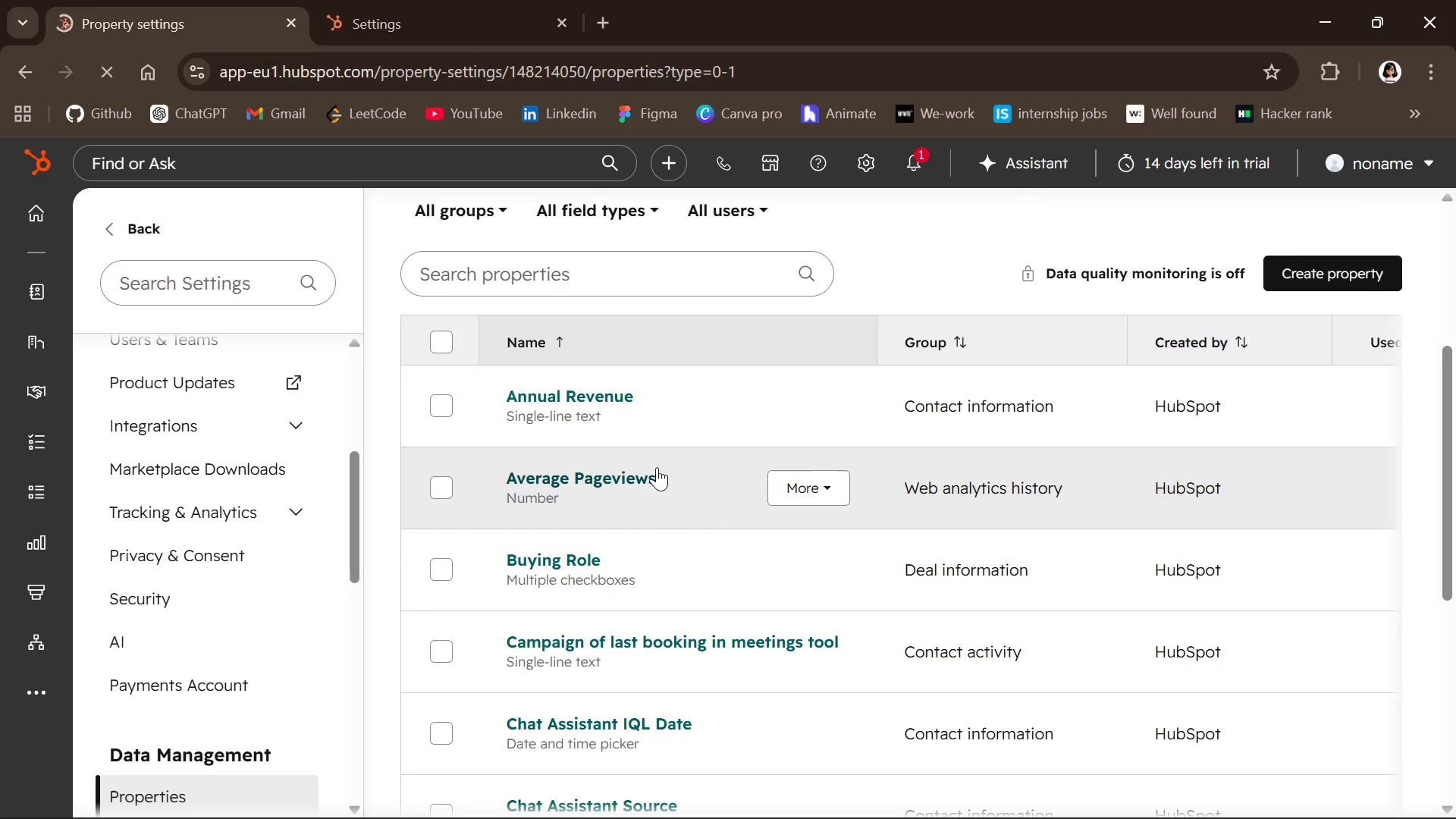 
scroll: coordinate [657, 467], scroll_direction: up, amount: 2.0
 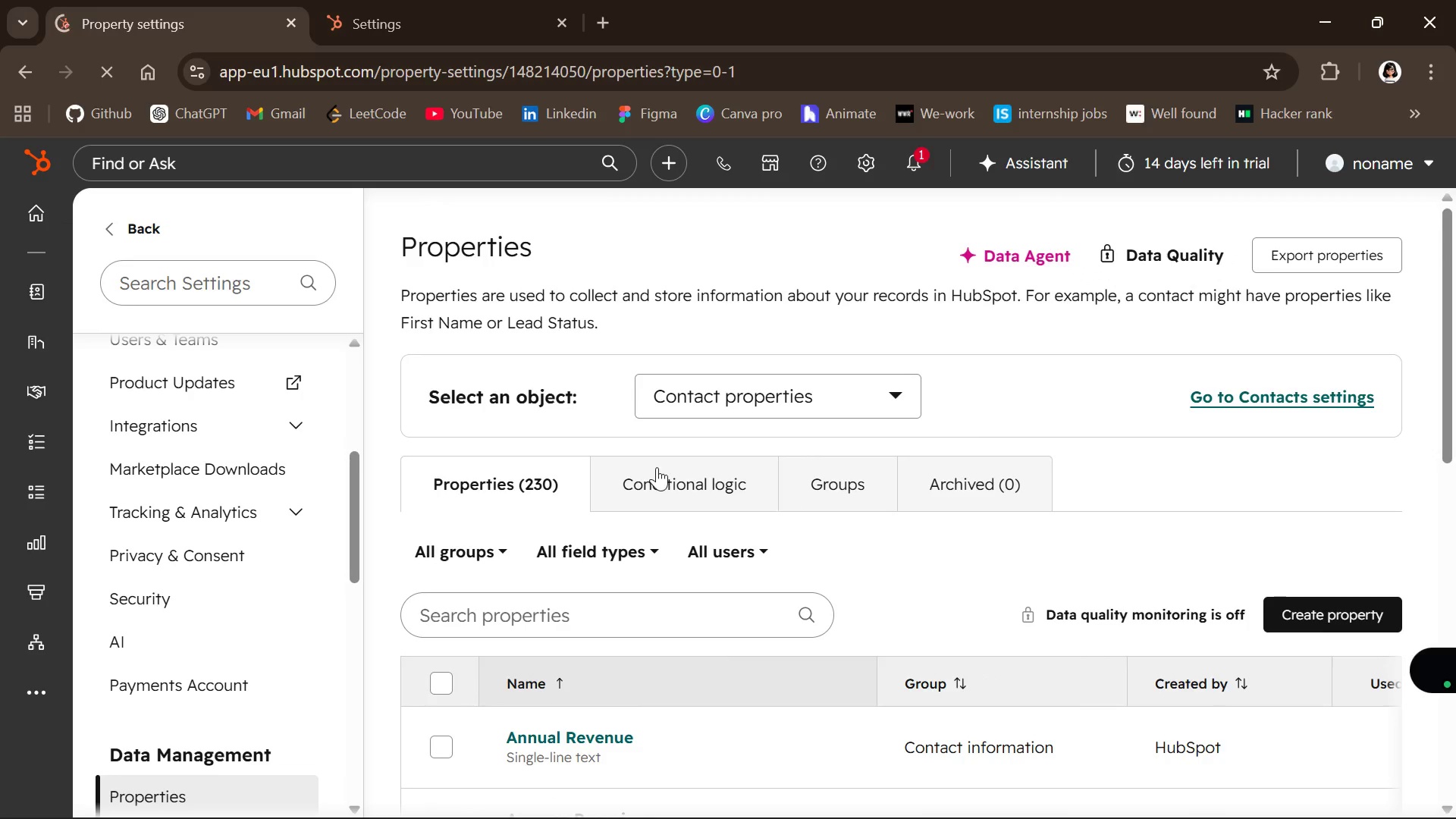 
scroll: coordinate [657, 467], scroll_direction: down, amount: 10.0
 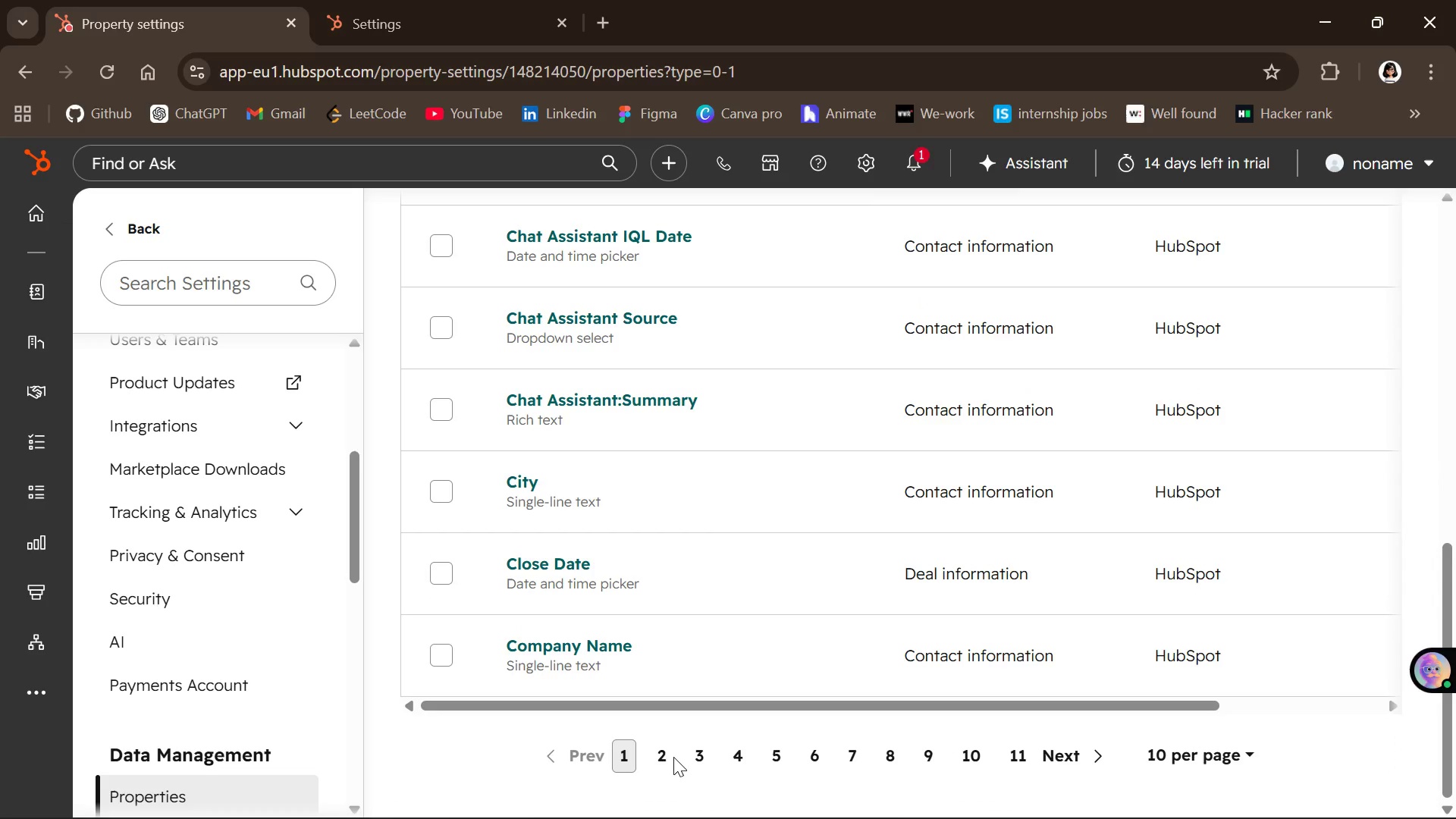 
left_click([669, 745])
 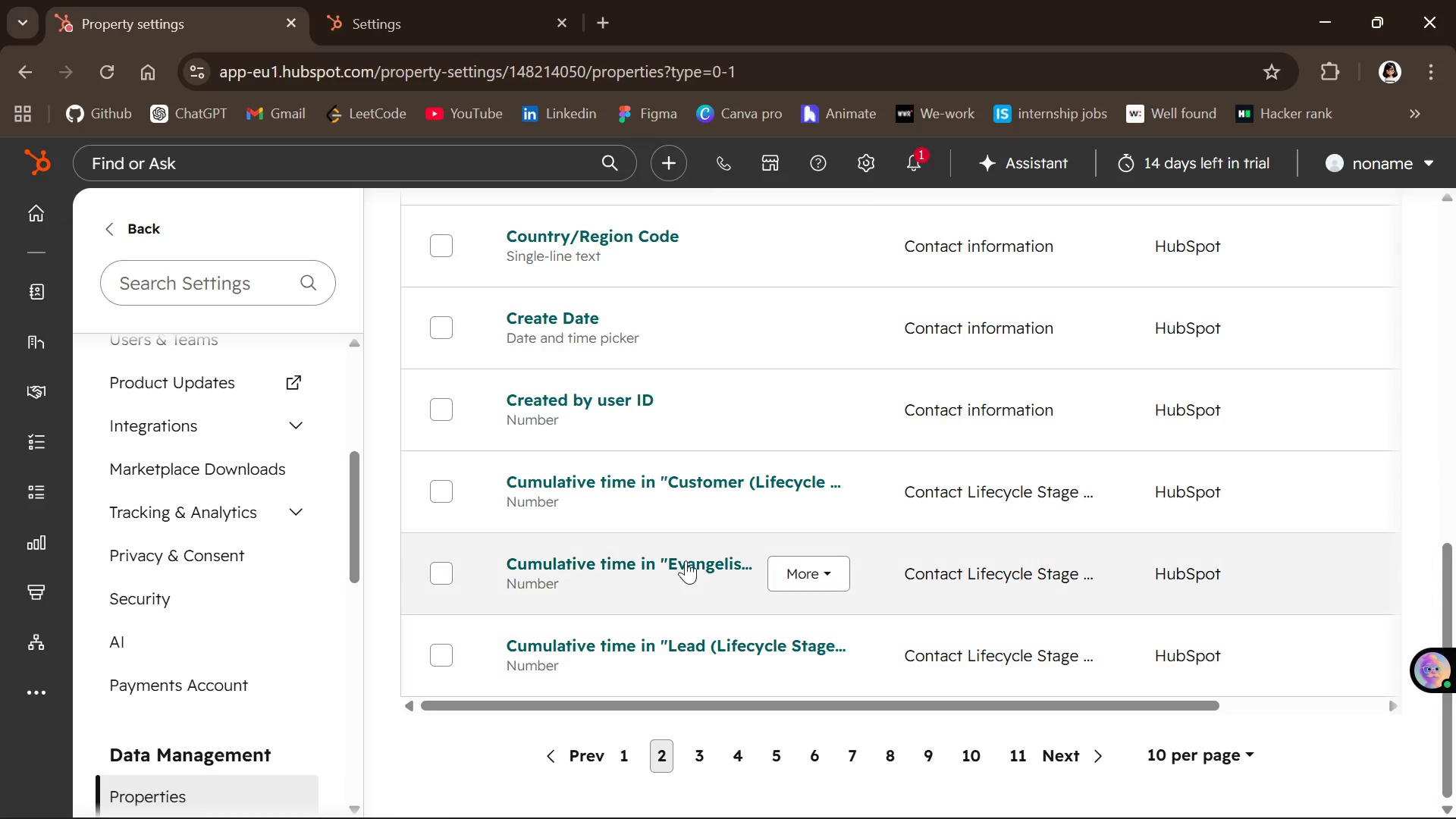 
scroll: coordinate [692, 557], scroll_direction: down, amount: 3.0
 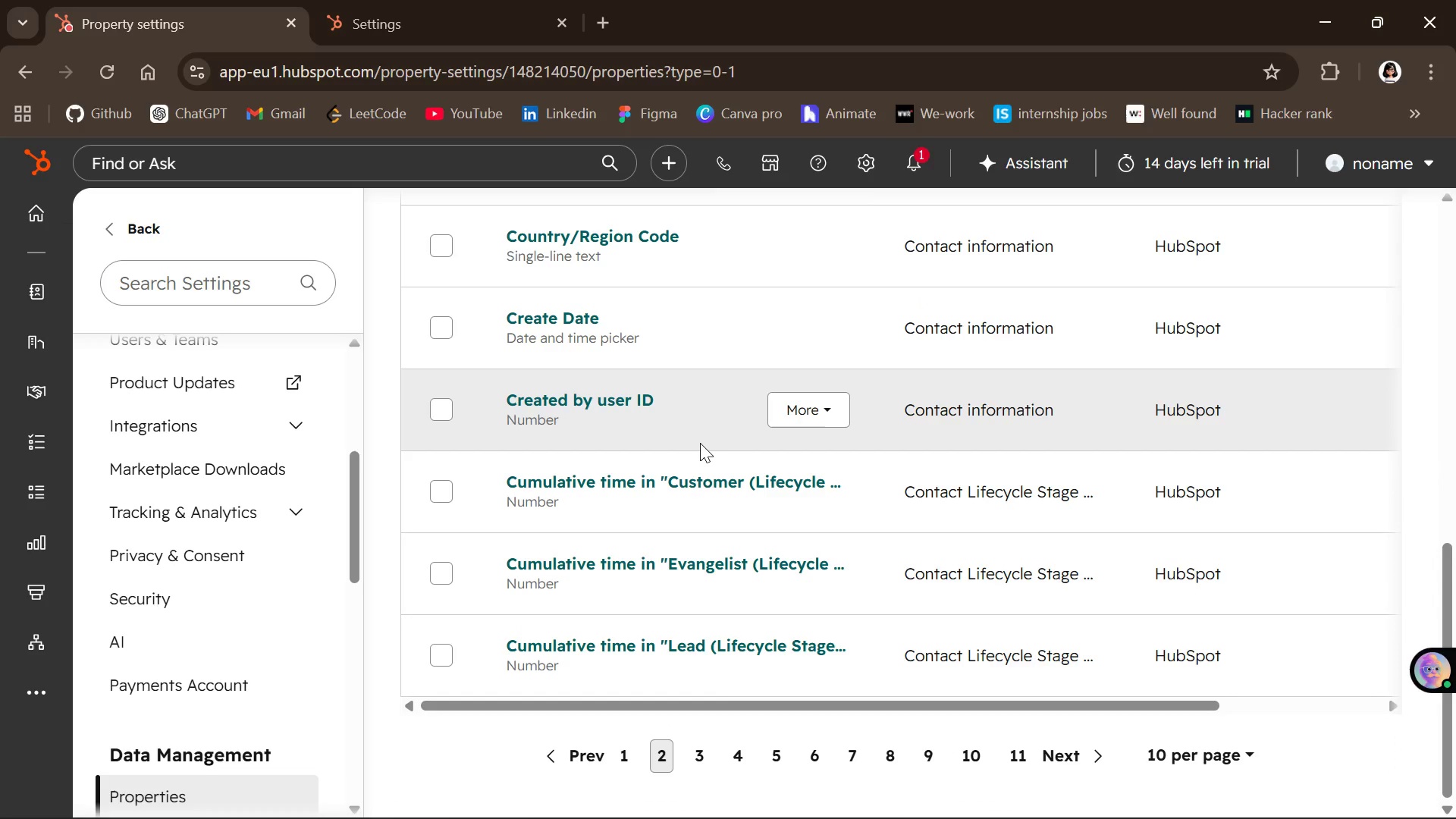 
wait(10.45)
 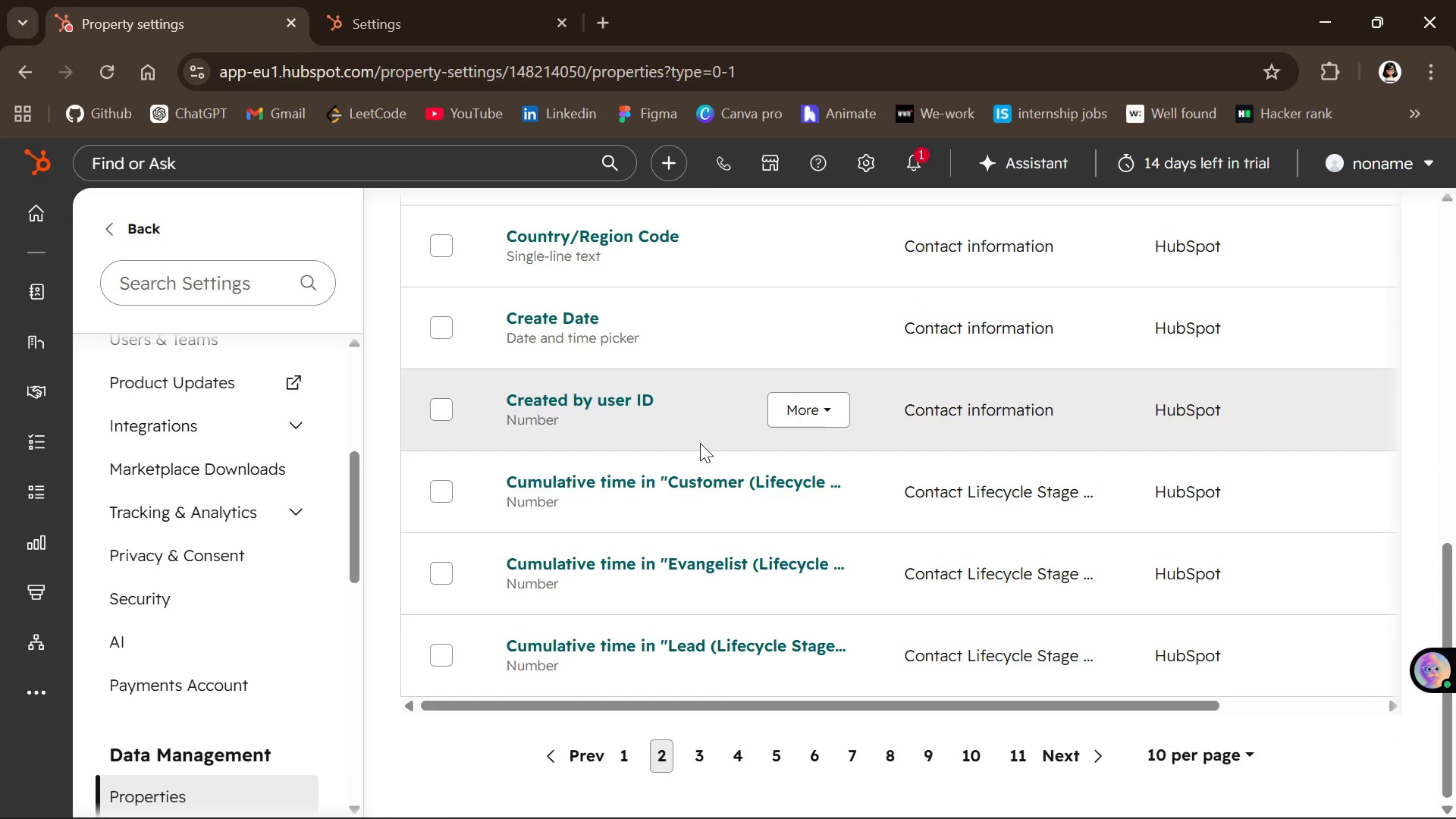 
scroll: coordinate [629, 343], scroll_direction: up, amount: 5.0
 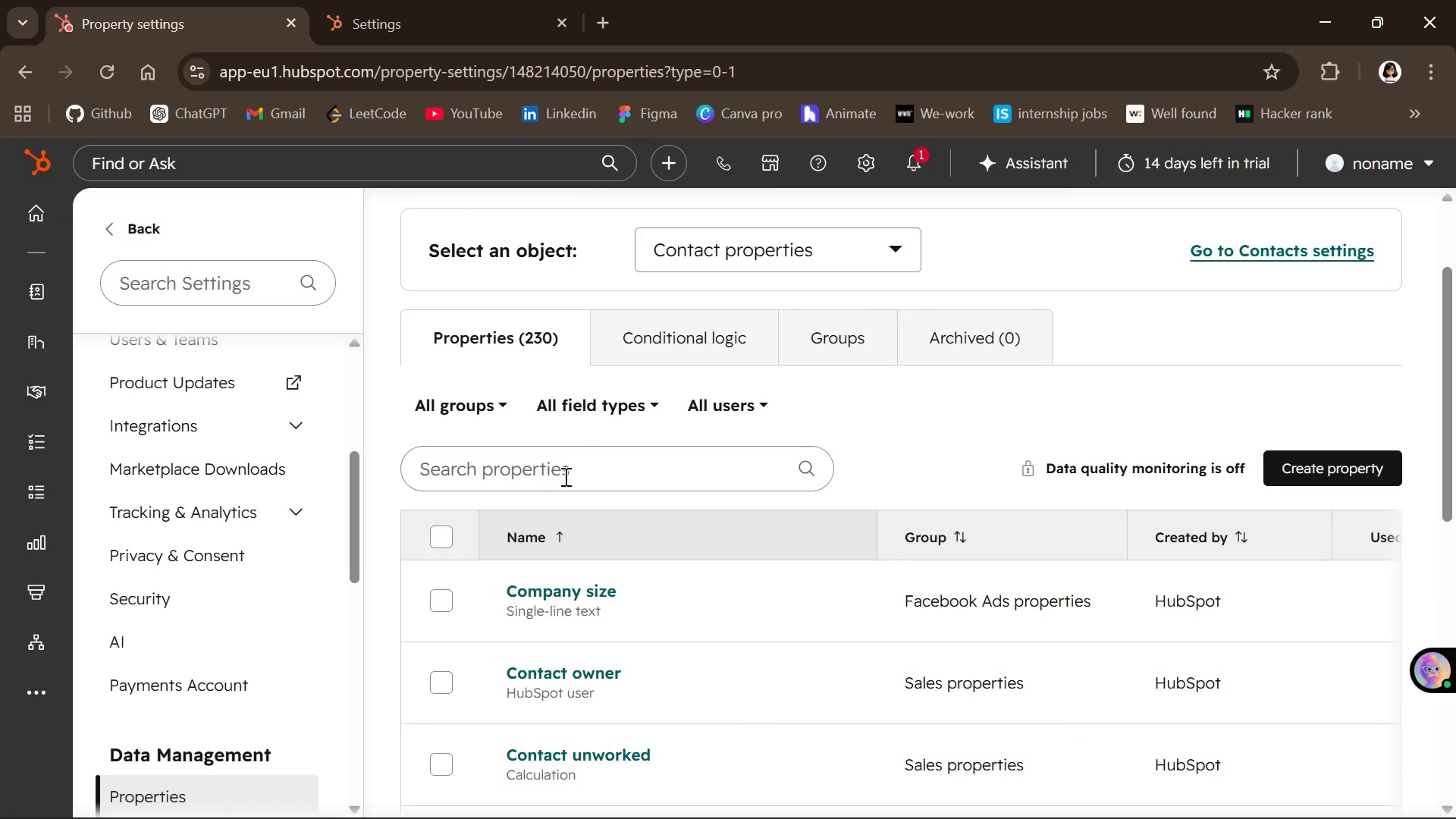 
left_click([588, 447])
 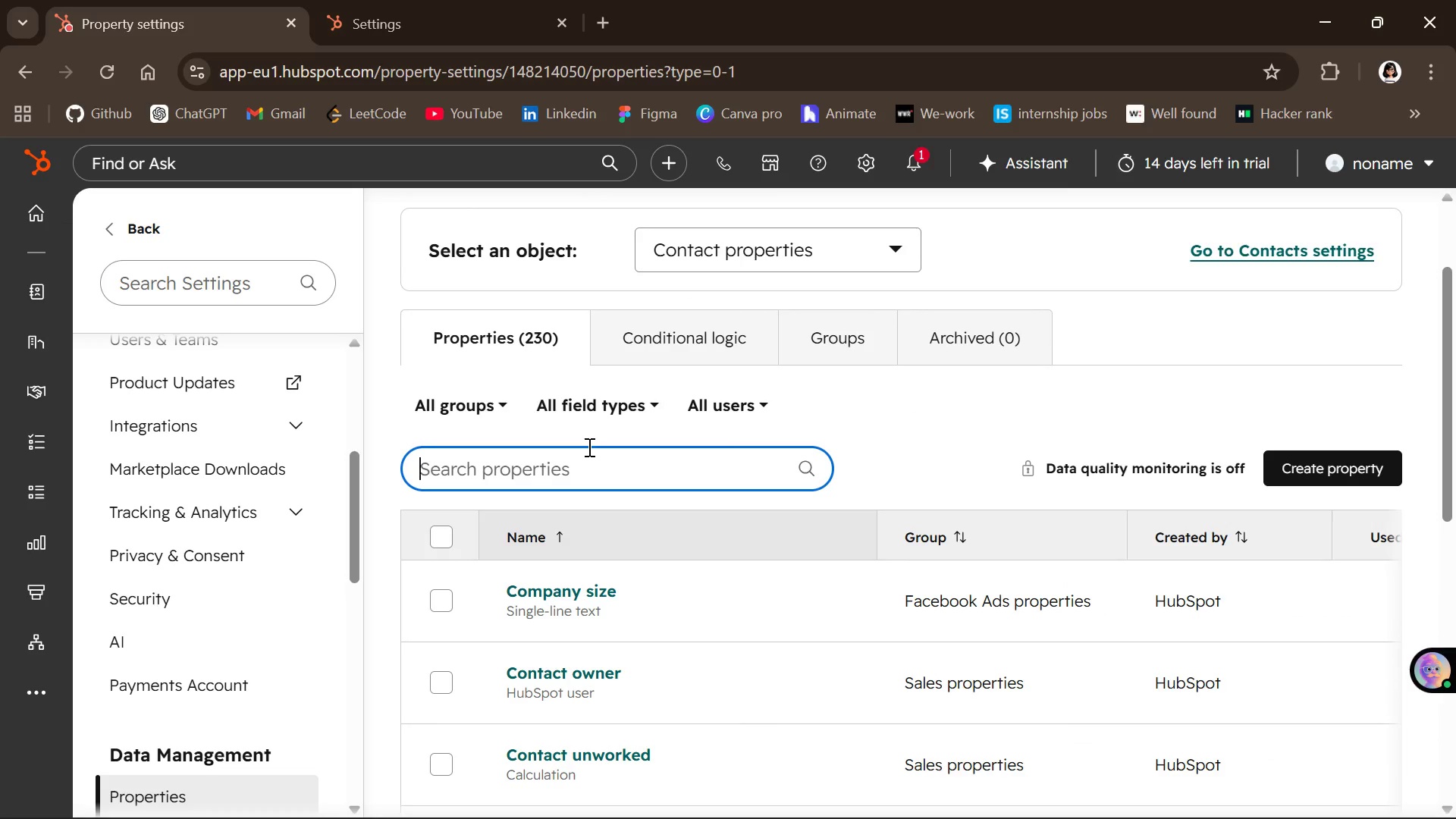 
key(CapsLock)
 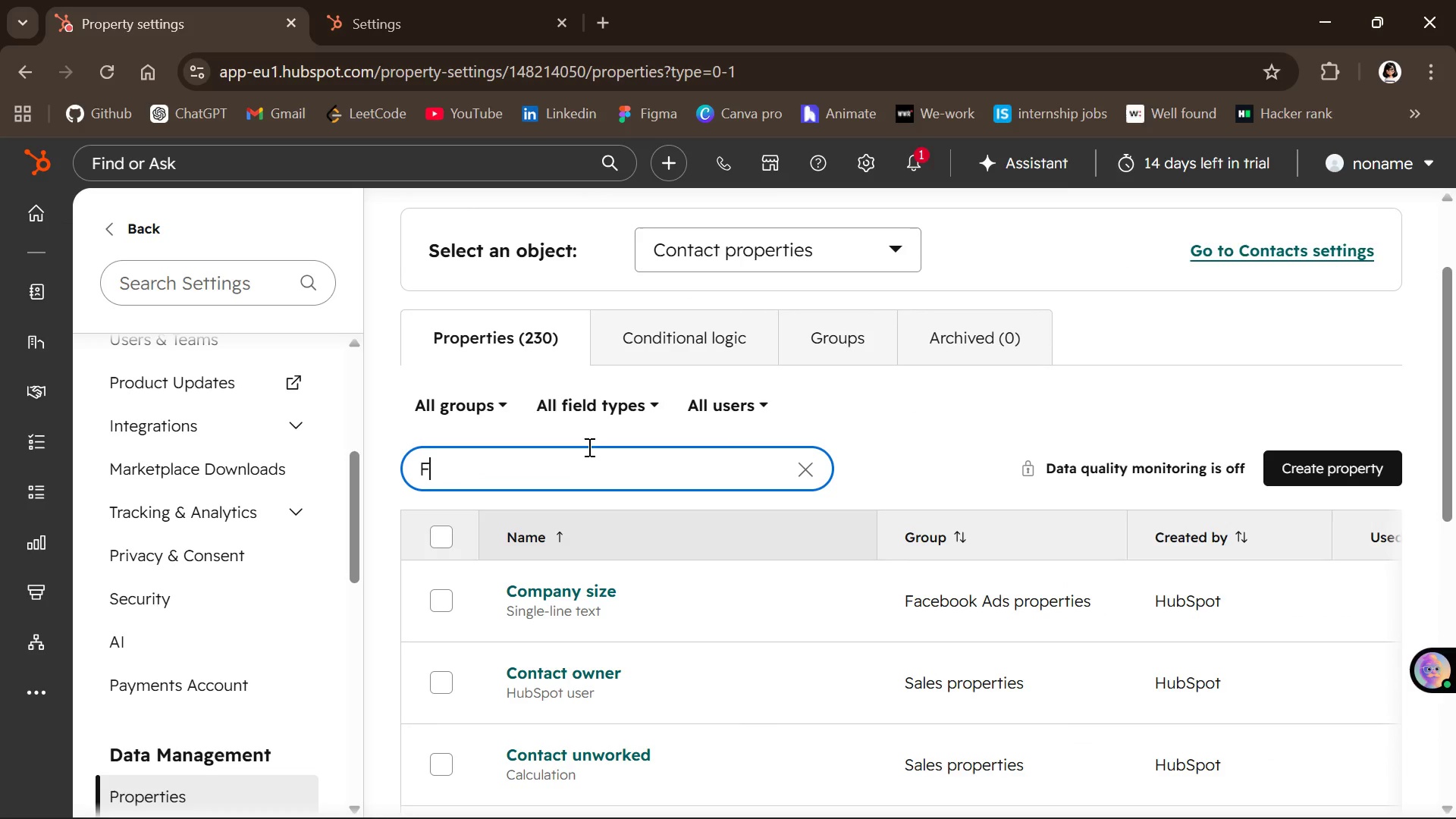 
key(F)
 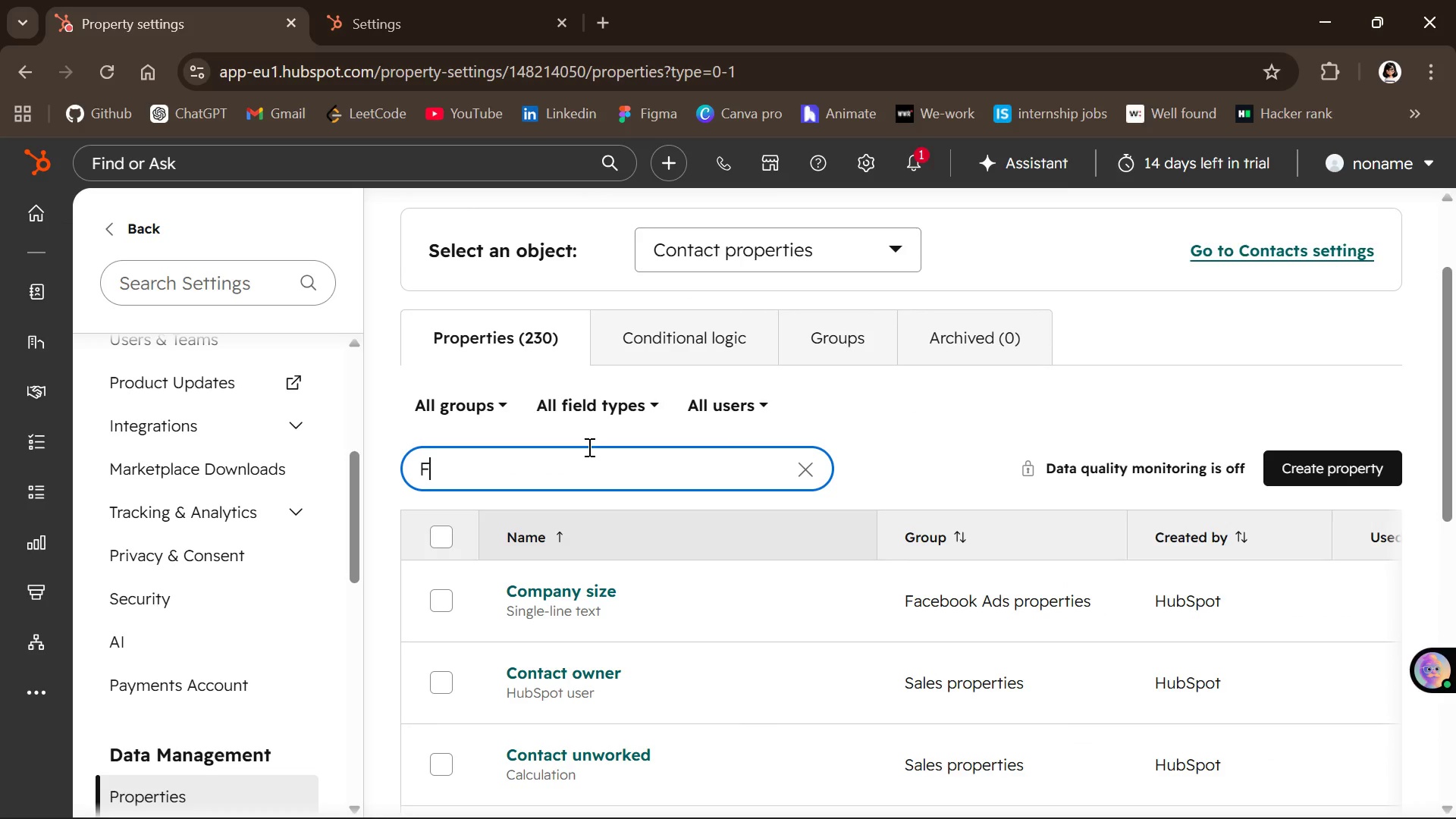 
key(CapsLock)
 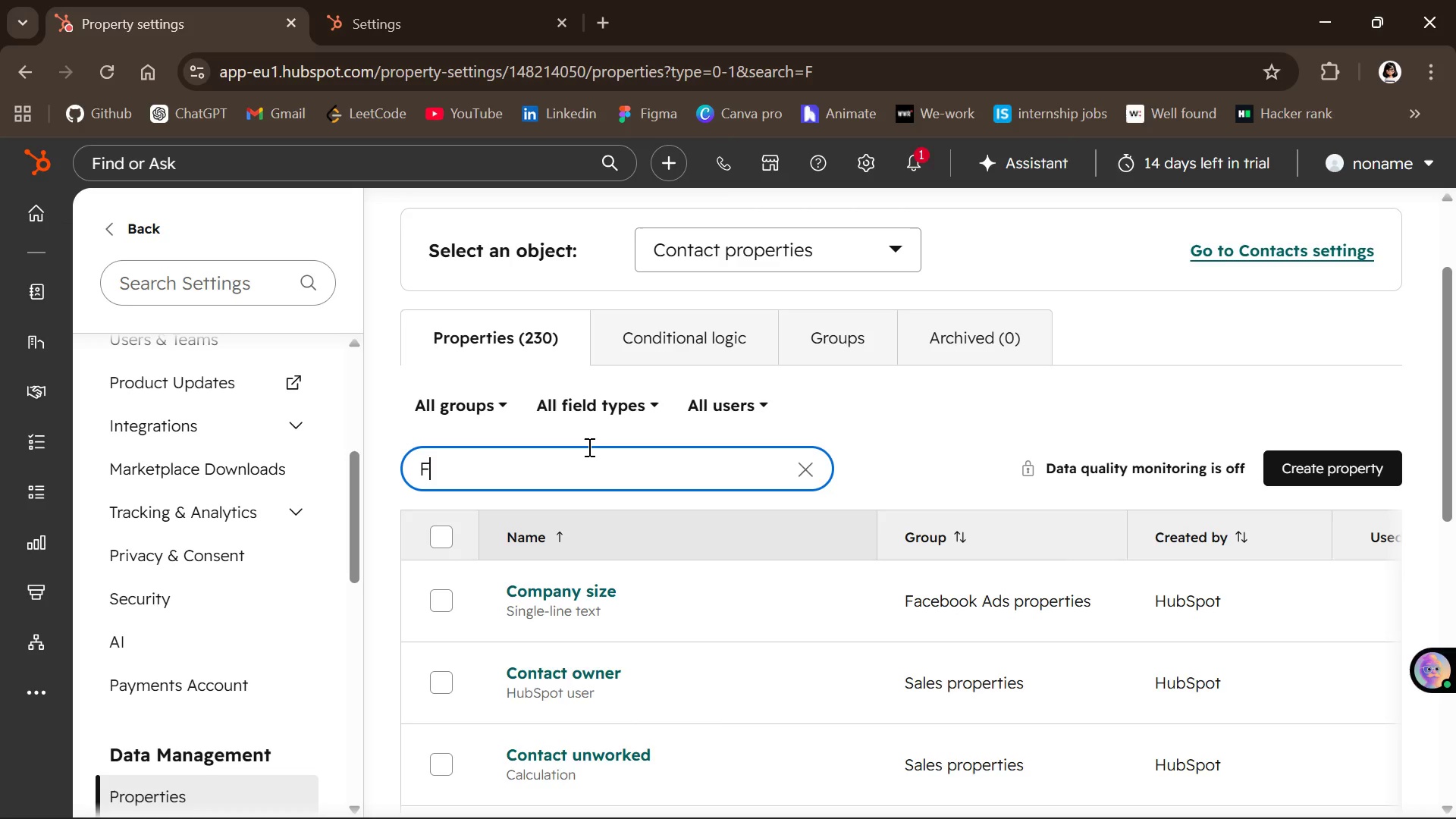 
key(I)
 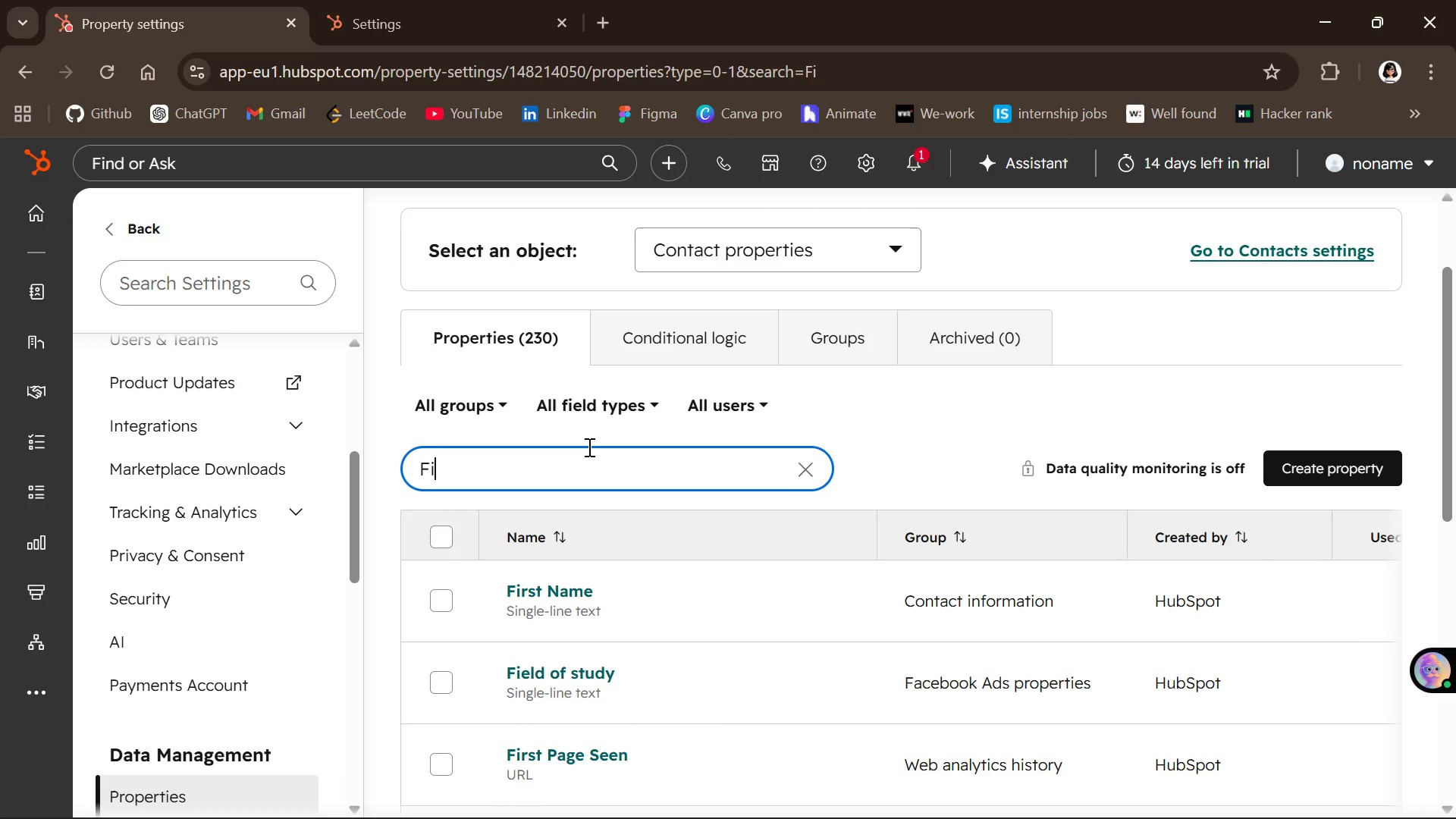 
key(Backspace)
key(Backspace)
type(Compan)
 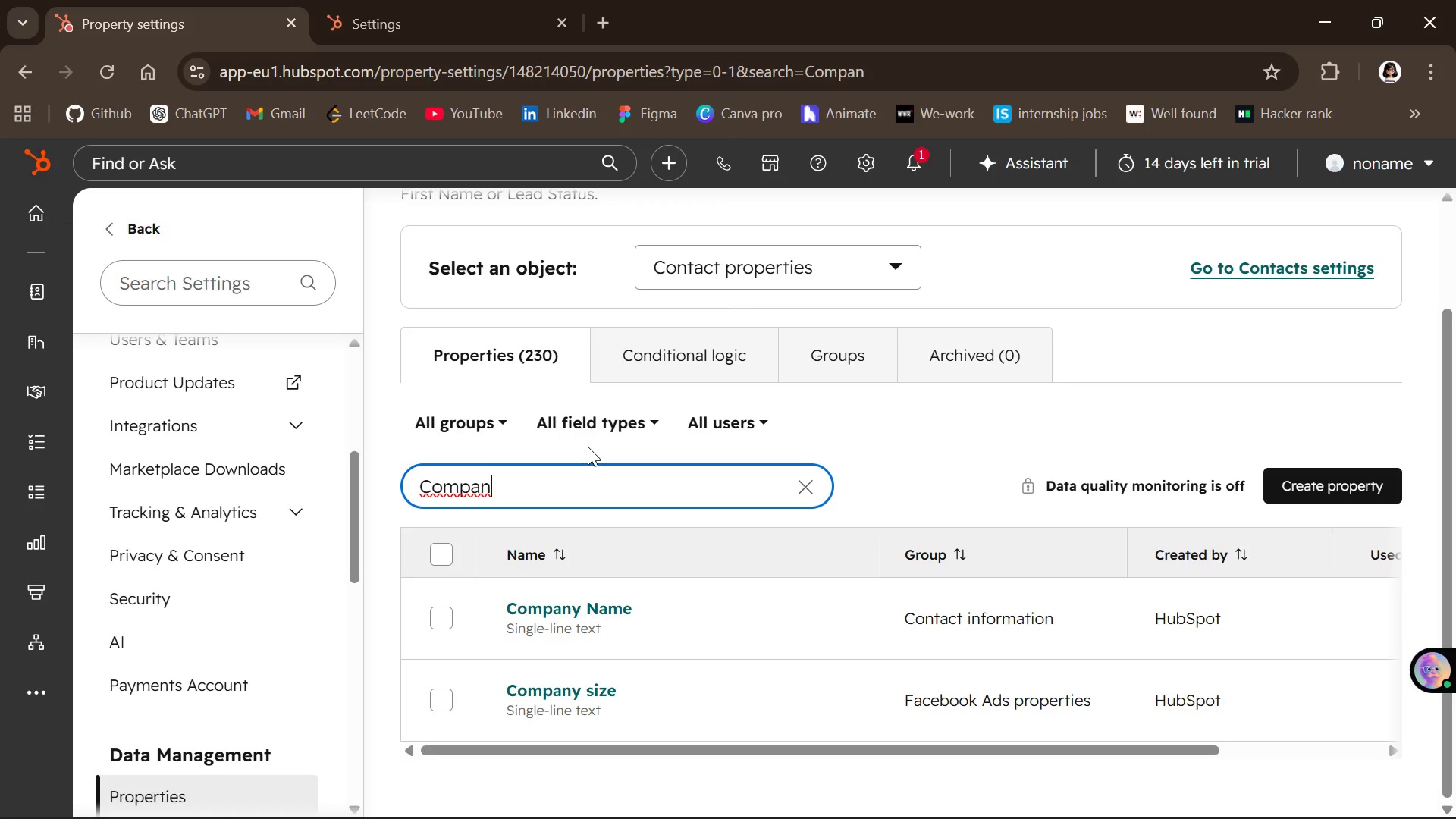 
key(Backspace)
key(Backspace)
key(Backspace)
key(Backspace)
key(Backspace)
key(Backspace)
type(Produ)
key(Backspace)
key(Backspace)
key(Backspace)
key(Backspace)
key(Backspace)
type(Recent P)
 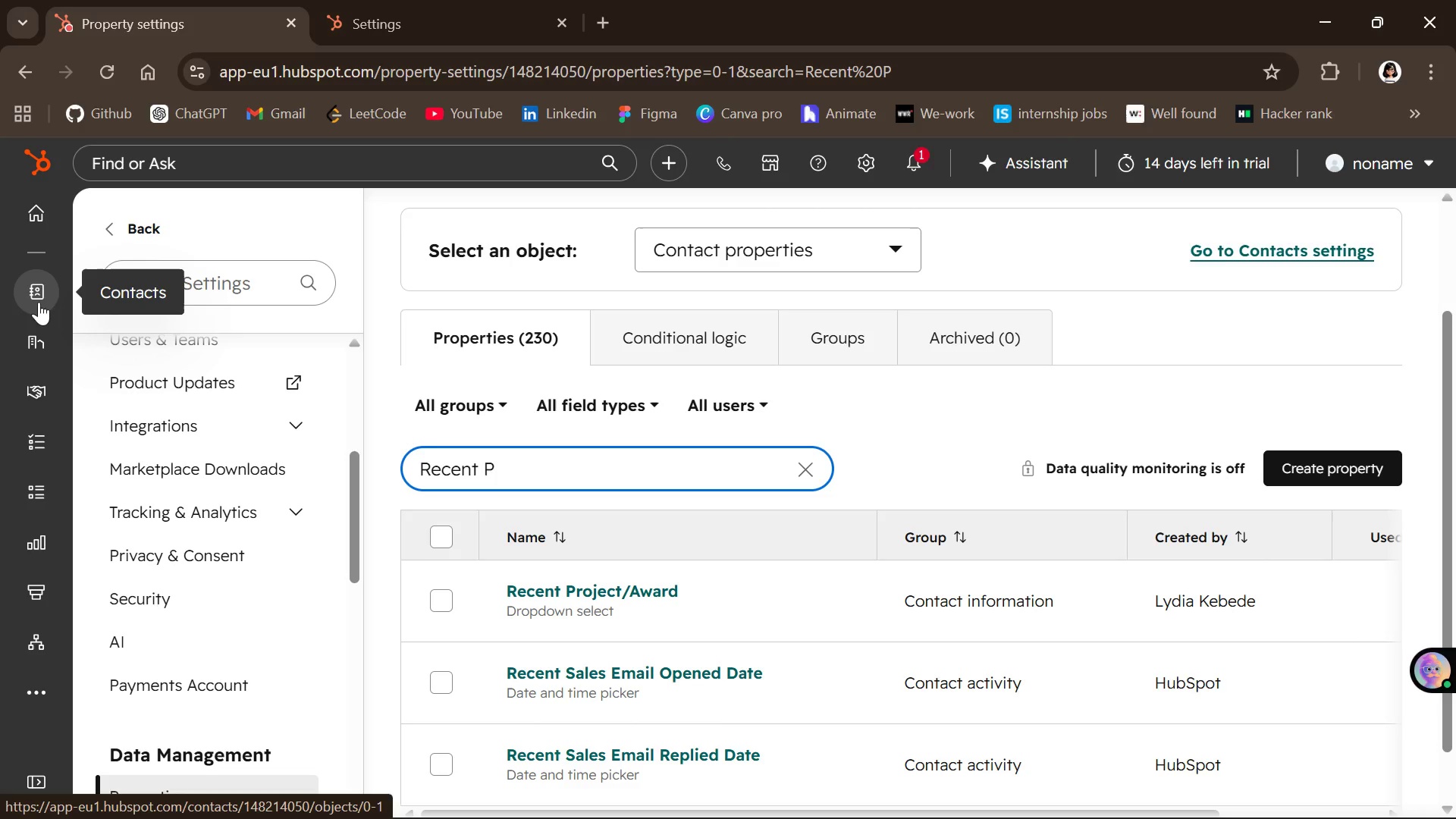 
wait(7.53)
 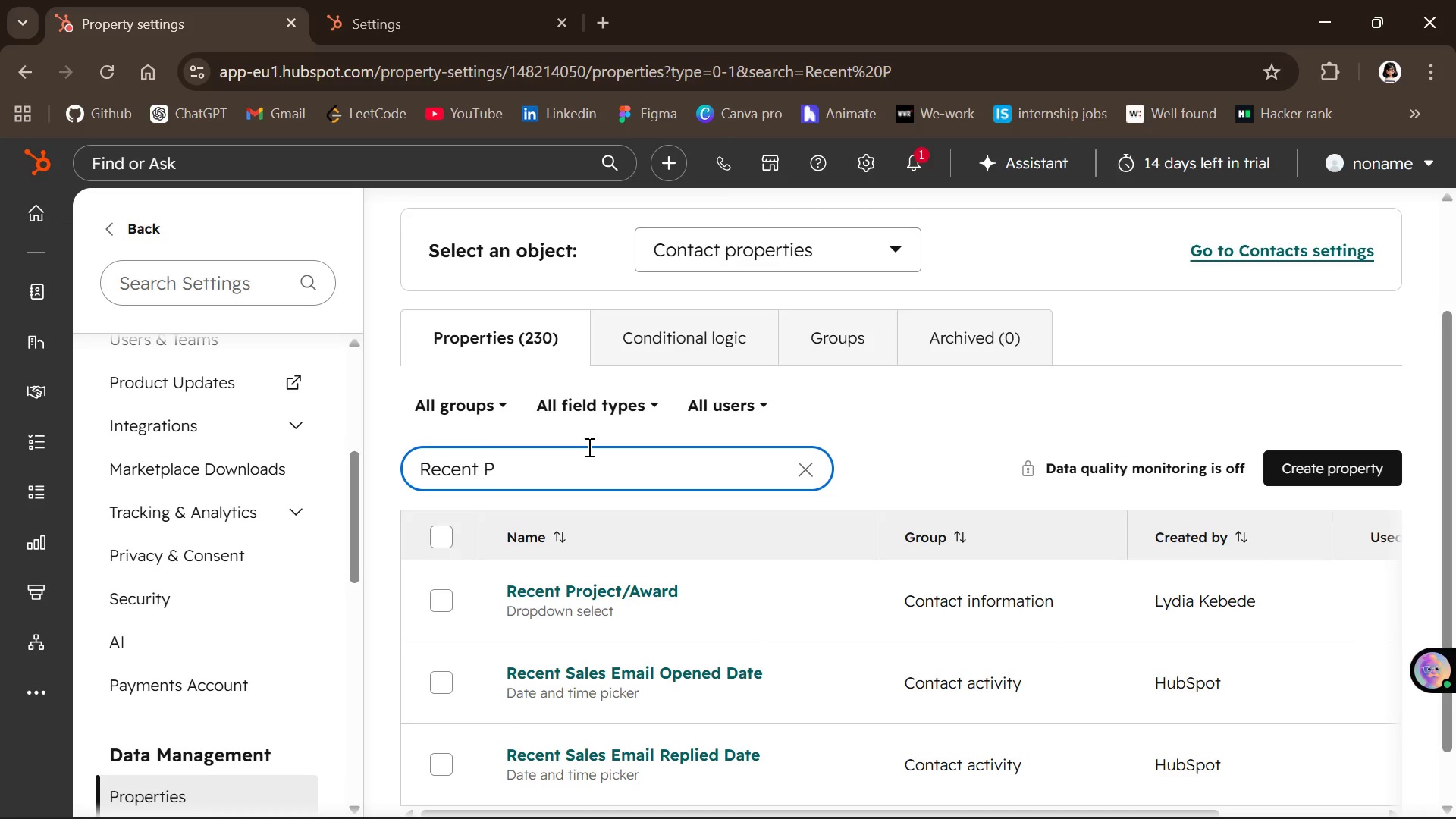 
left_click([29, 216])
 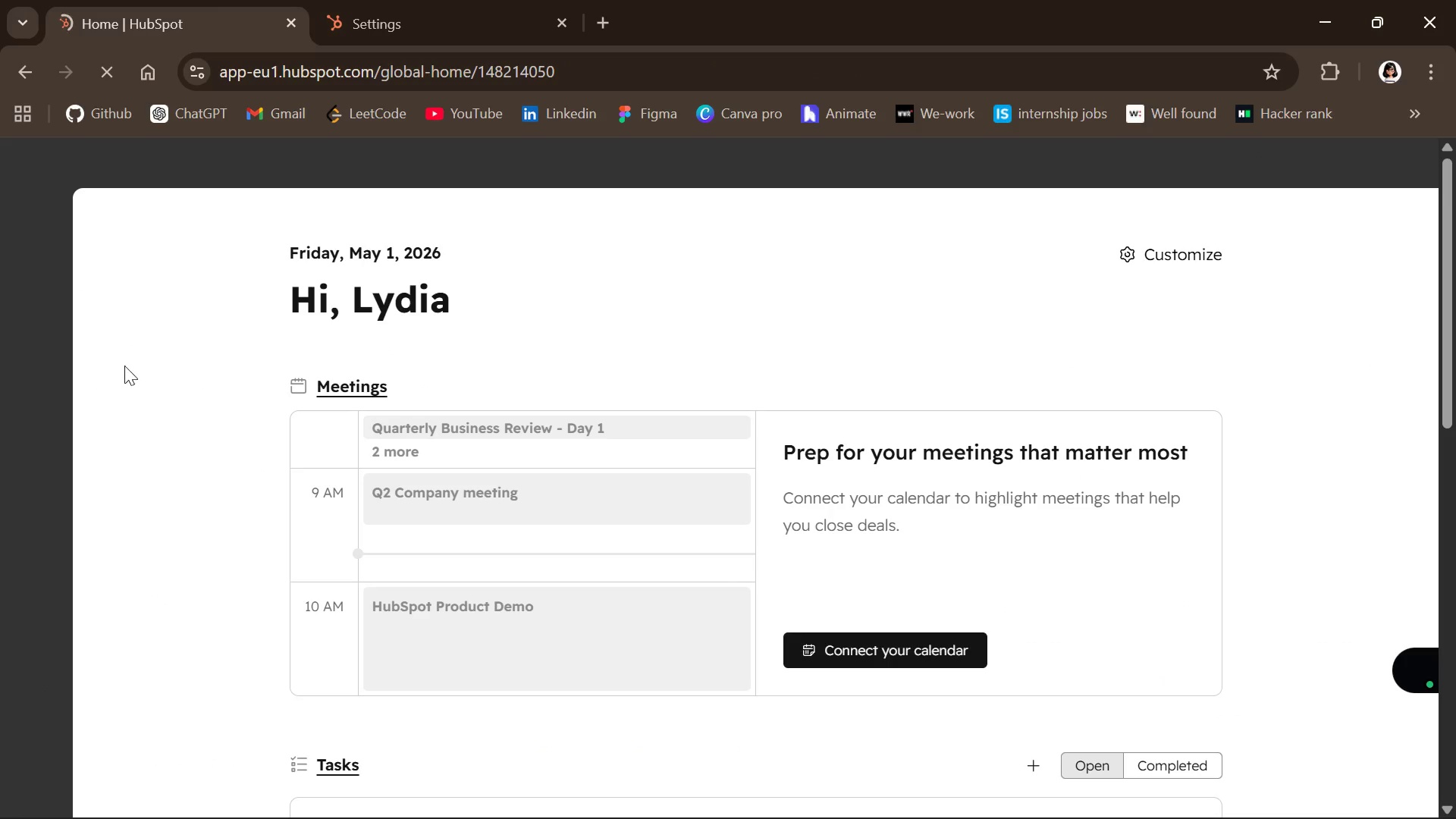 
wait(9.45)
 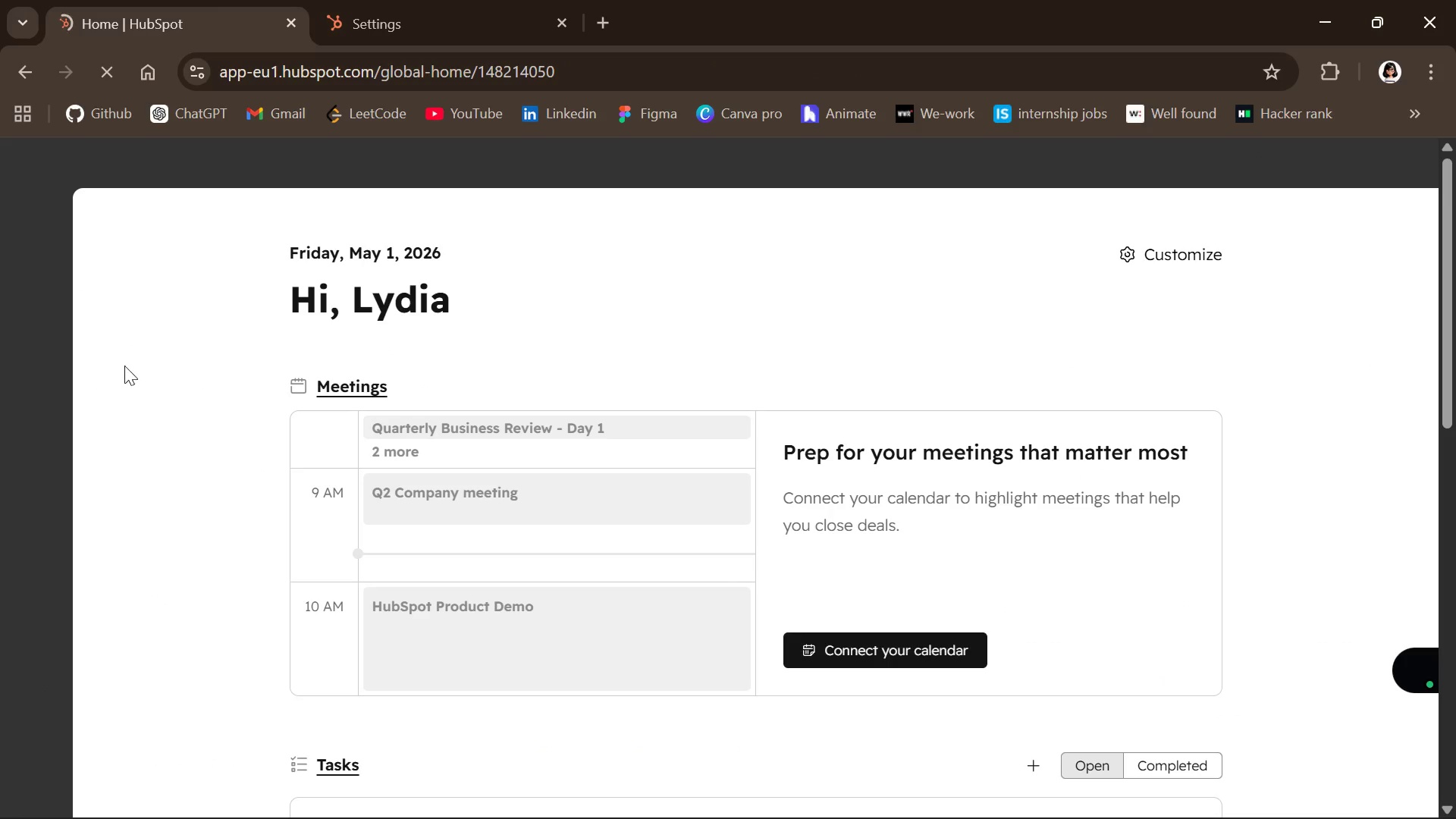 
left_click([30, 299])
 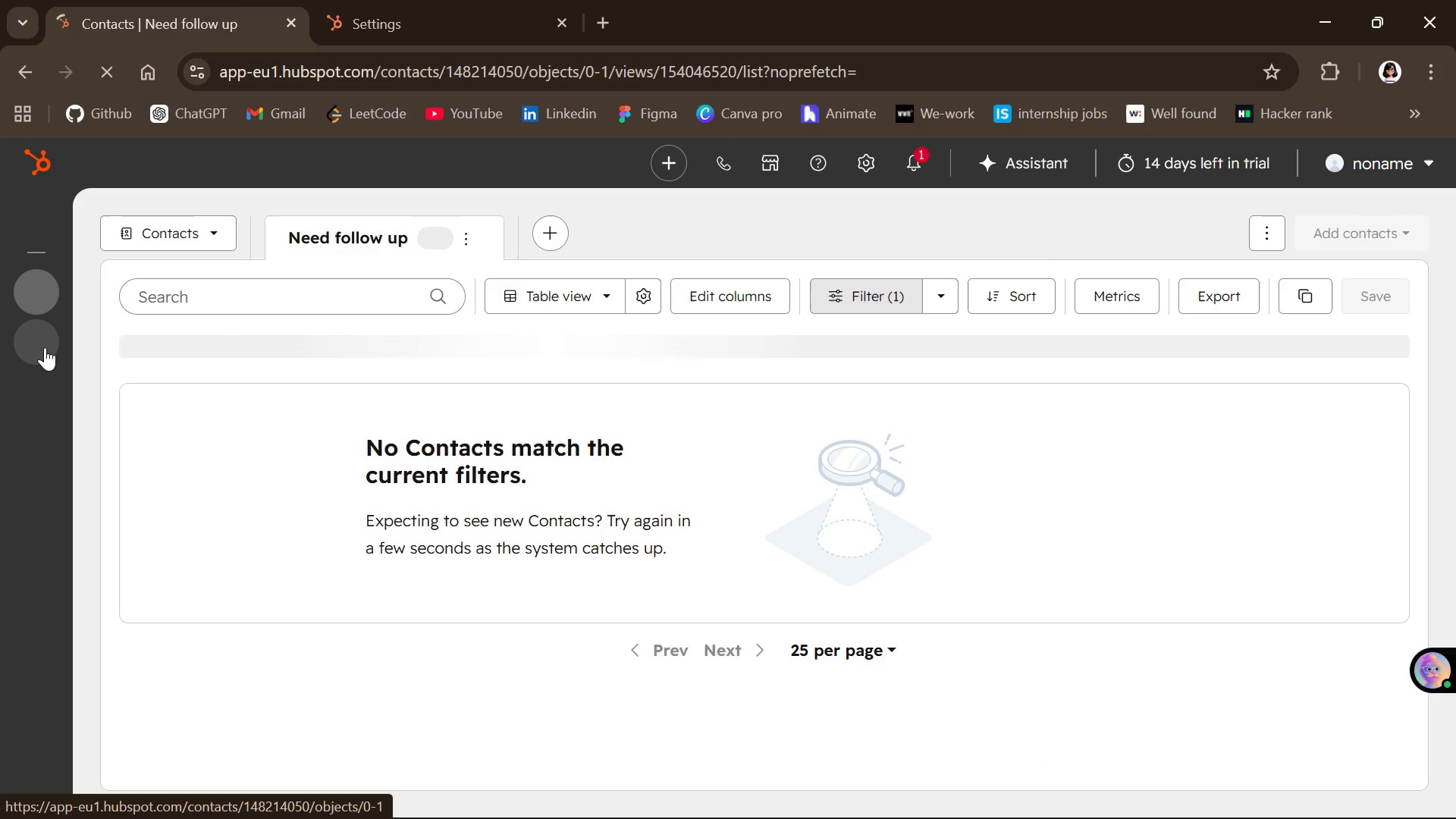 
wait(14.26)
 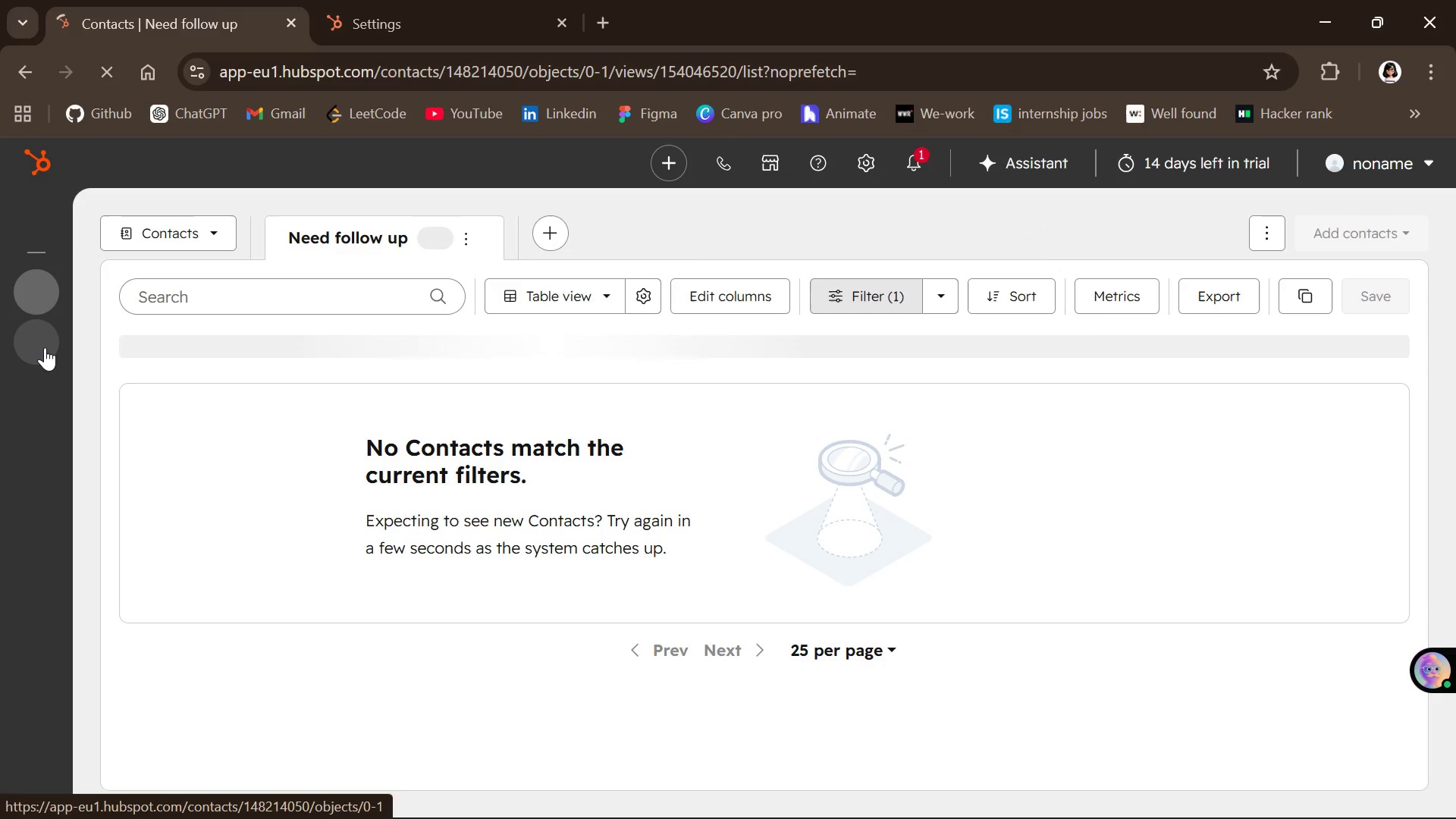 
scroll: coordinate [350, 497], scroll_direction: down, amount: 2.0
 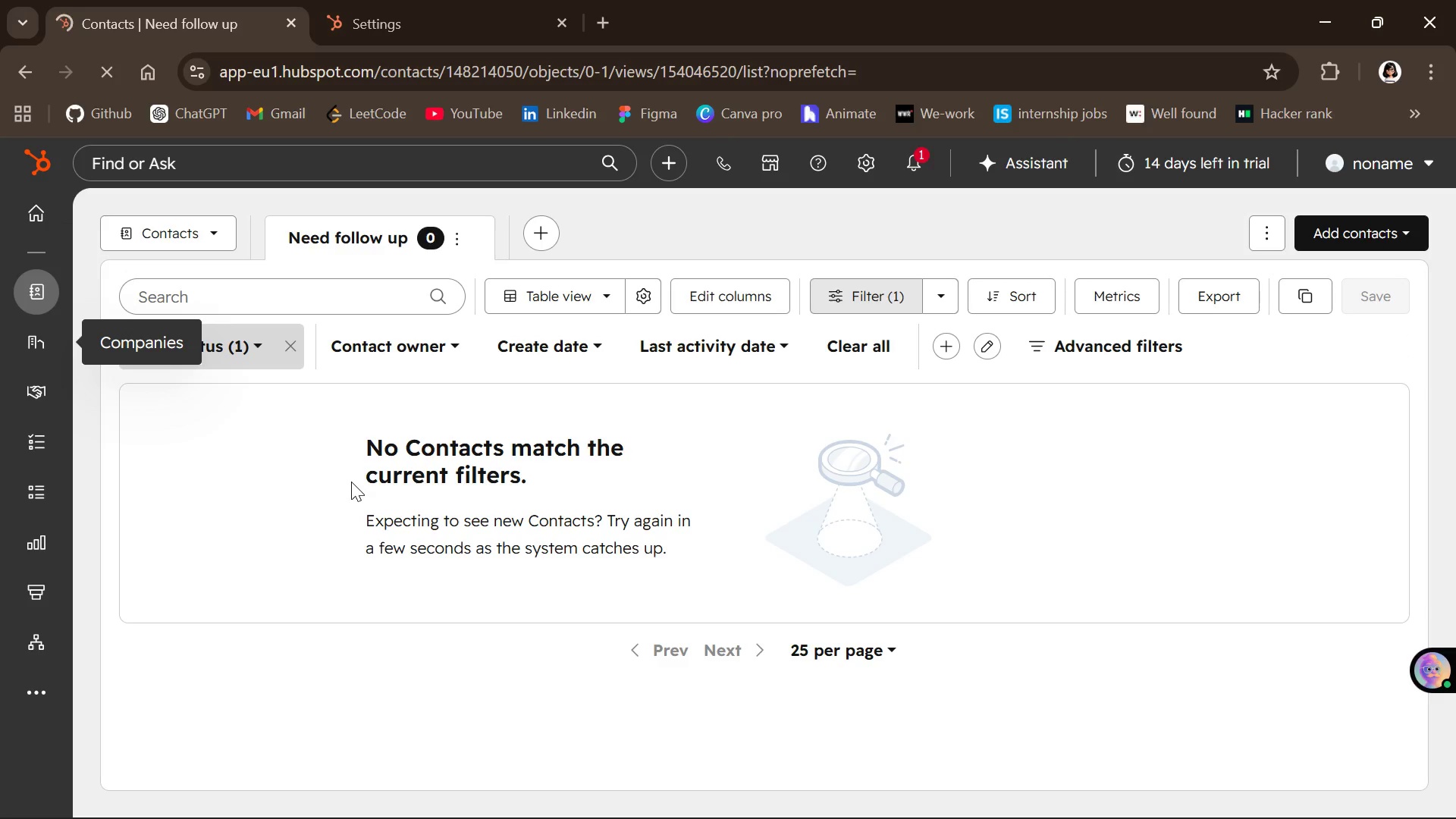 
scroll: coordinate [351, 473], scroll_direction: up, amount: 2.0
 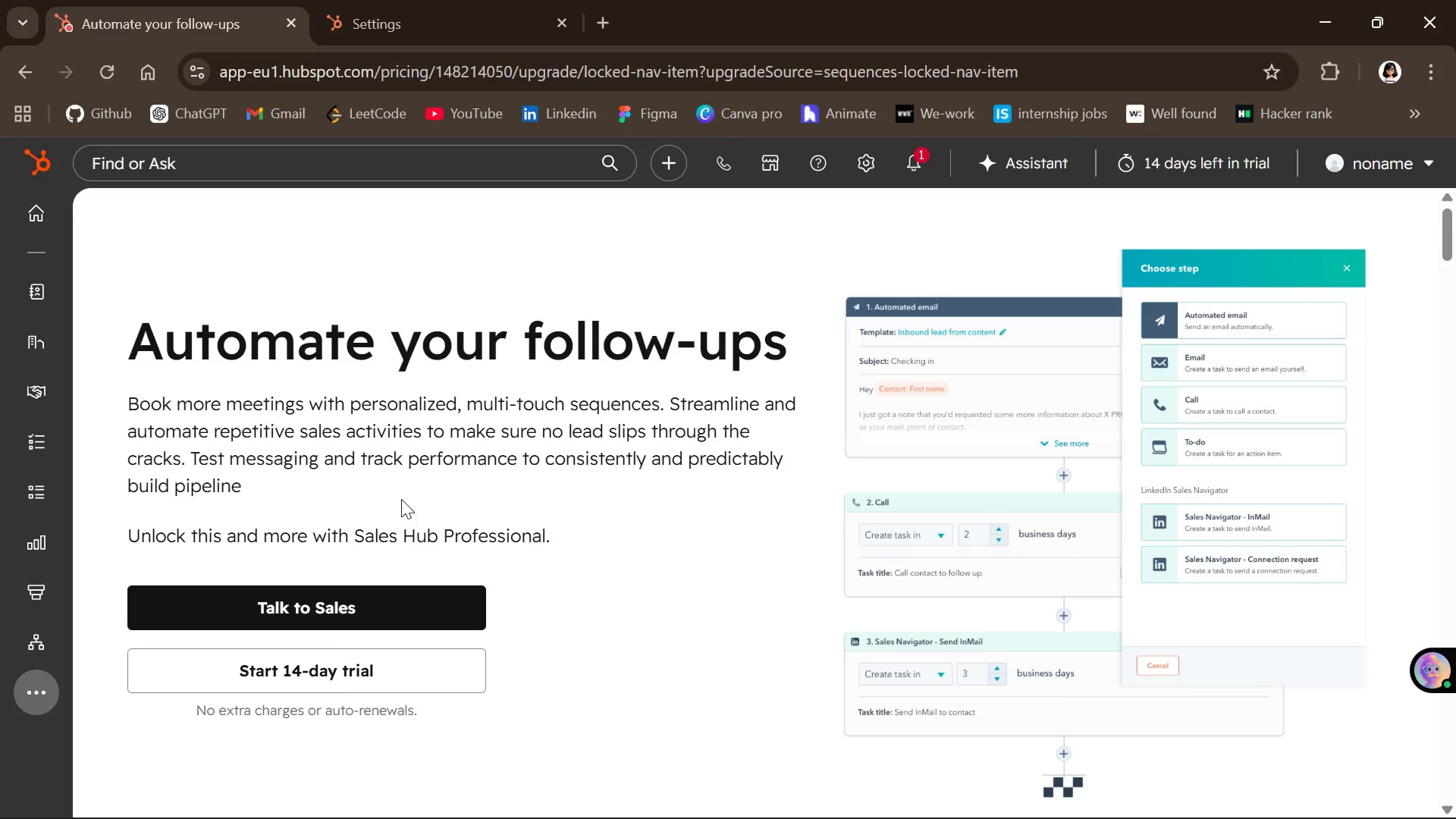 
wait(43.41)
 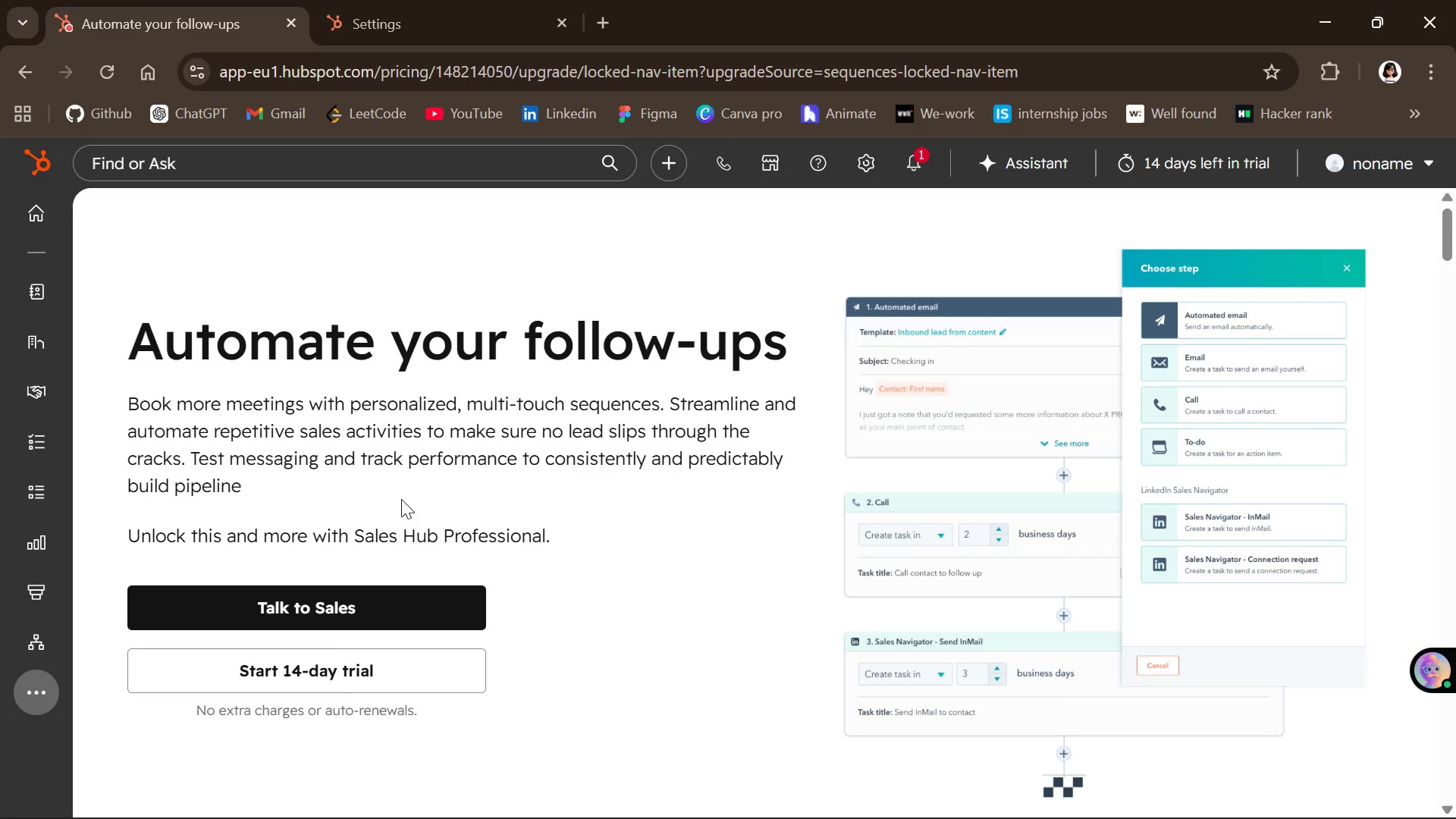 
scroll: coordinate [184, 446], scroll_direction: down, amount: 12.0
 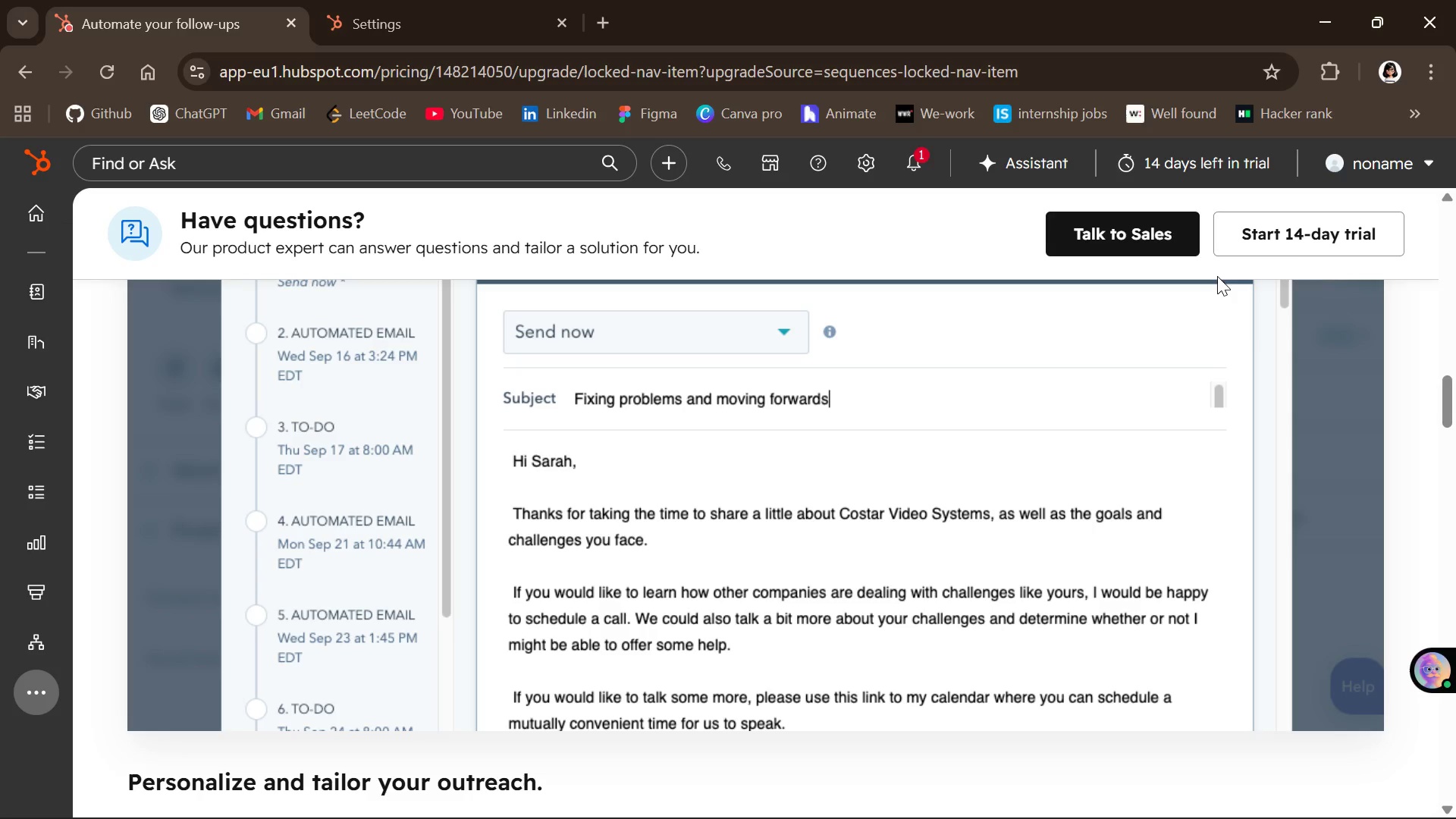 
left_click([1301, 234])
 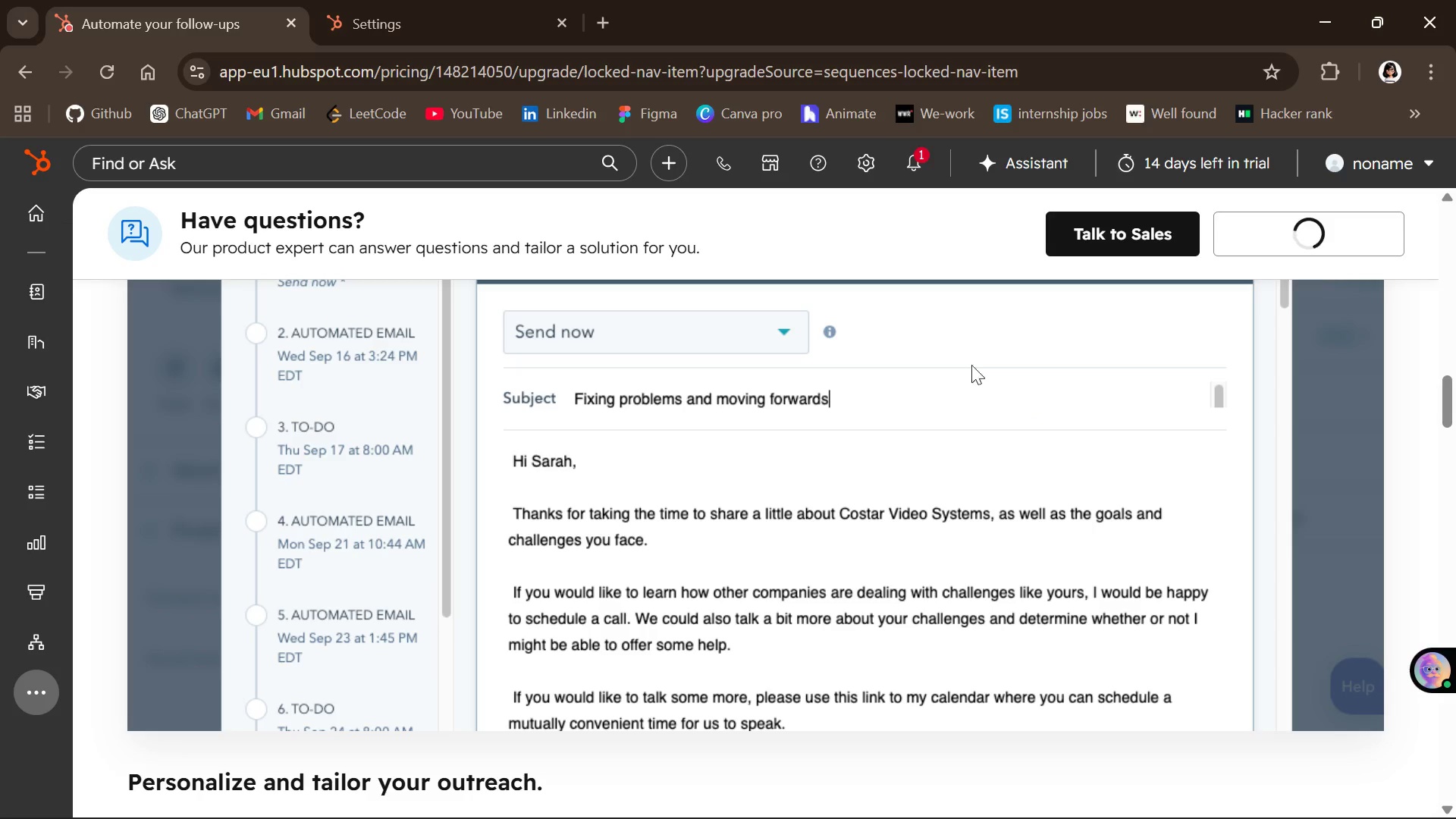 
scroll: coordinate [975, 372], scroll_direction: down, amount: 13.0
 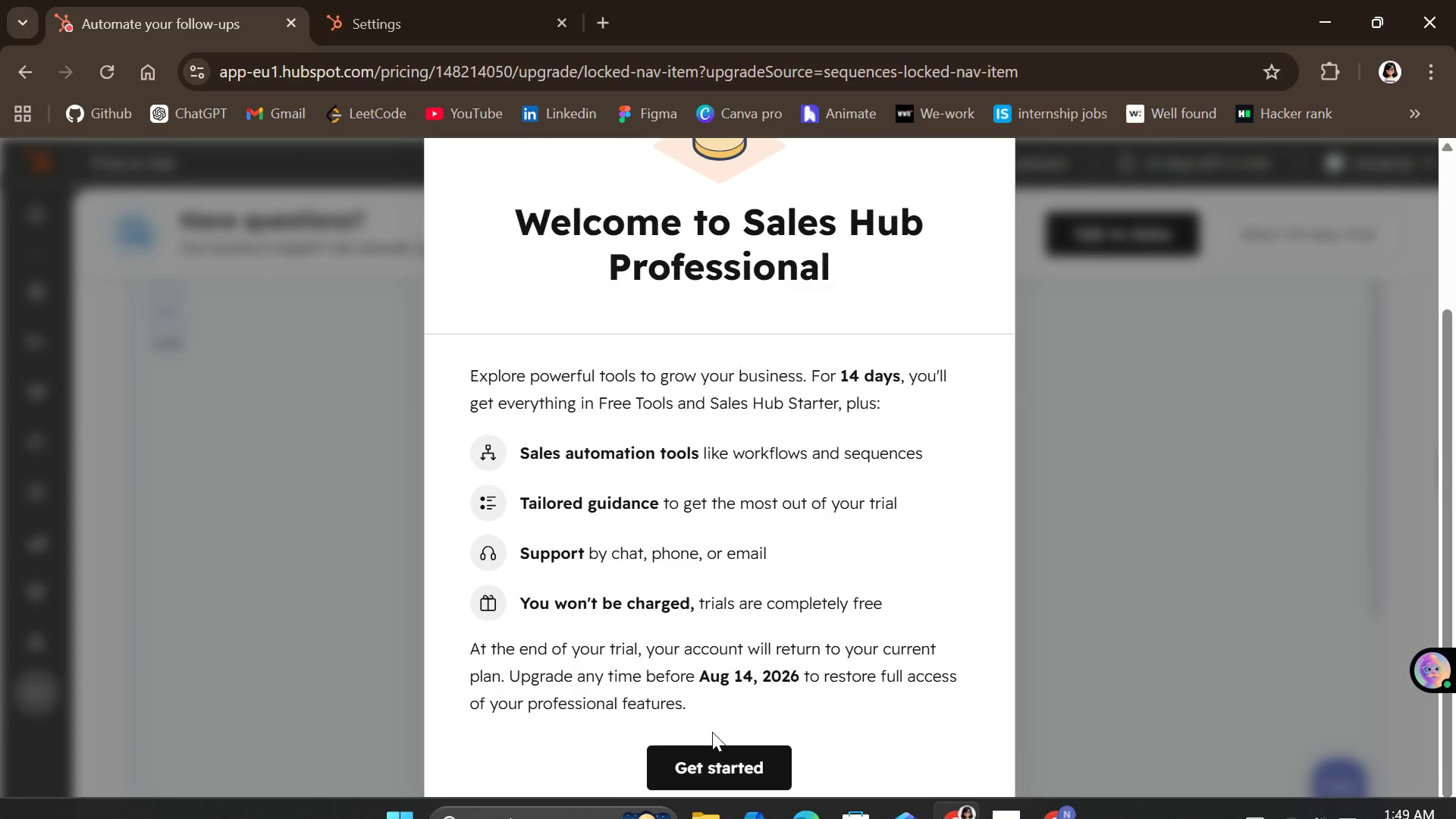 
left_click([712, 762])
 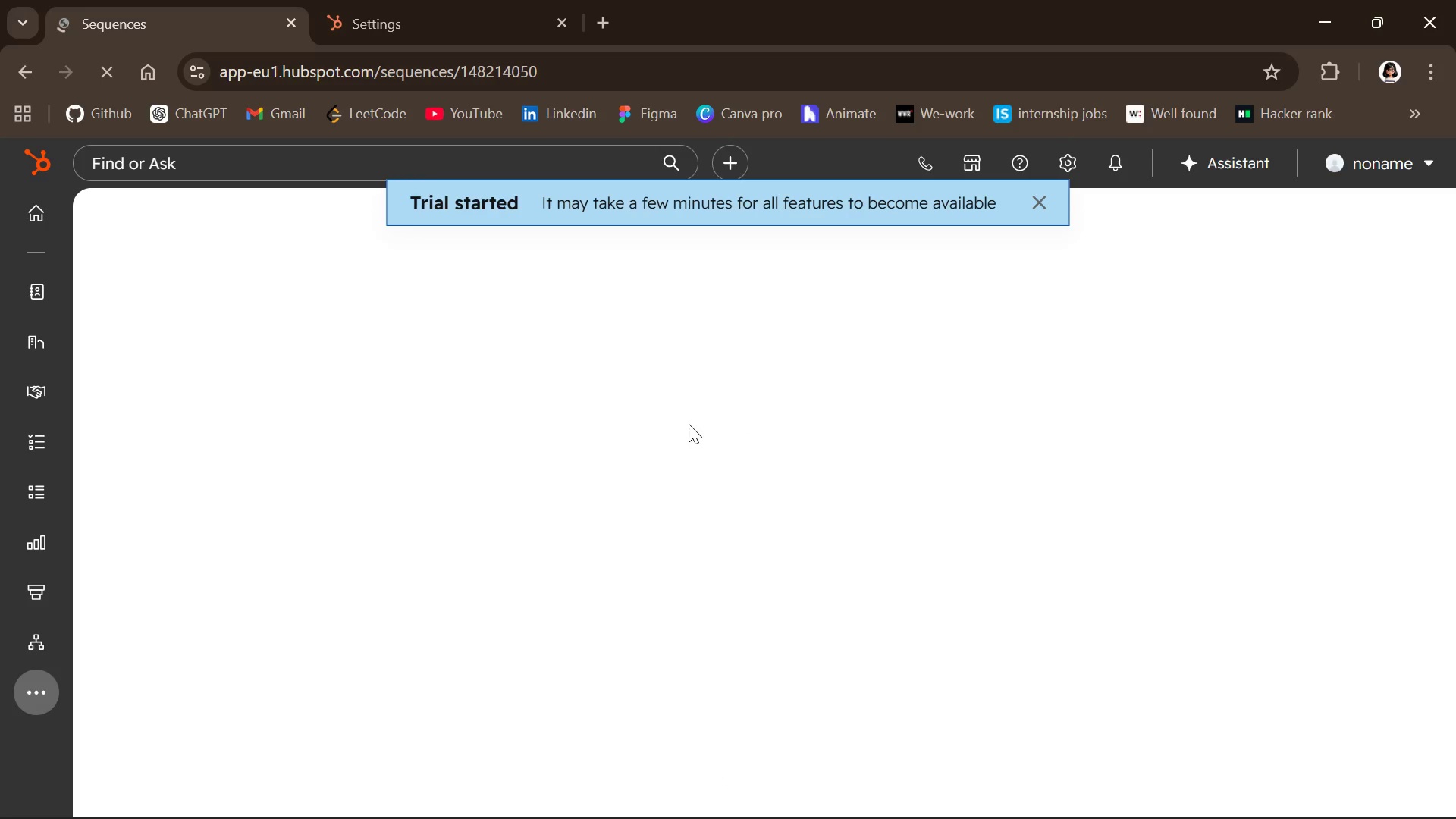 
wait(7.95)
 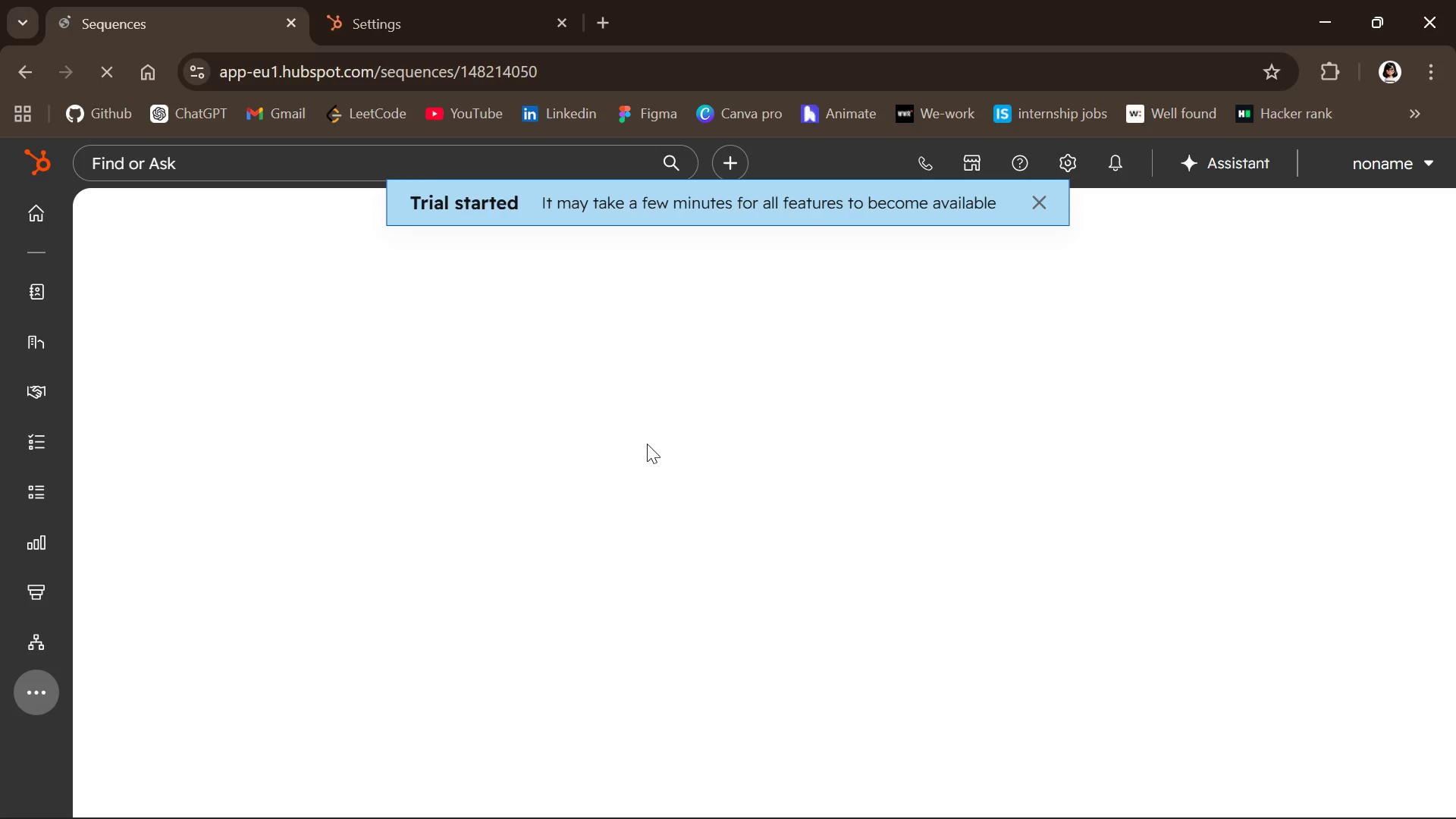 
scroll: coordinate [809, 435], scroll_direction: down, amount: 2.0
 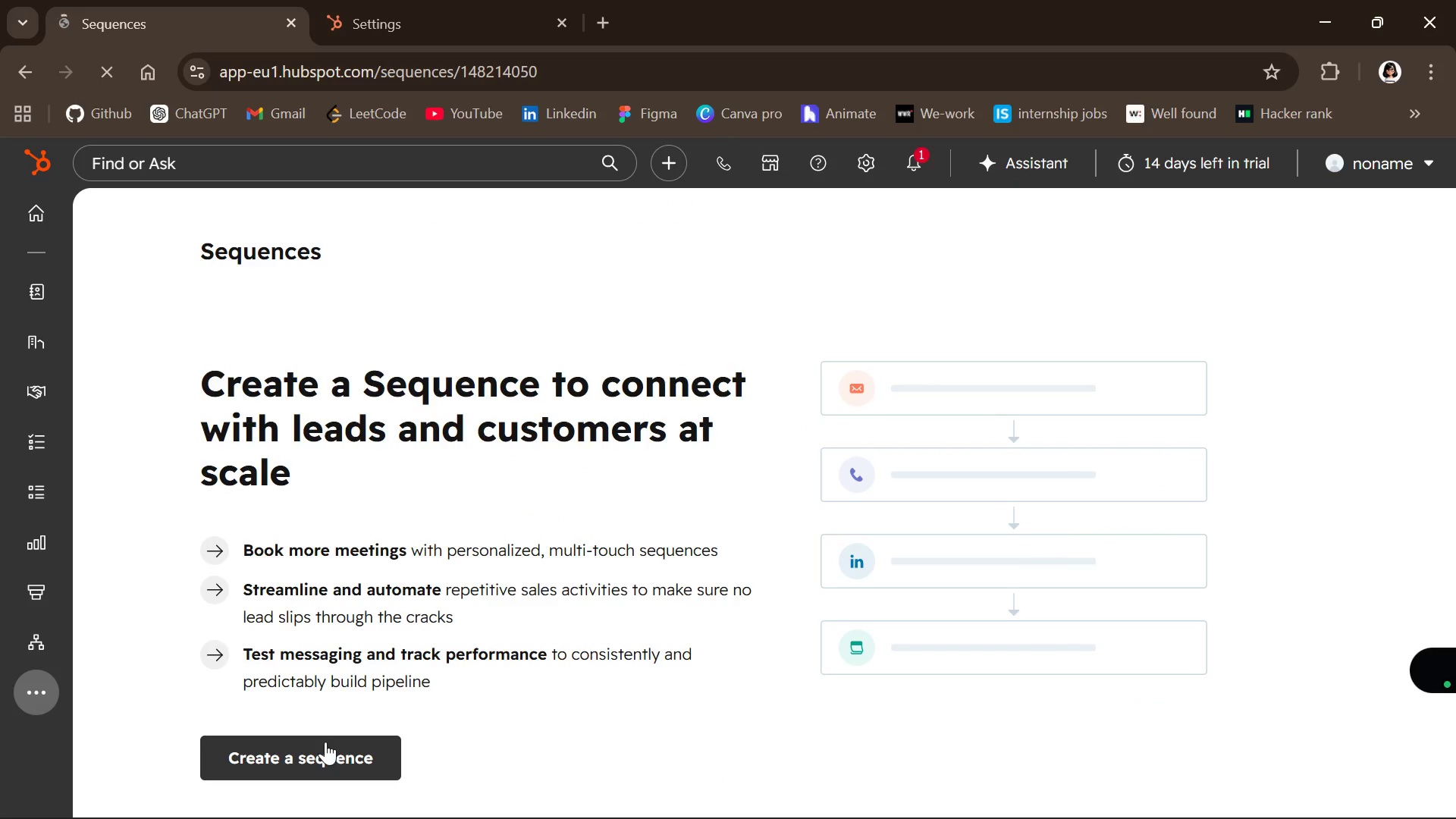 
left_click([325, 742])
 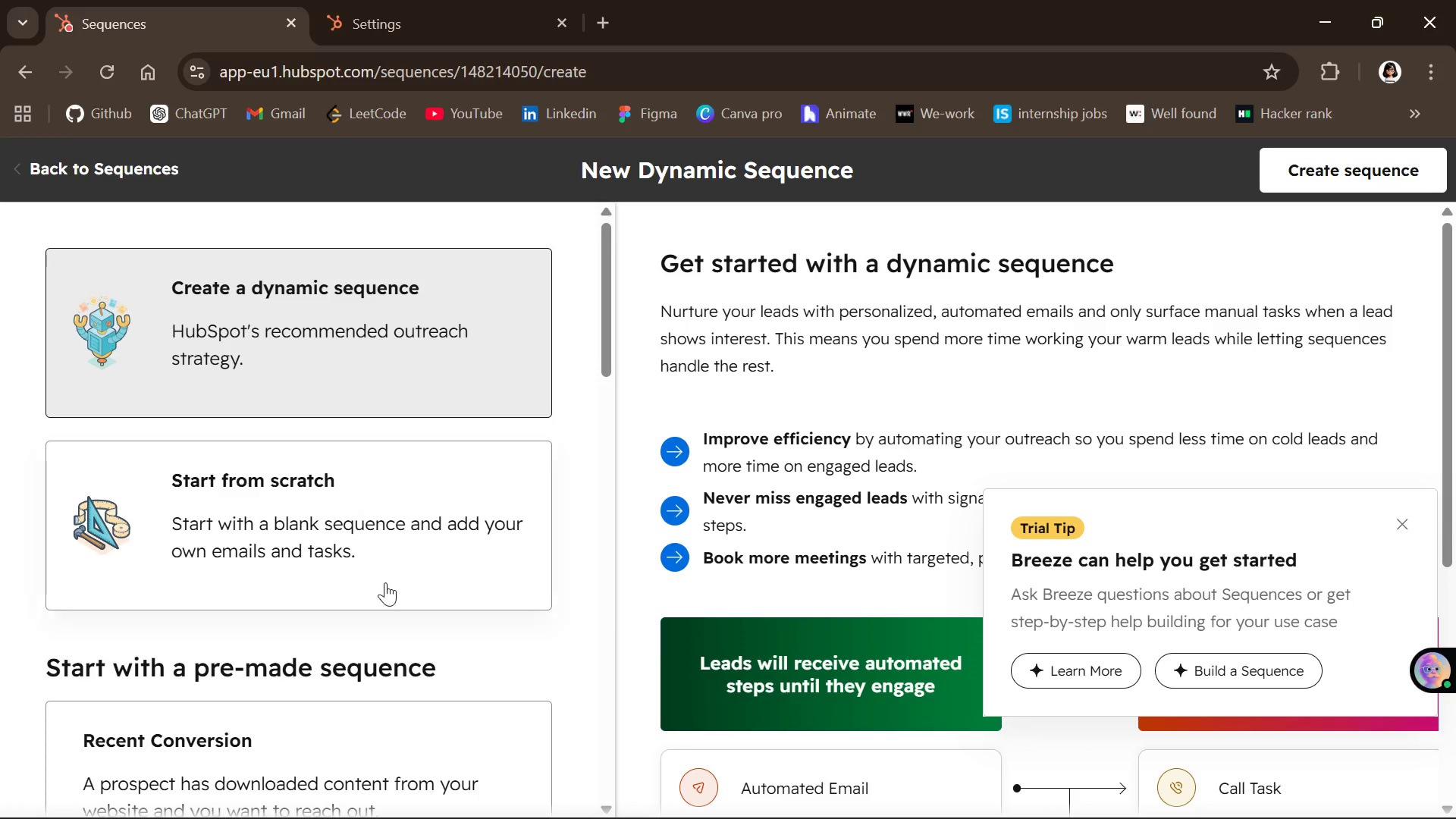 
scroll: coordinate [403, 557], scroll_direction: down, amount: 1.0
 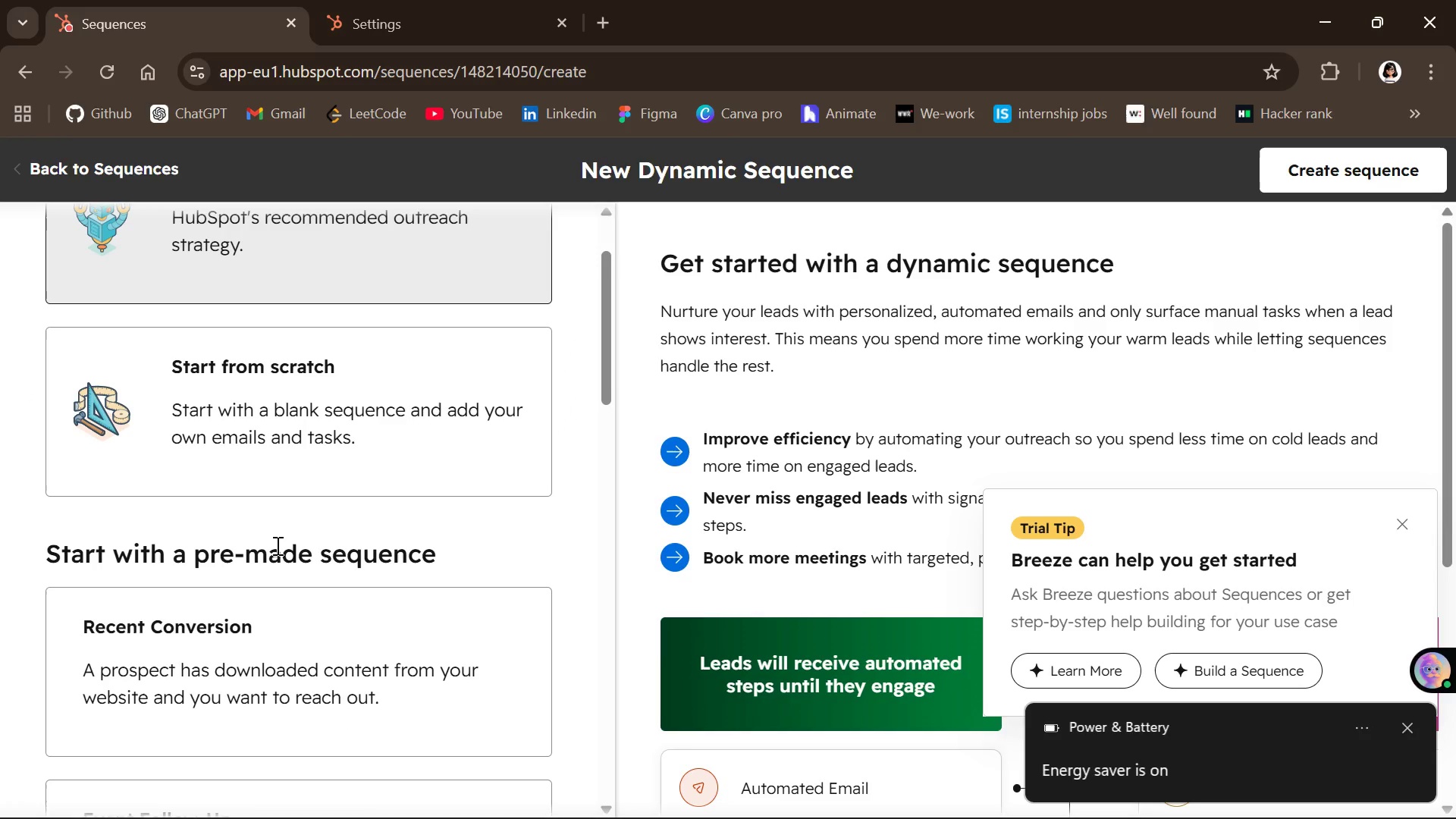 
wait(12.5)
 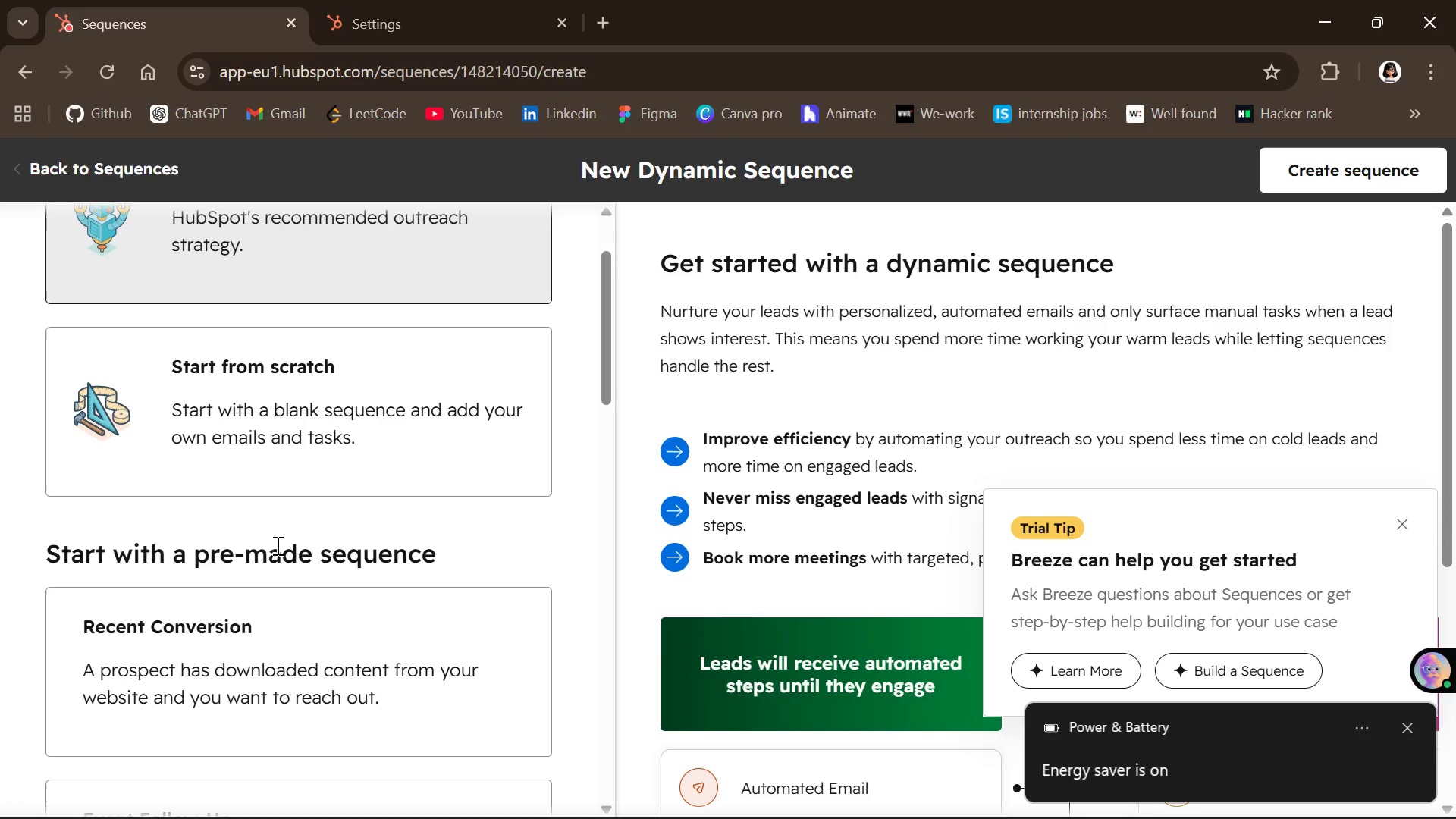 
scroll: coordinate [293, 475], scroll_direction: down, amount: 4.0
 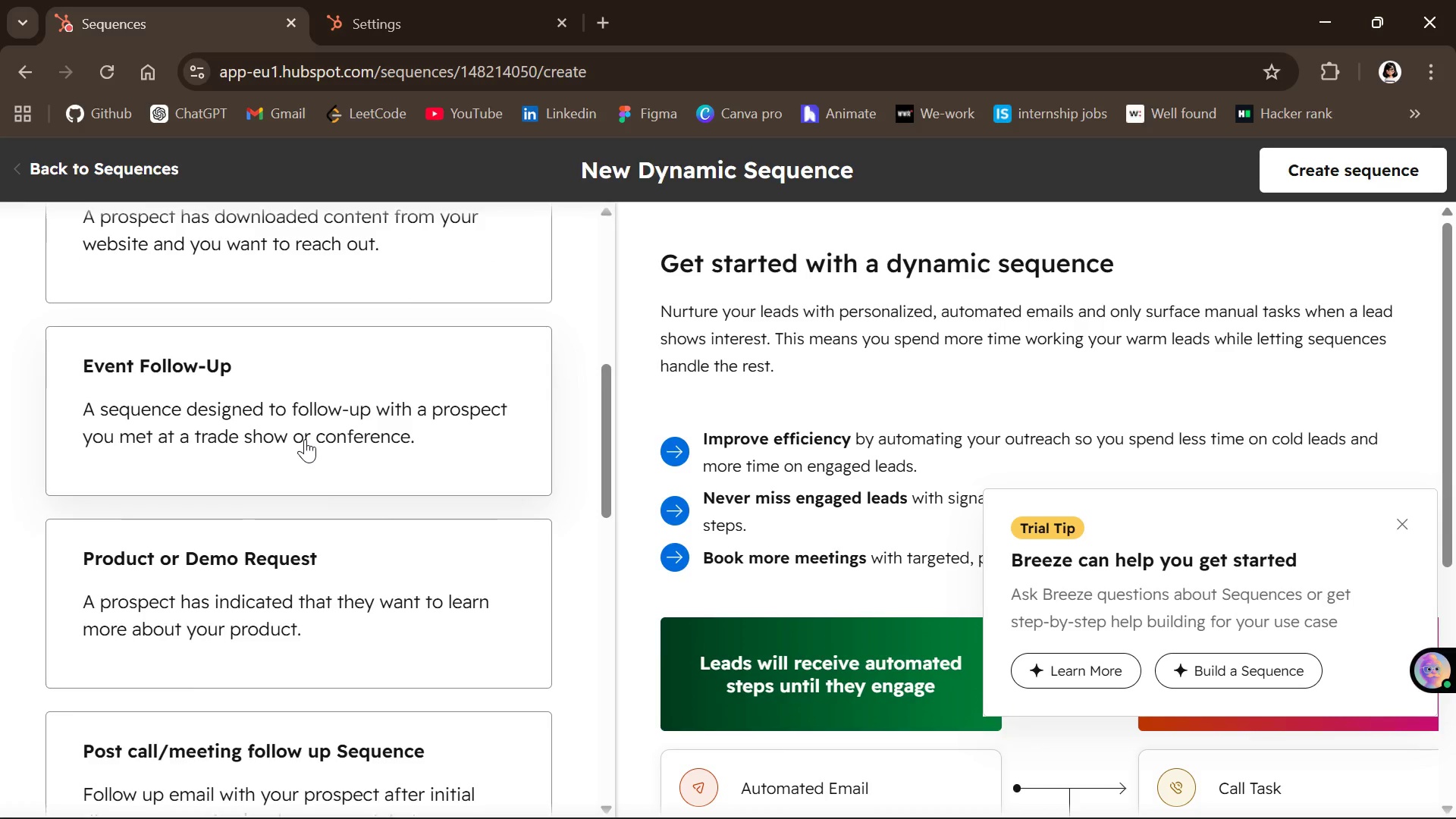 
scroll: coordinate [305, 439], scroll_direction: up, amount: 3.0
 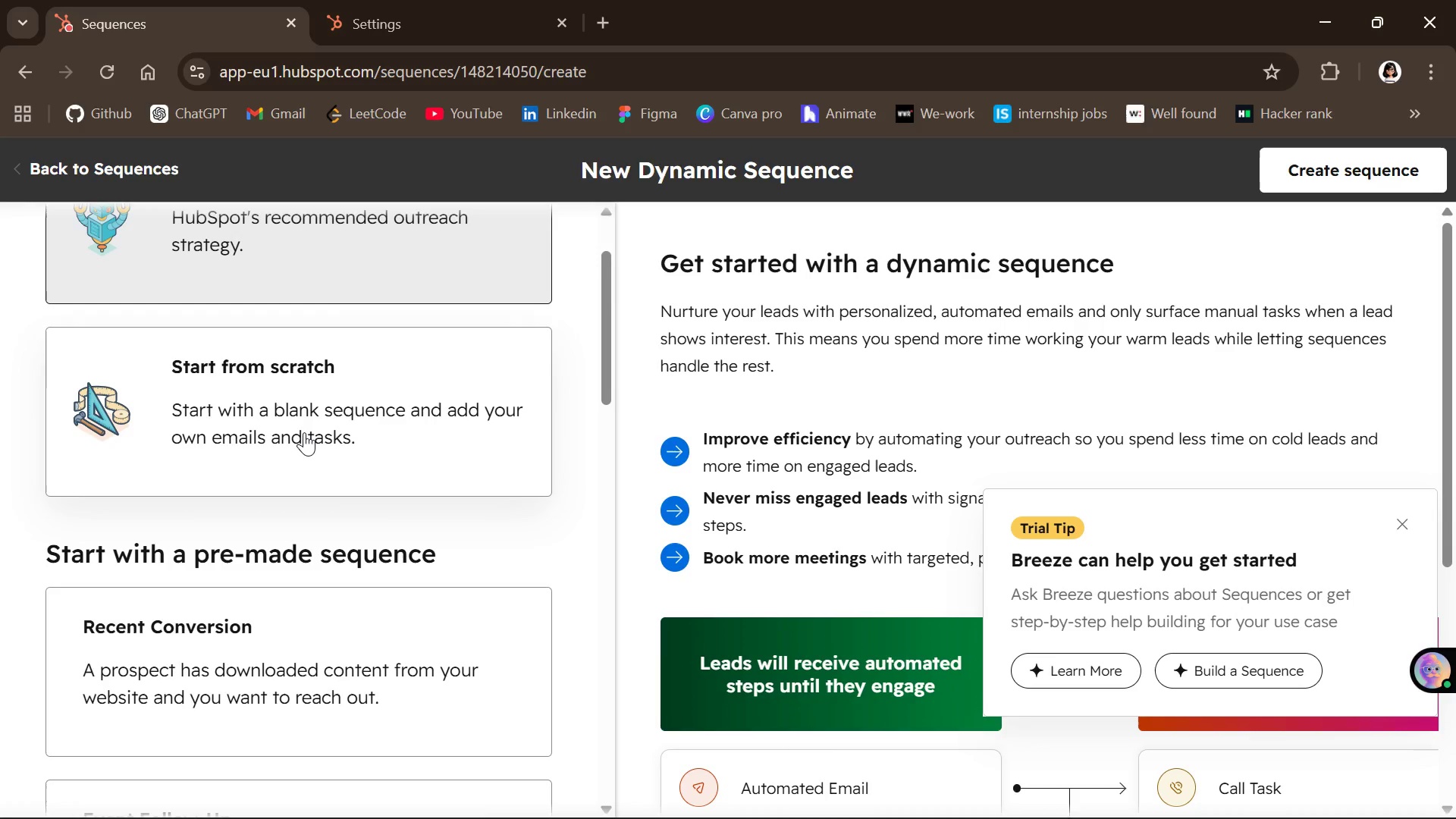 
left_click([304, 432])
 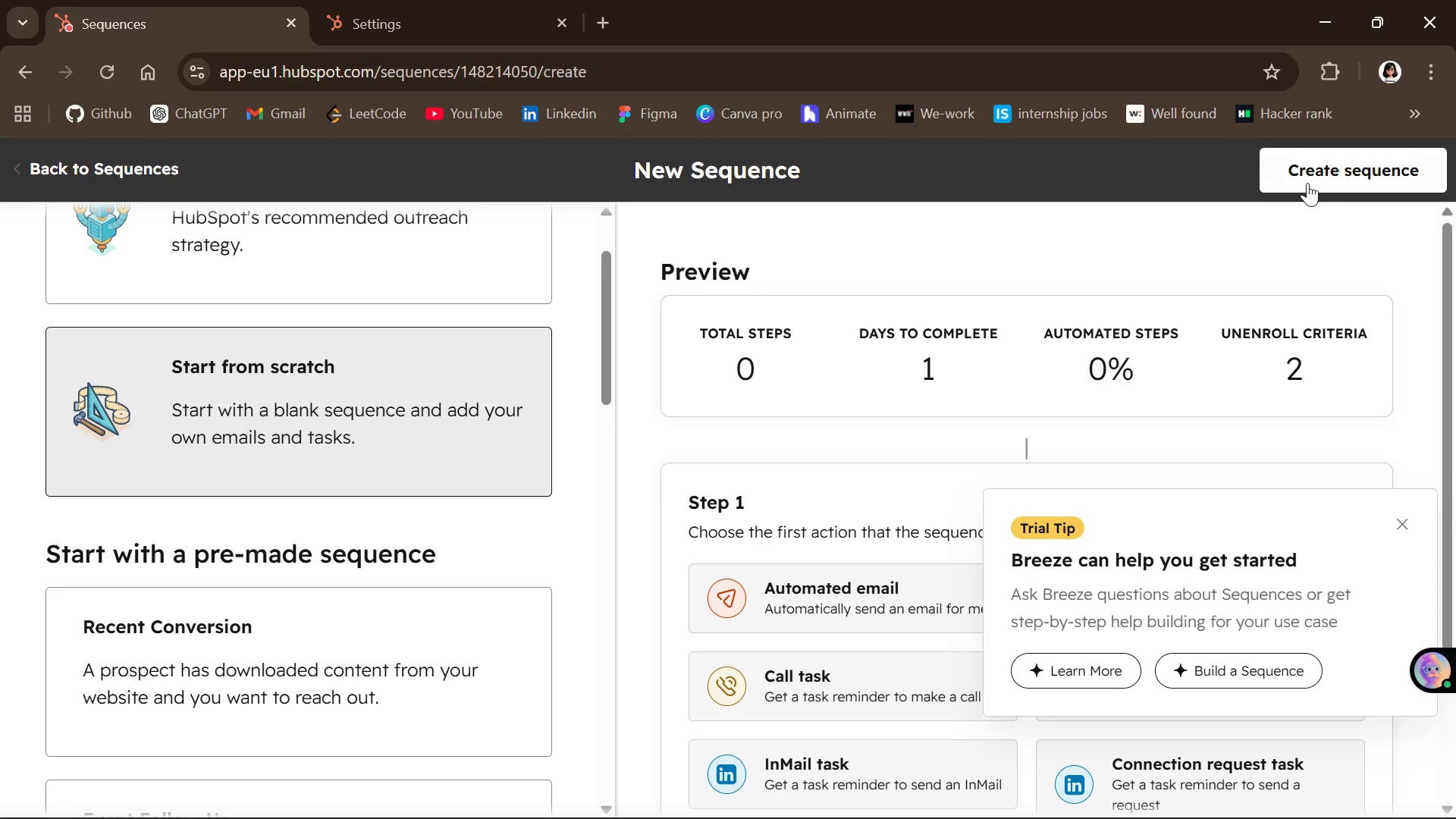 
left_click([1306, 181])
 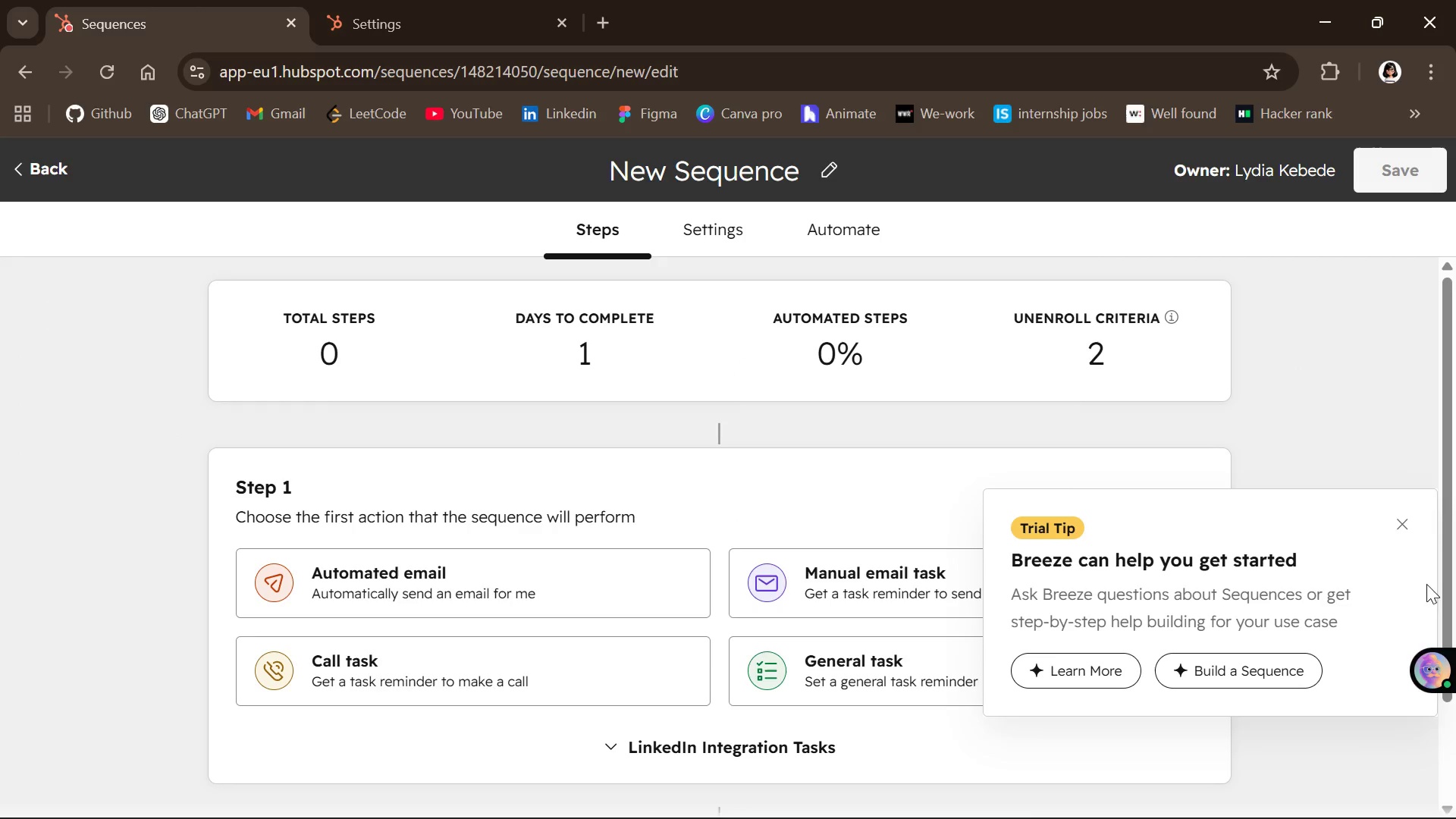 
left_click([1410, 516])
 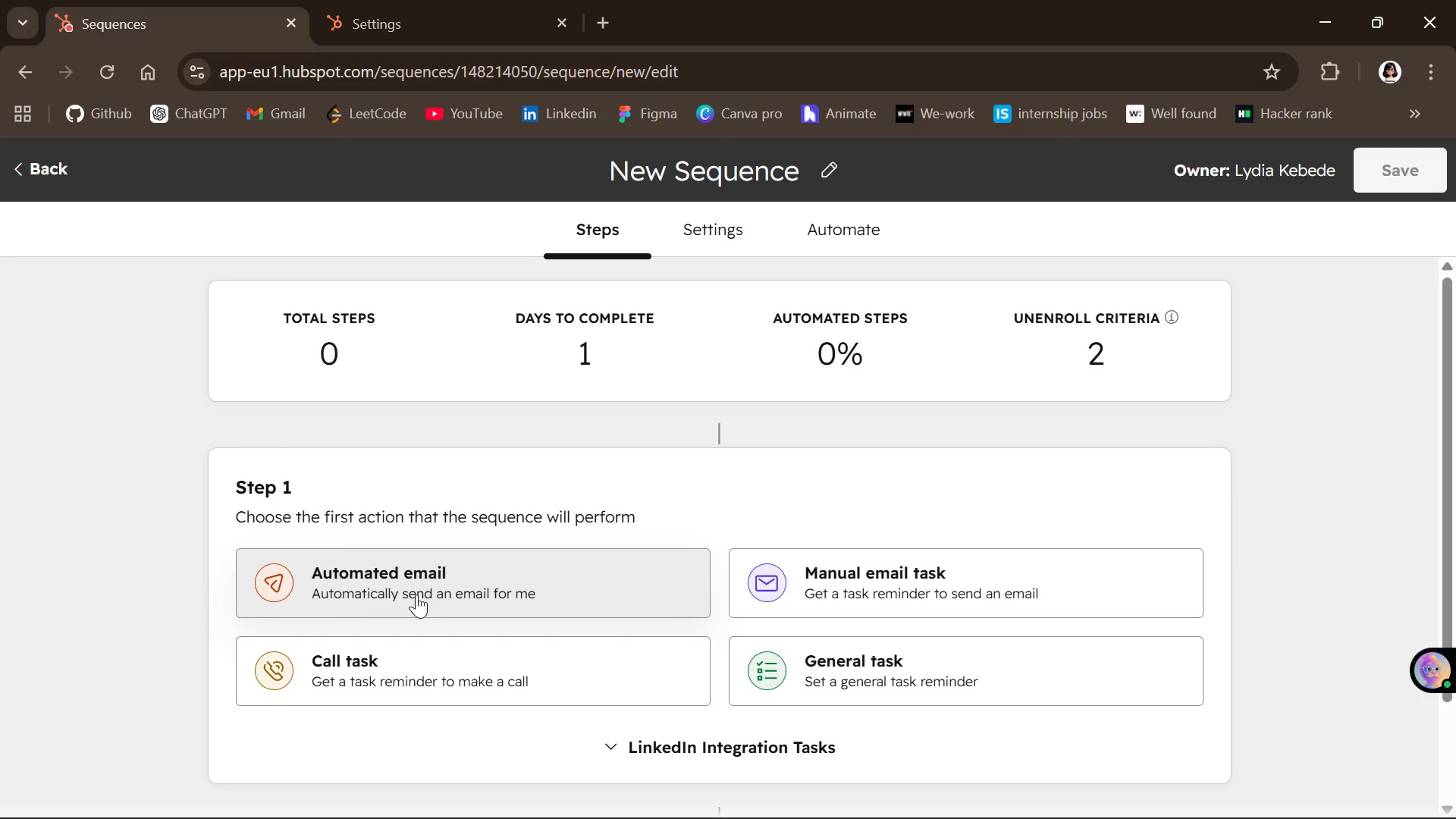 
wait(15.03)
 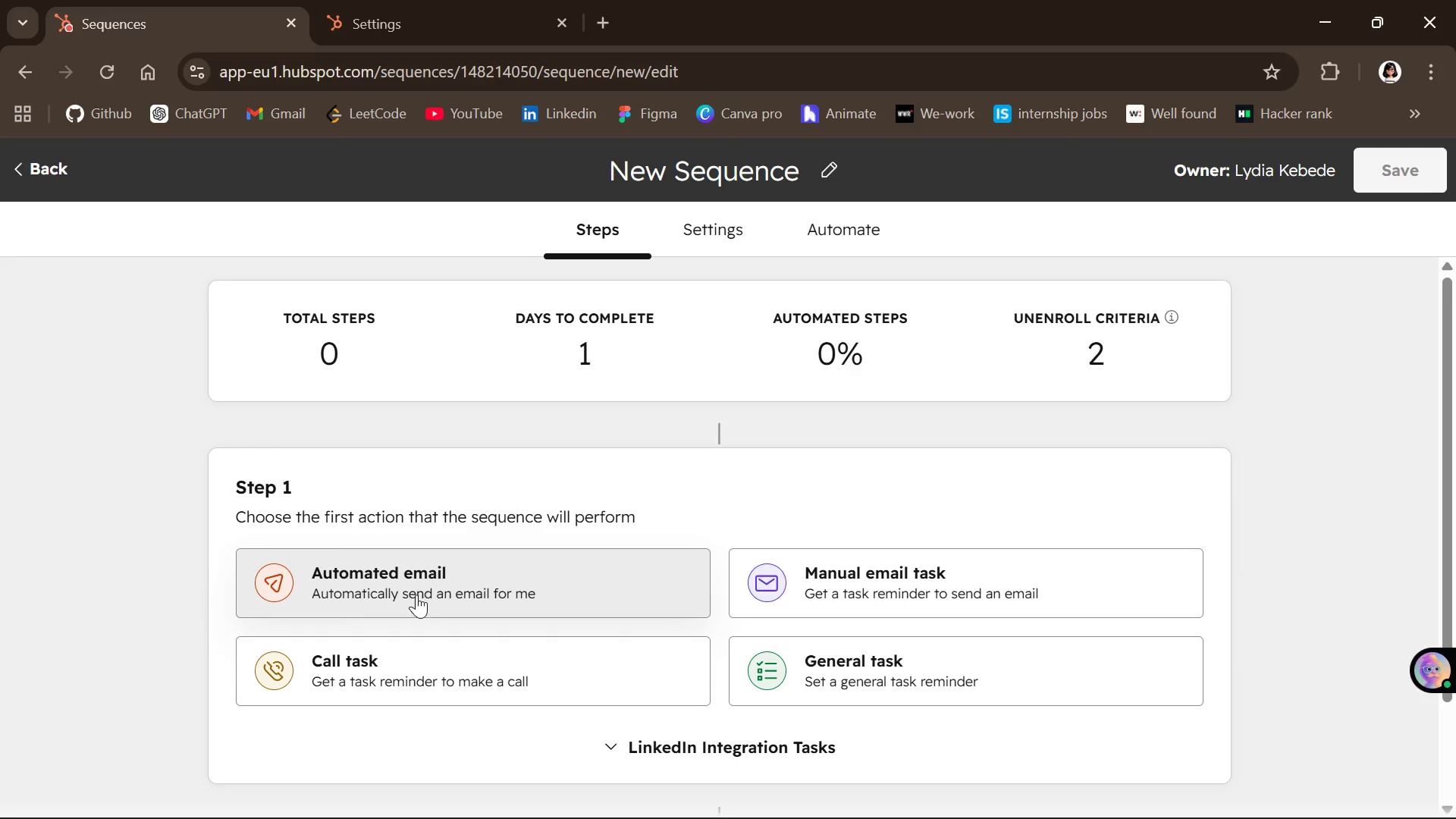 
left_click_drag(start_coordinate=[1312, 295], to_coordinate=[1317, 295])
 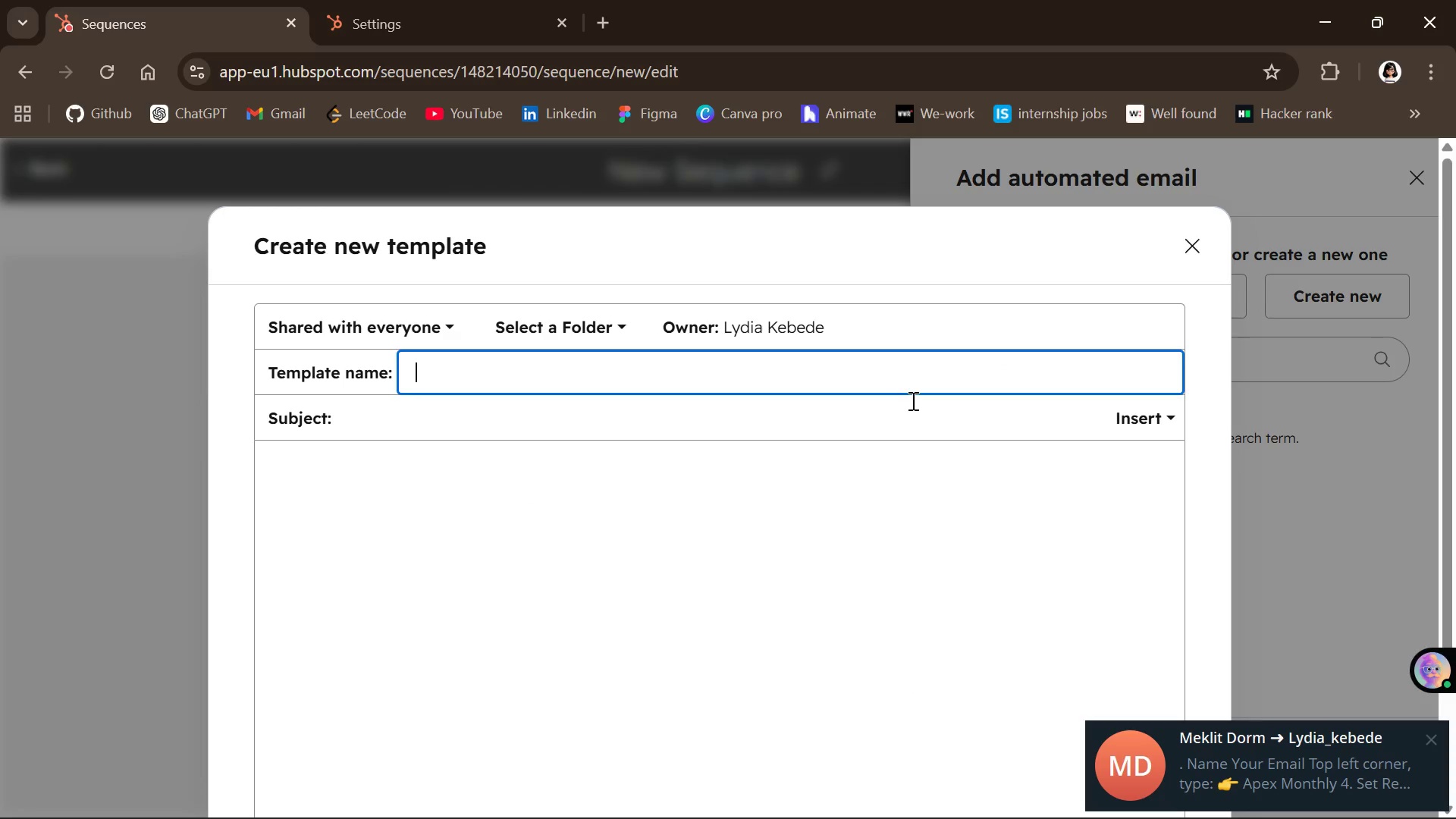 
wait(7.8)
 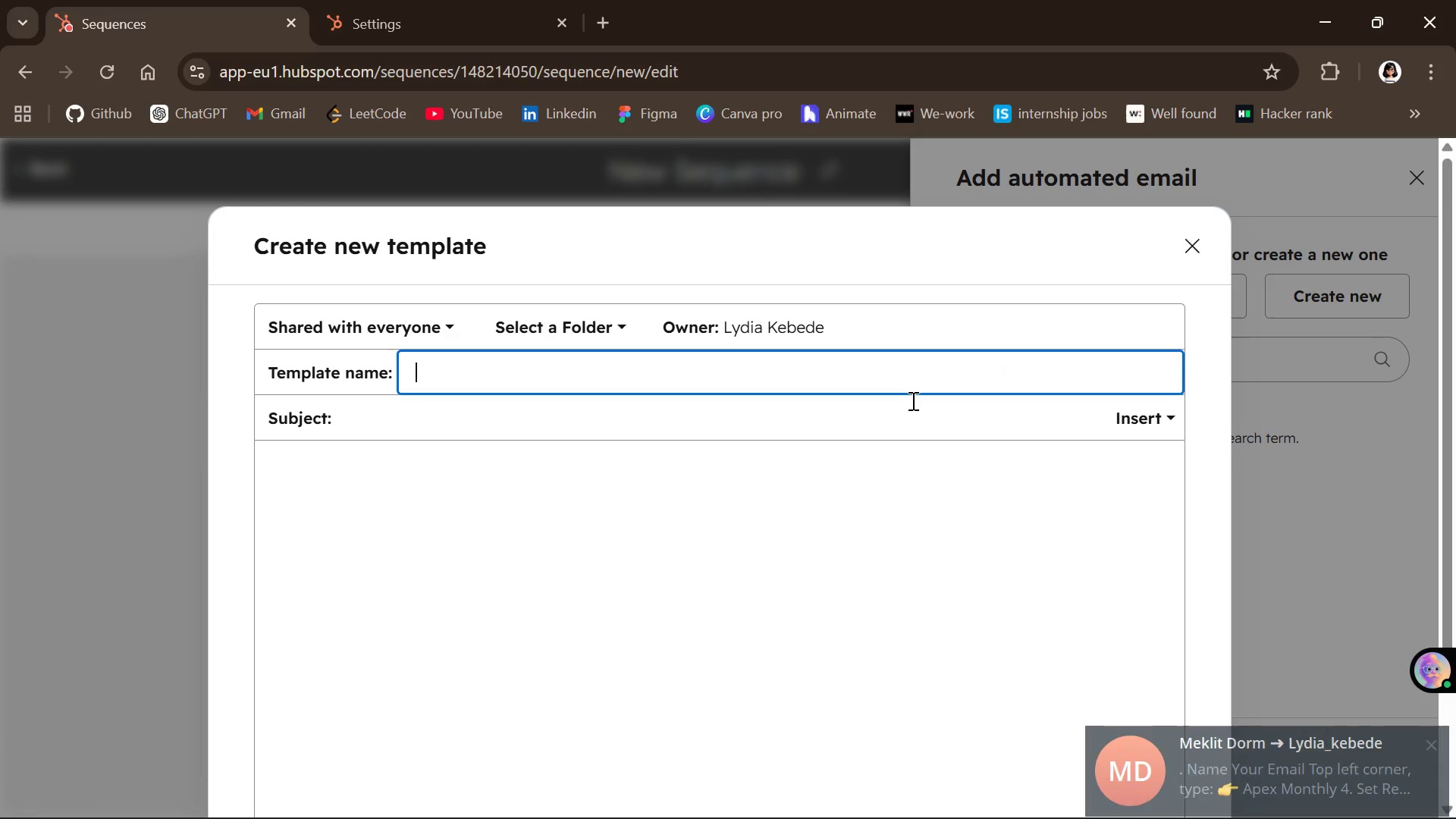 
left_click([1425, 741])
 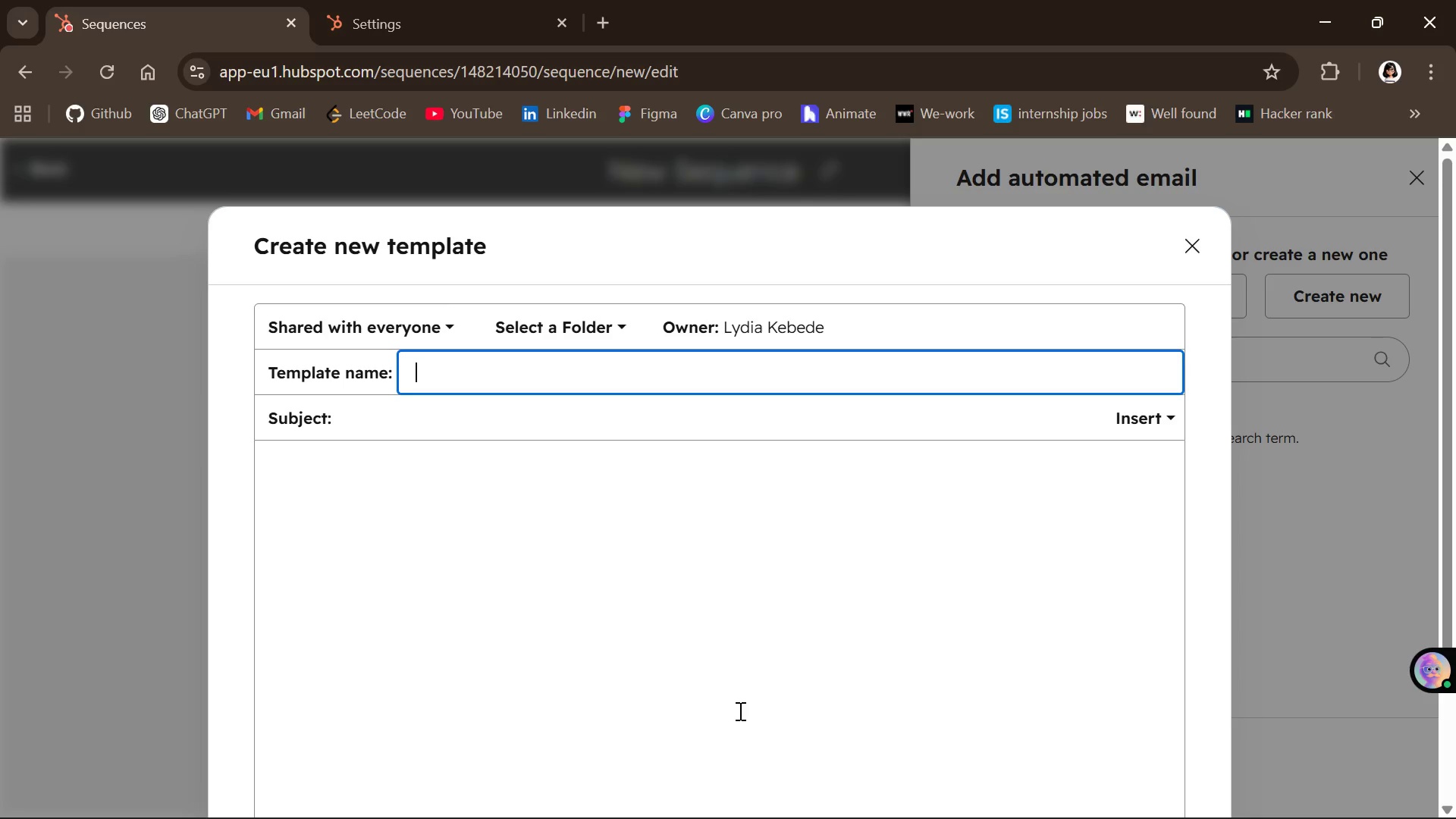 
wait(15.09)
 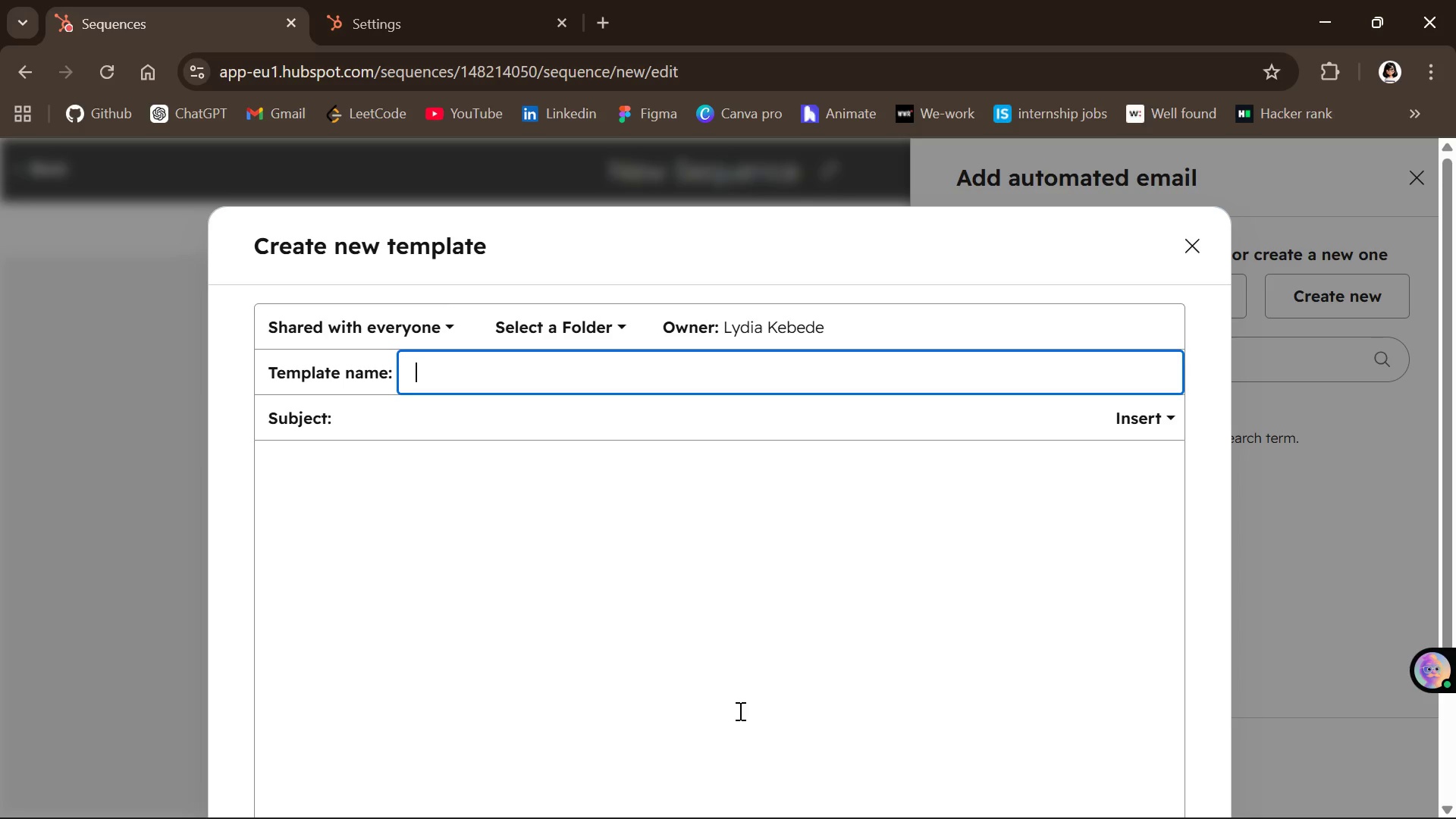 
type(Emai)
 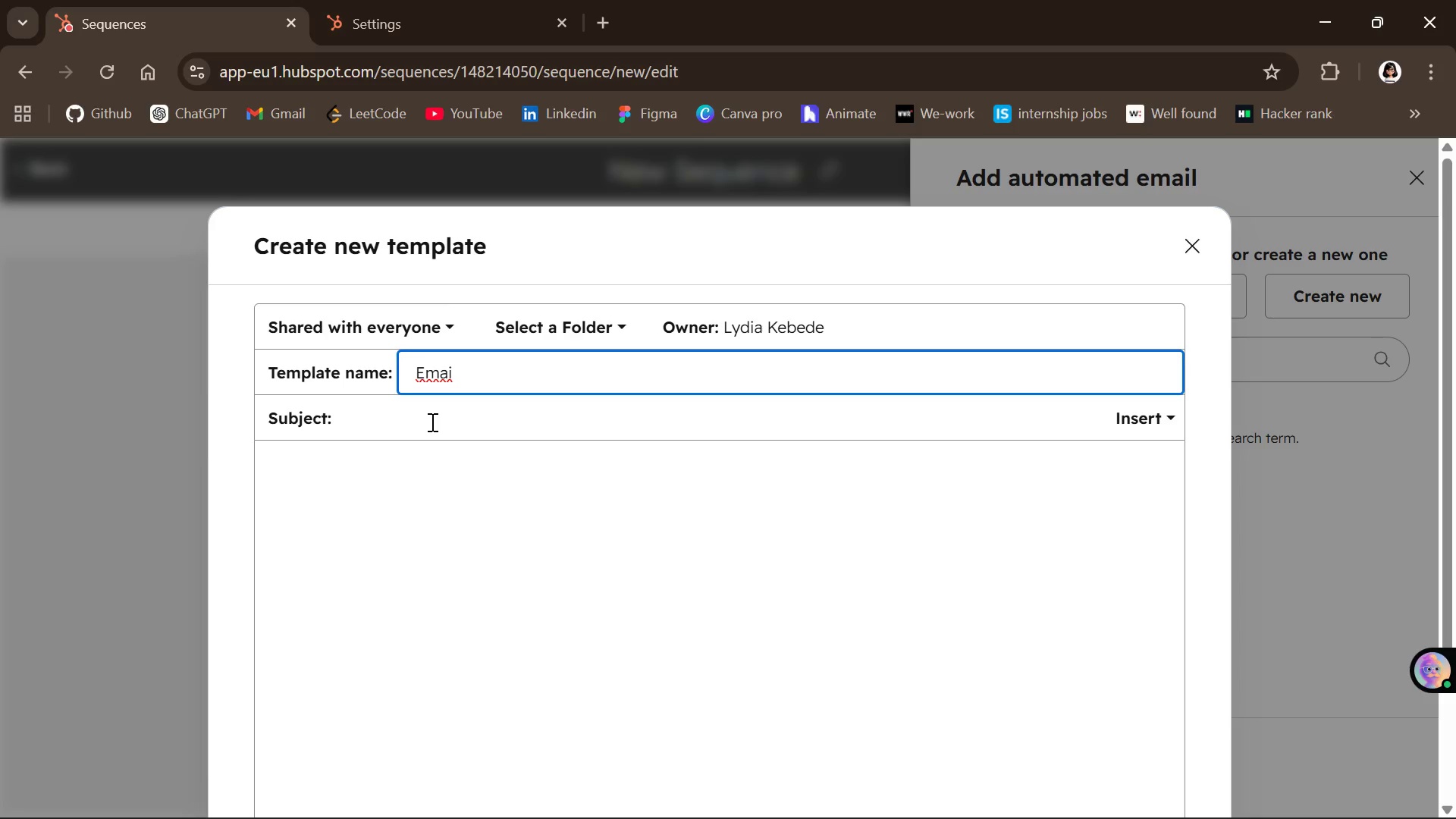 
key(Backspace)
key(Backspace)
key(Backspace)
type(MAIL 1)
 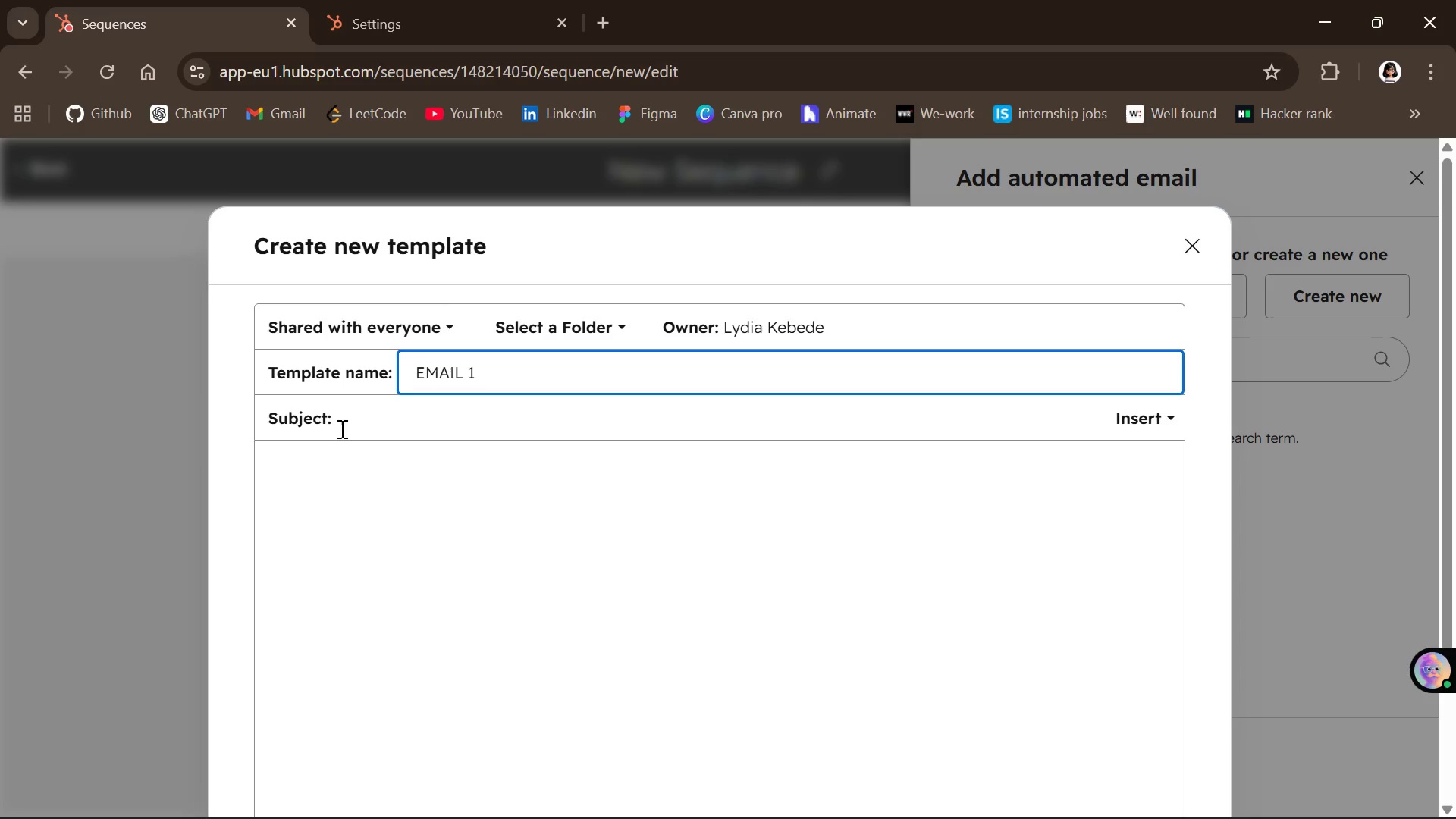 
left_click([353, 421])
 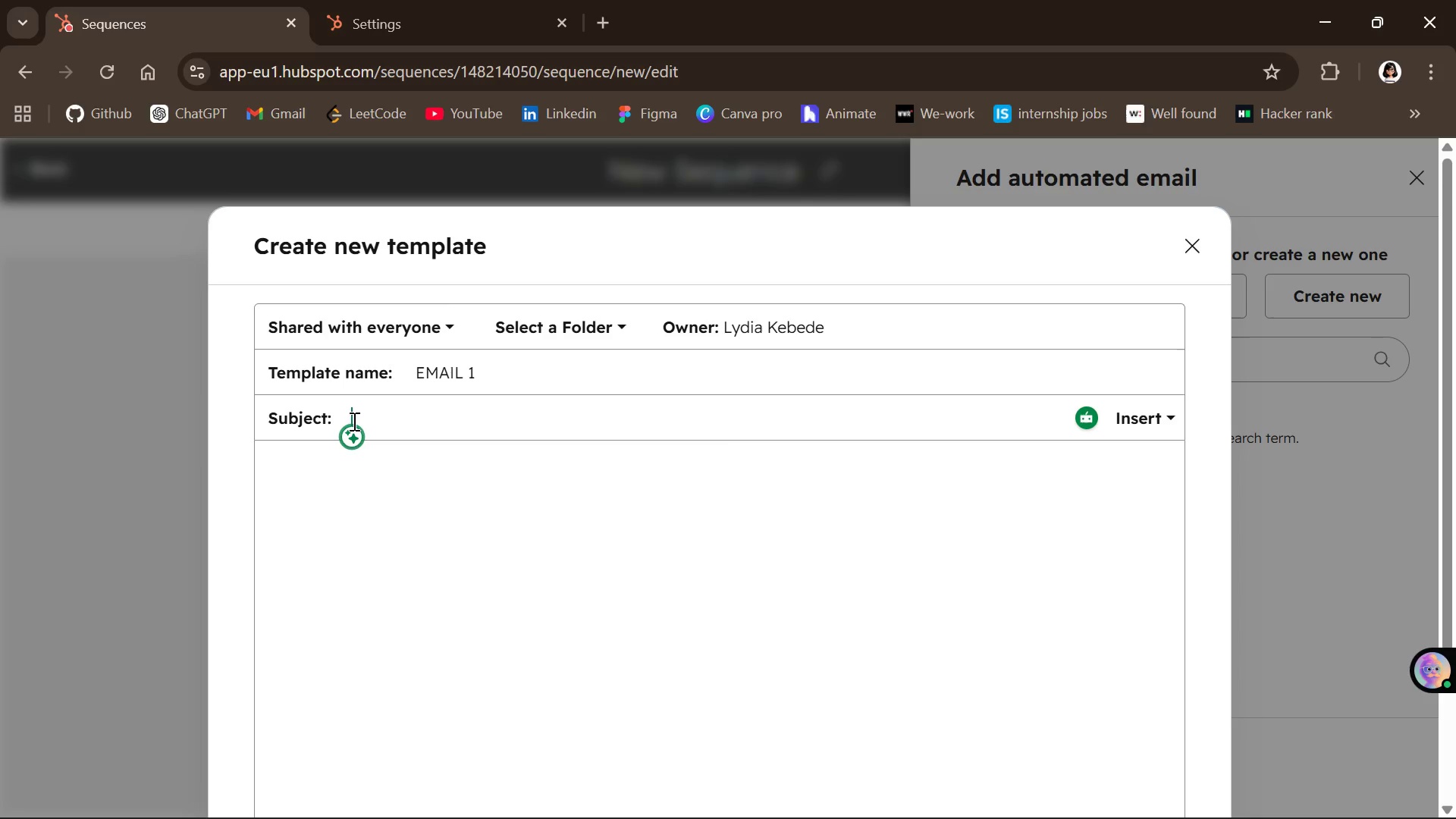 
type(Quick idea for {{company}})
 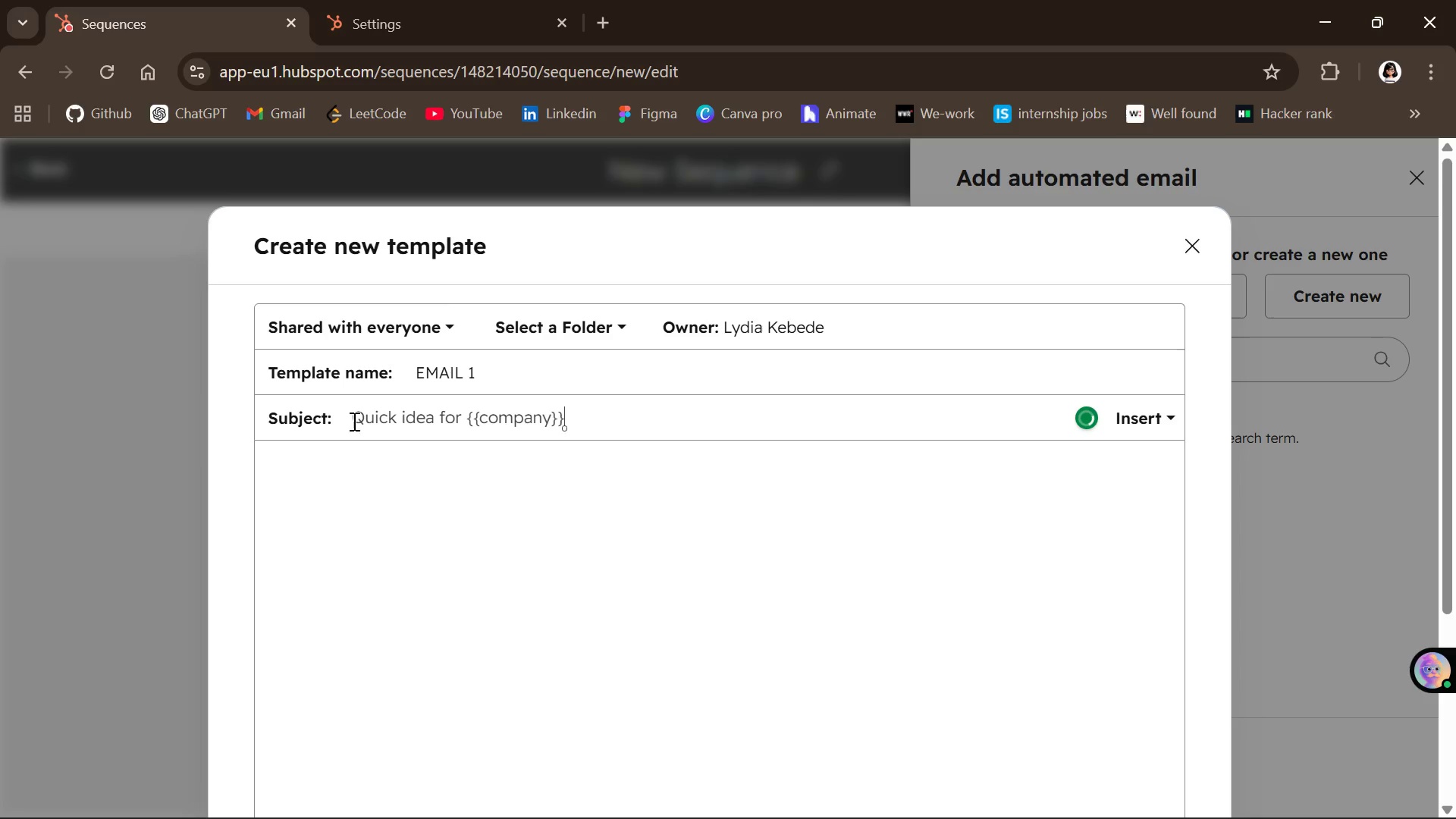 
left_click([318, 461])
 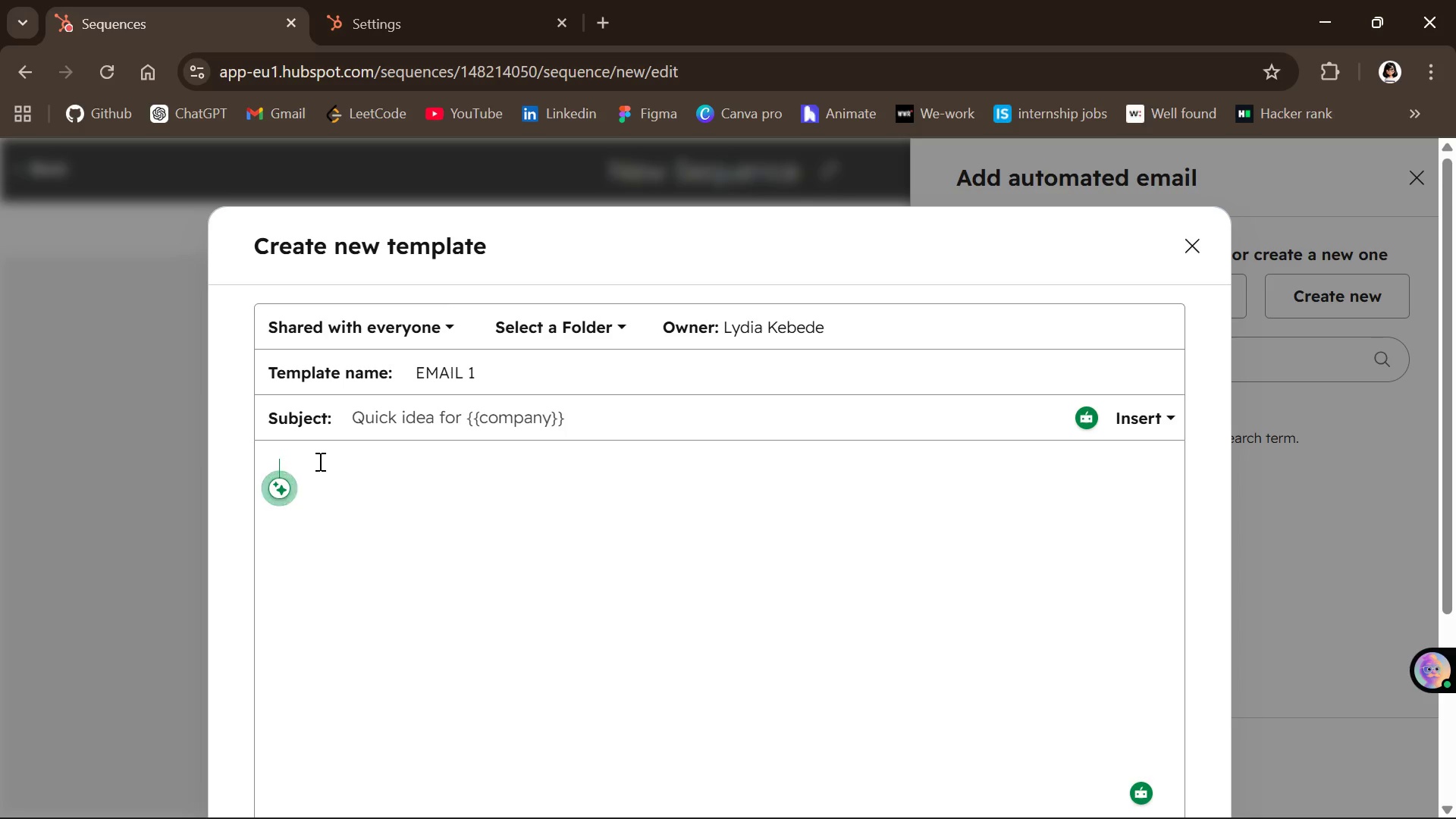 
wait(7.64)
 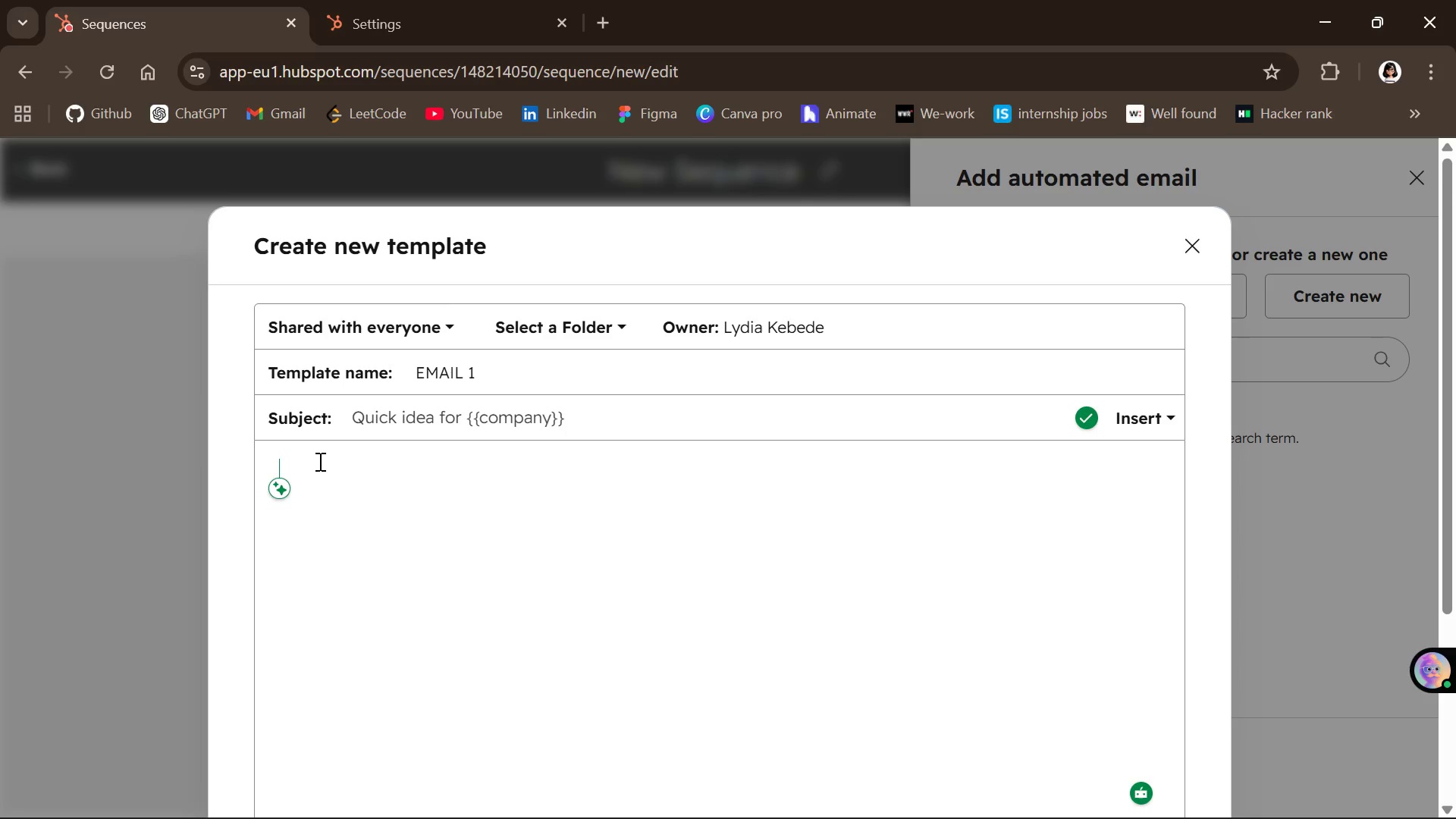 
key(CapsLock)
 